 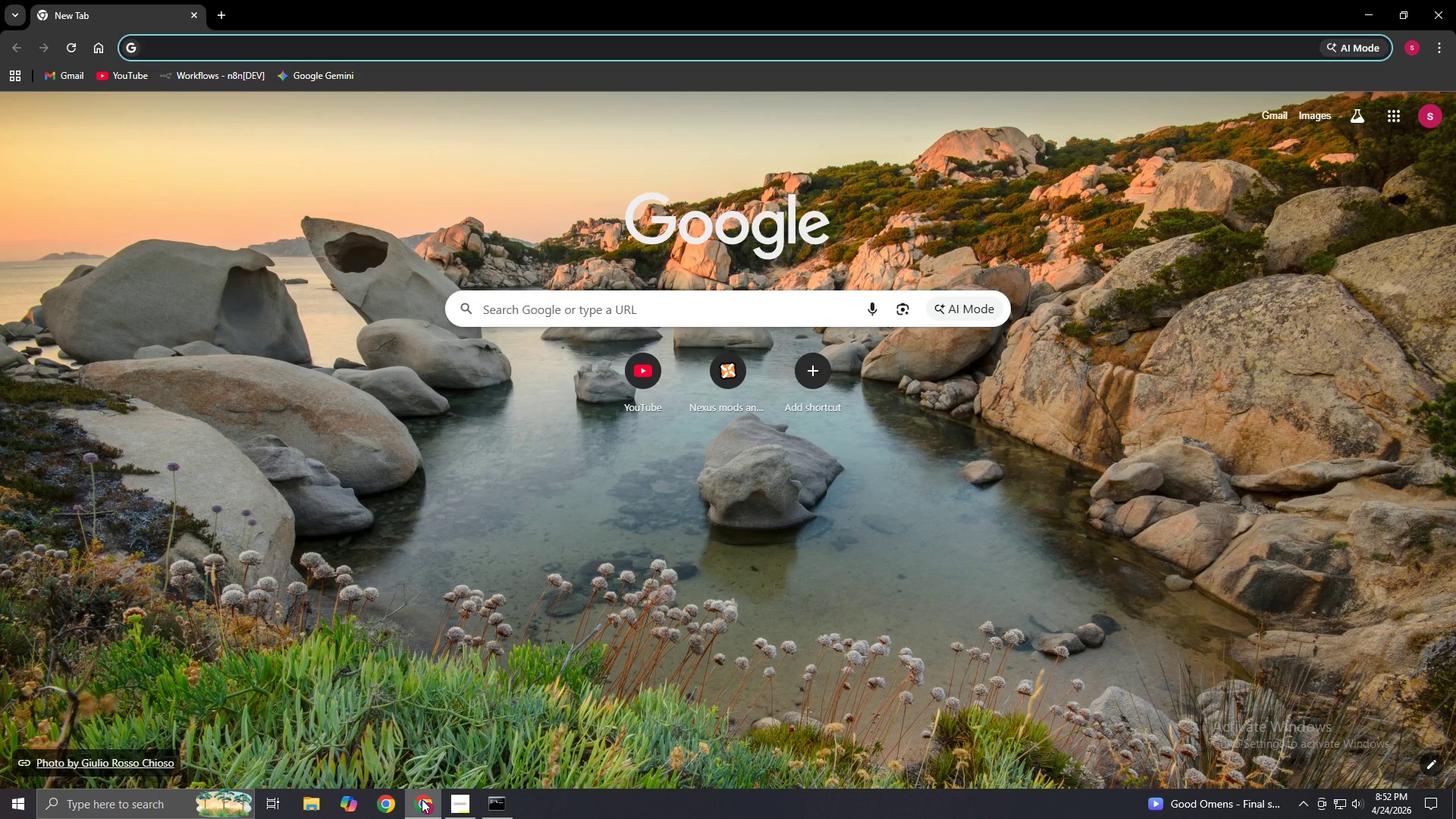 
left_click([251, 71])
 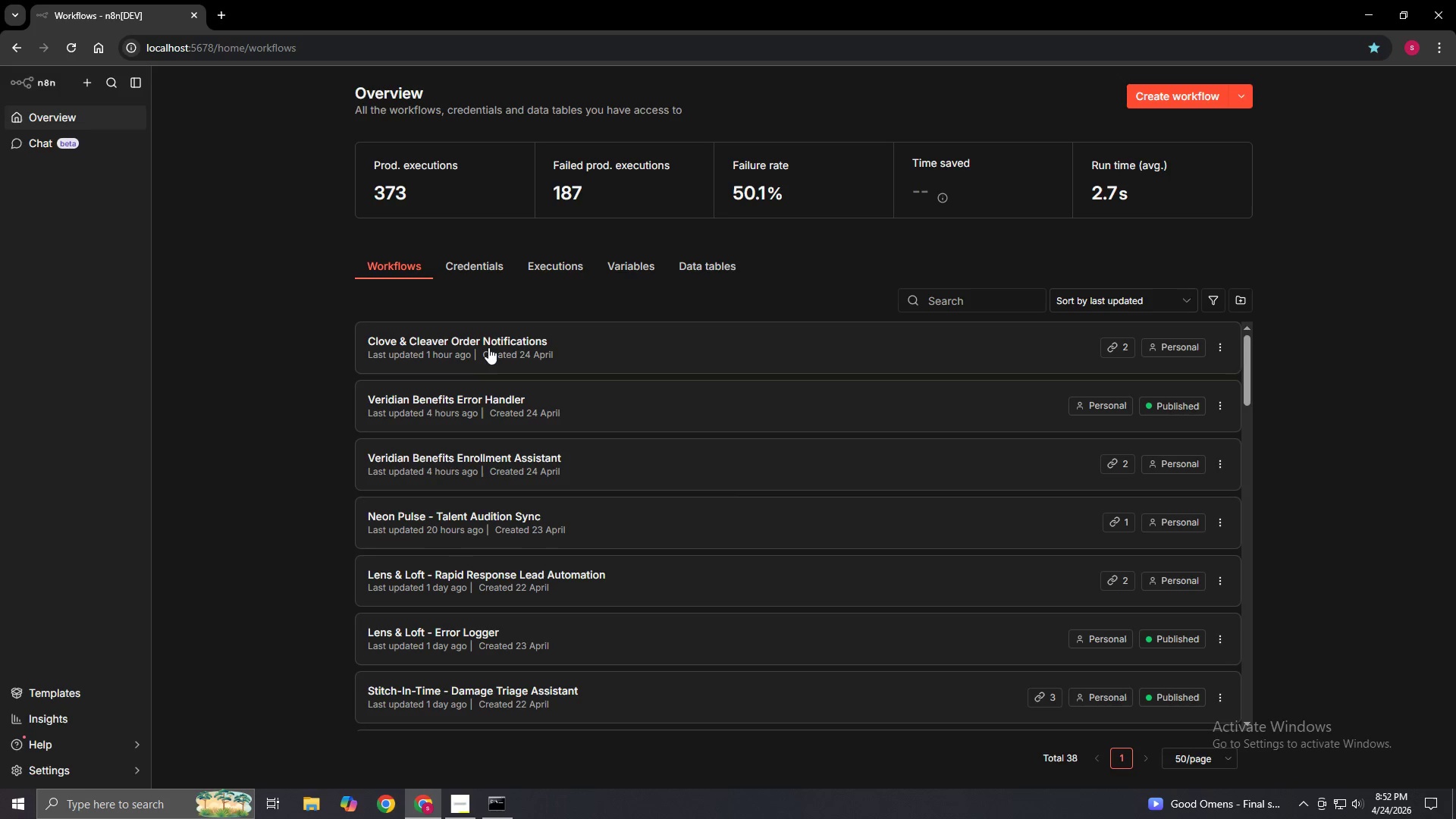 
wait(10.64)
 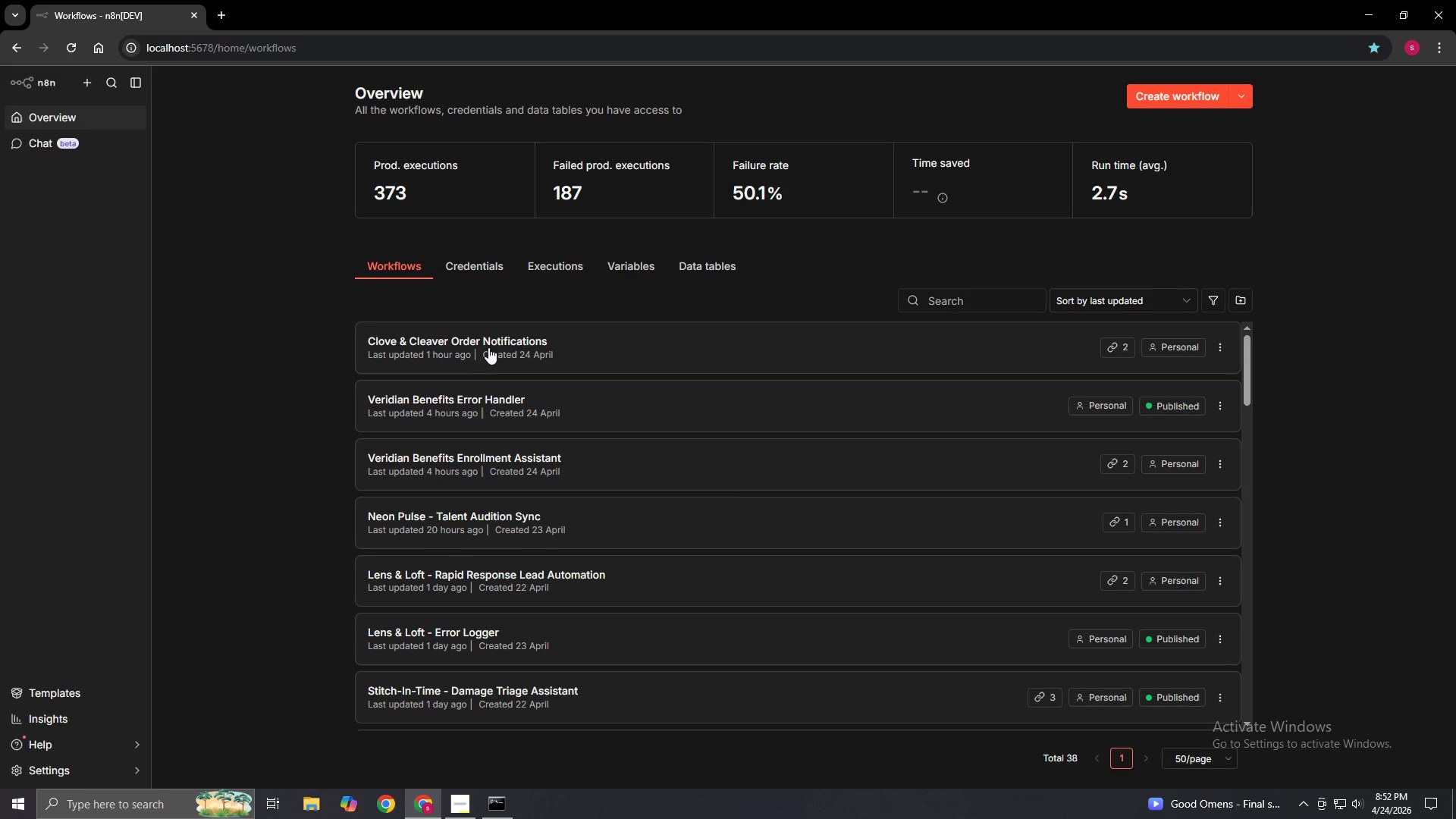 
left_click([495, 345])
 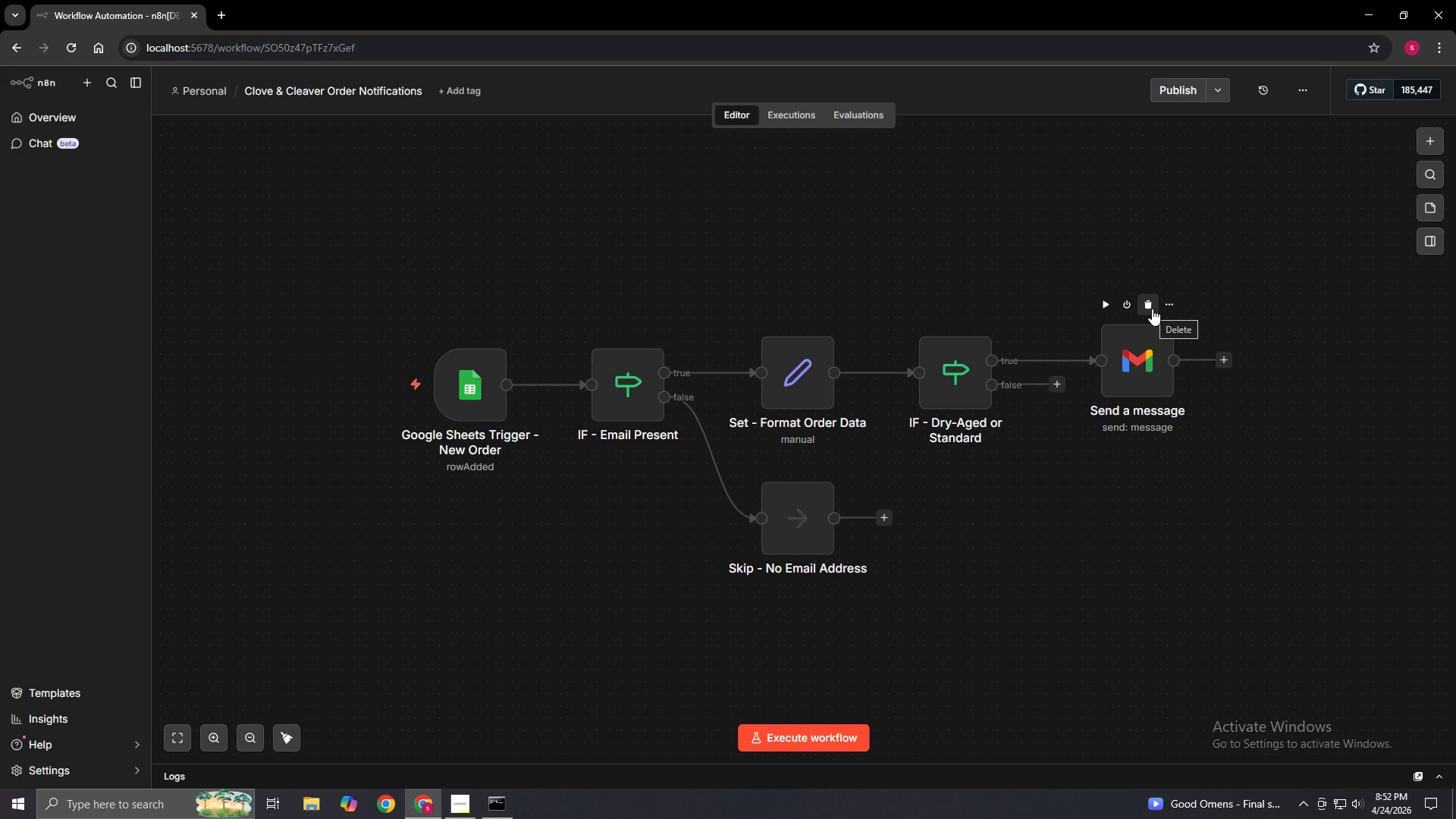 
wait(17.97)
 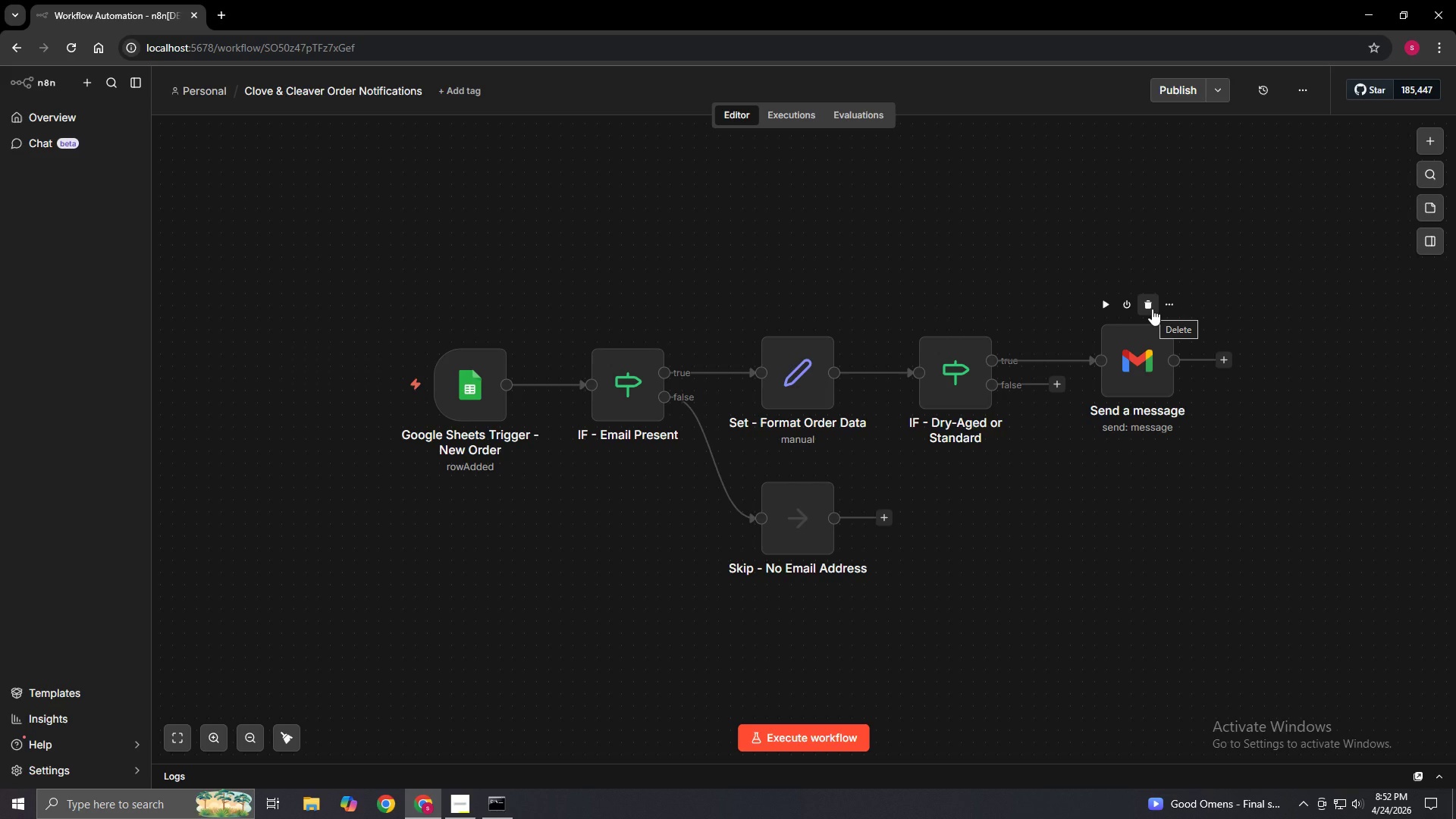 
left_click([1152, 309])
 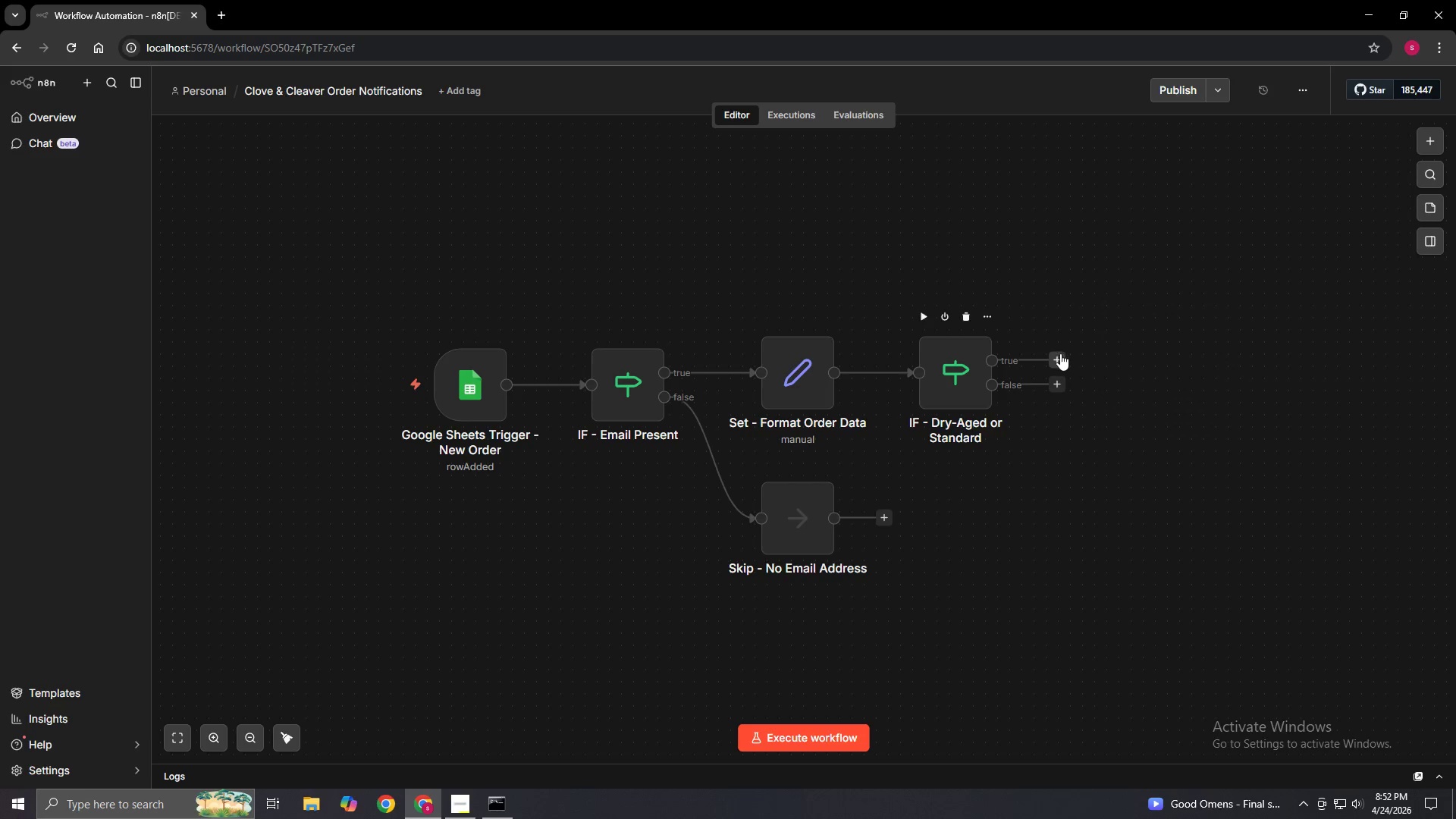 
left_click_drag(start_coordinate=[1060, 354], to_coordinate=[1112, 361])
 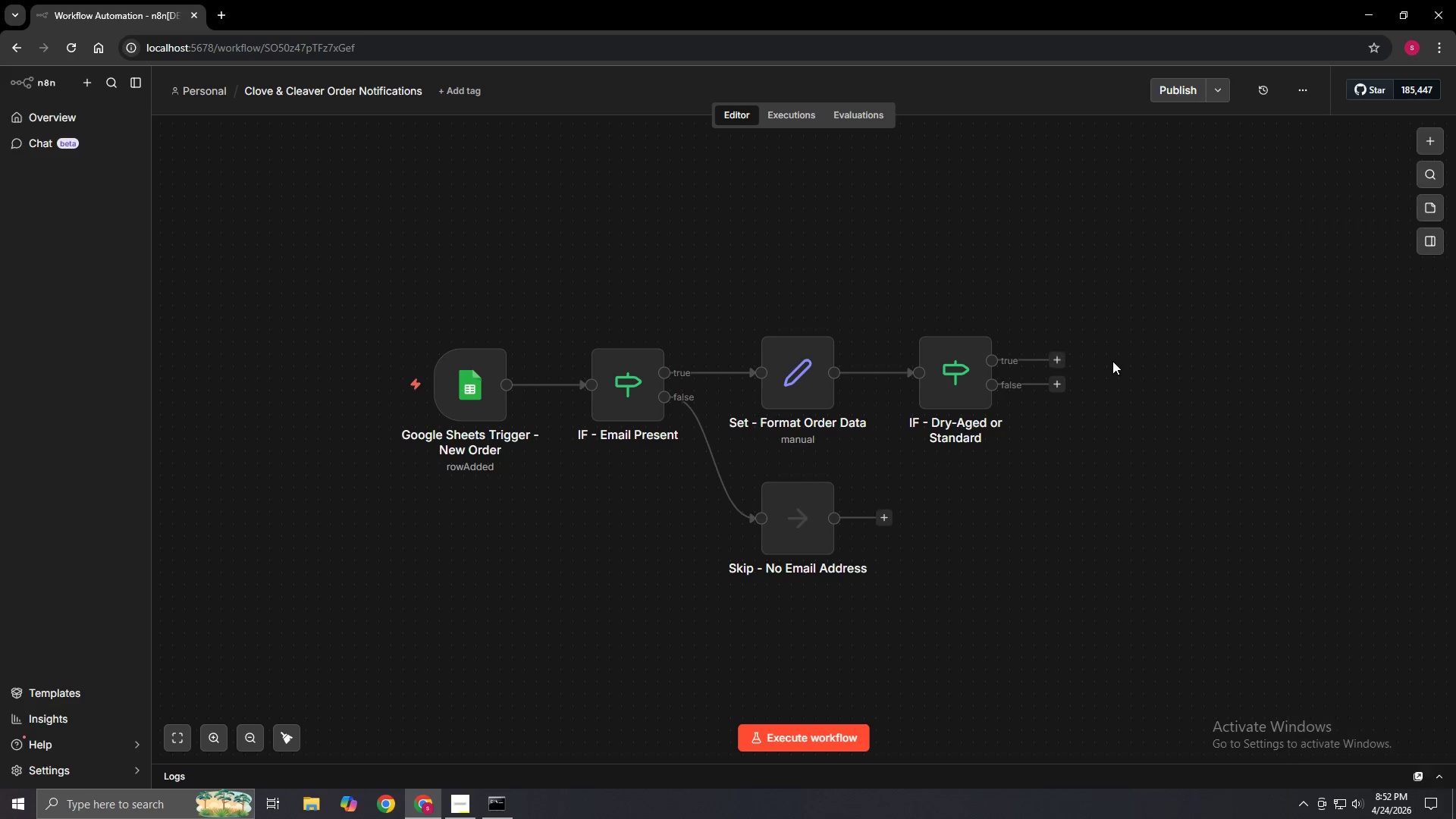 
double_click([1112, 361])
 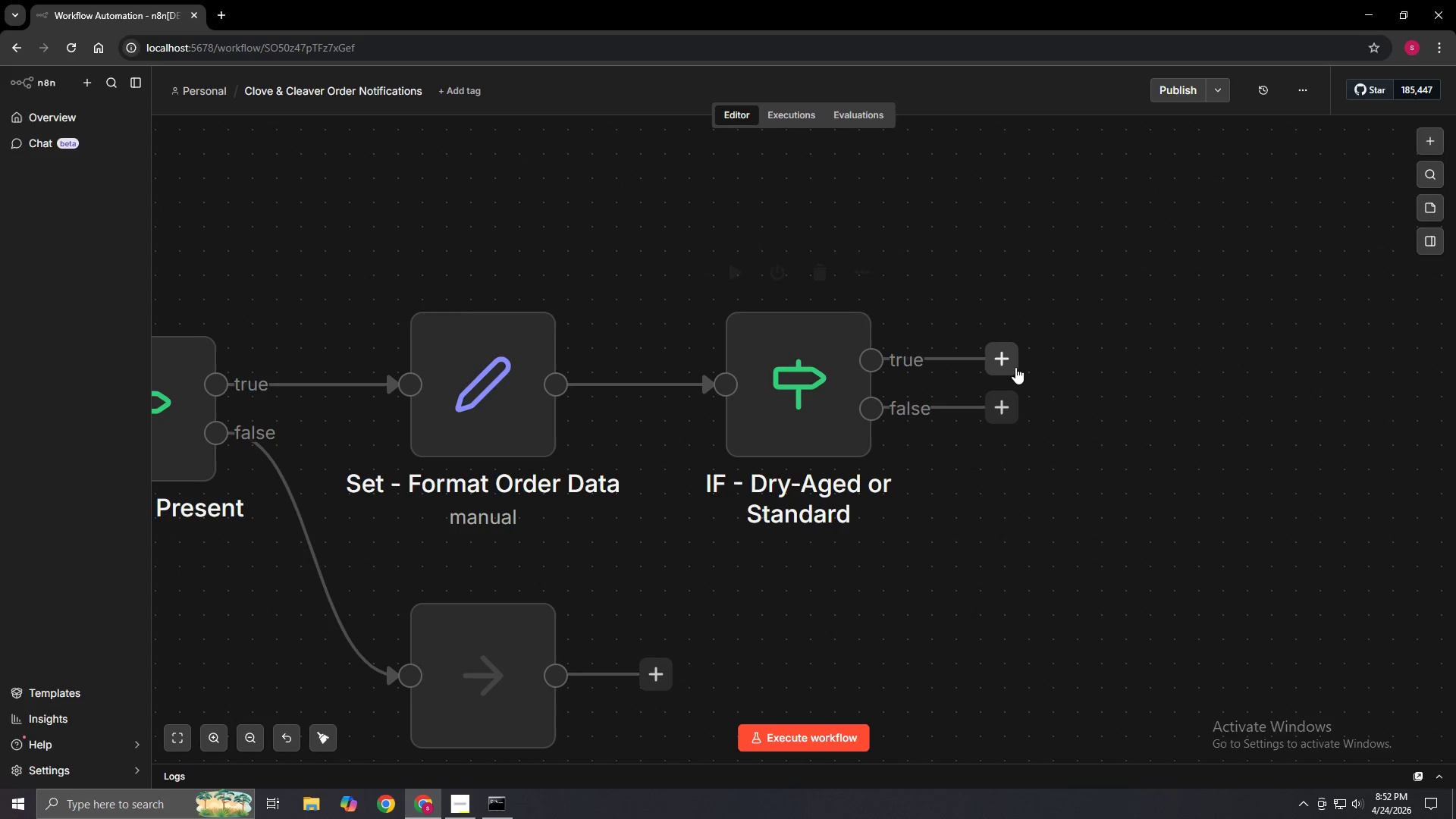 
left_click_drag(start_coordinate=[1001, 359], to_coordinate=[1144, 362])
 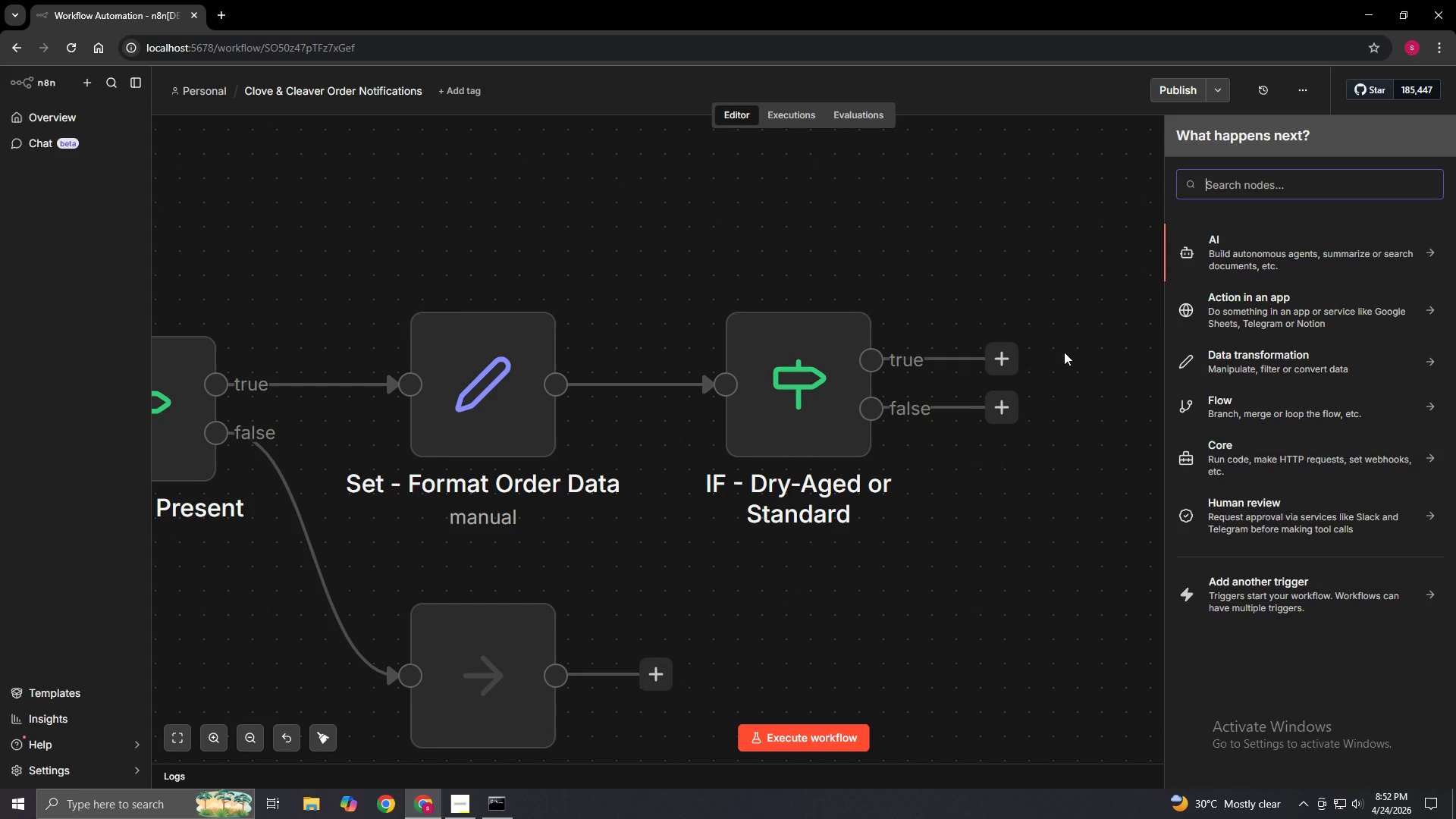 
left_click([1064, 352])
 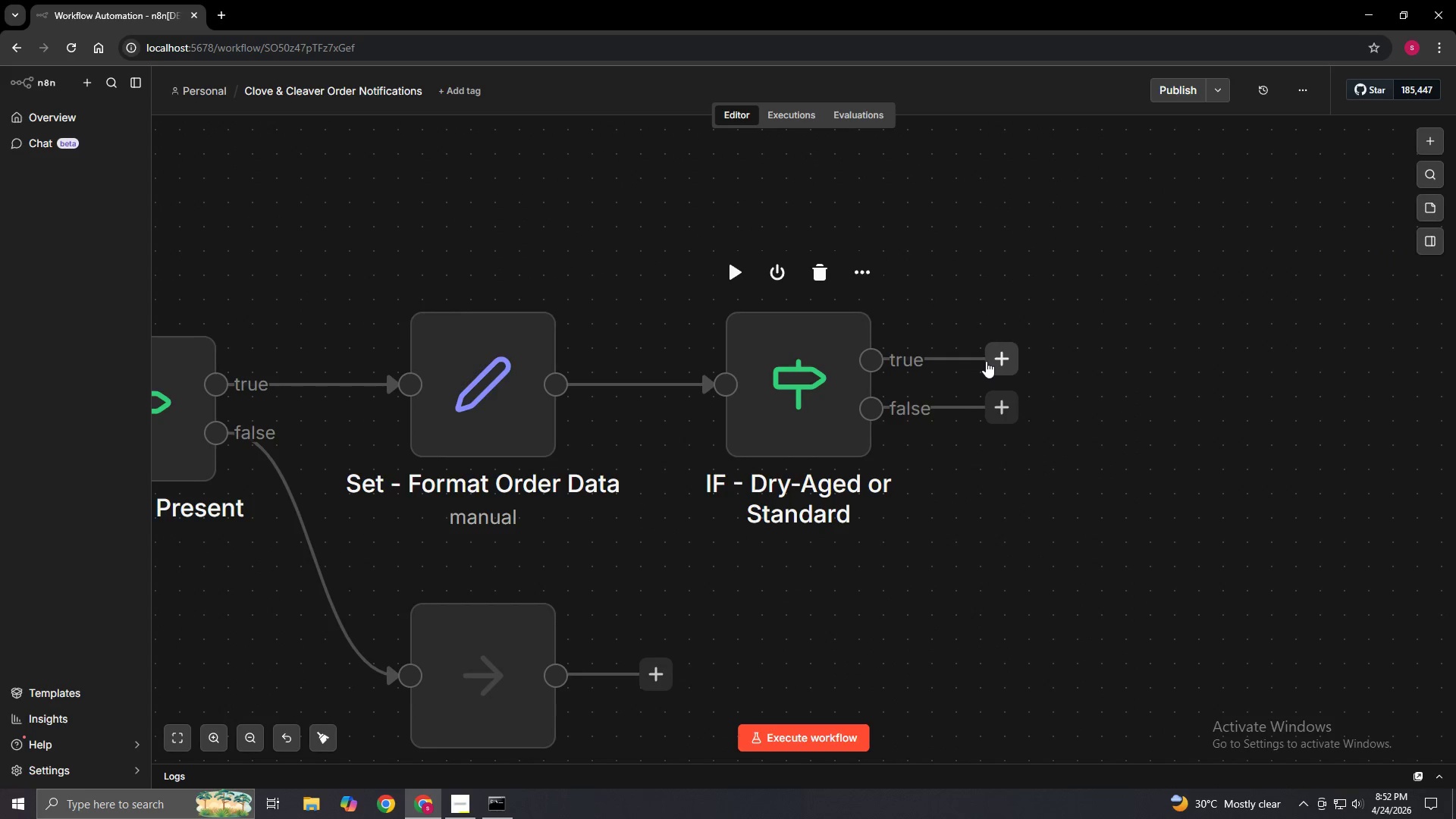 
left_click_drag(start_coordinate=[993, 359], to_coordinate=[1115, 359])
 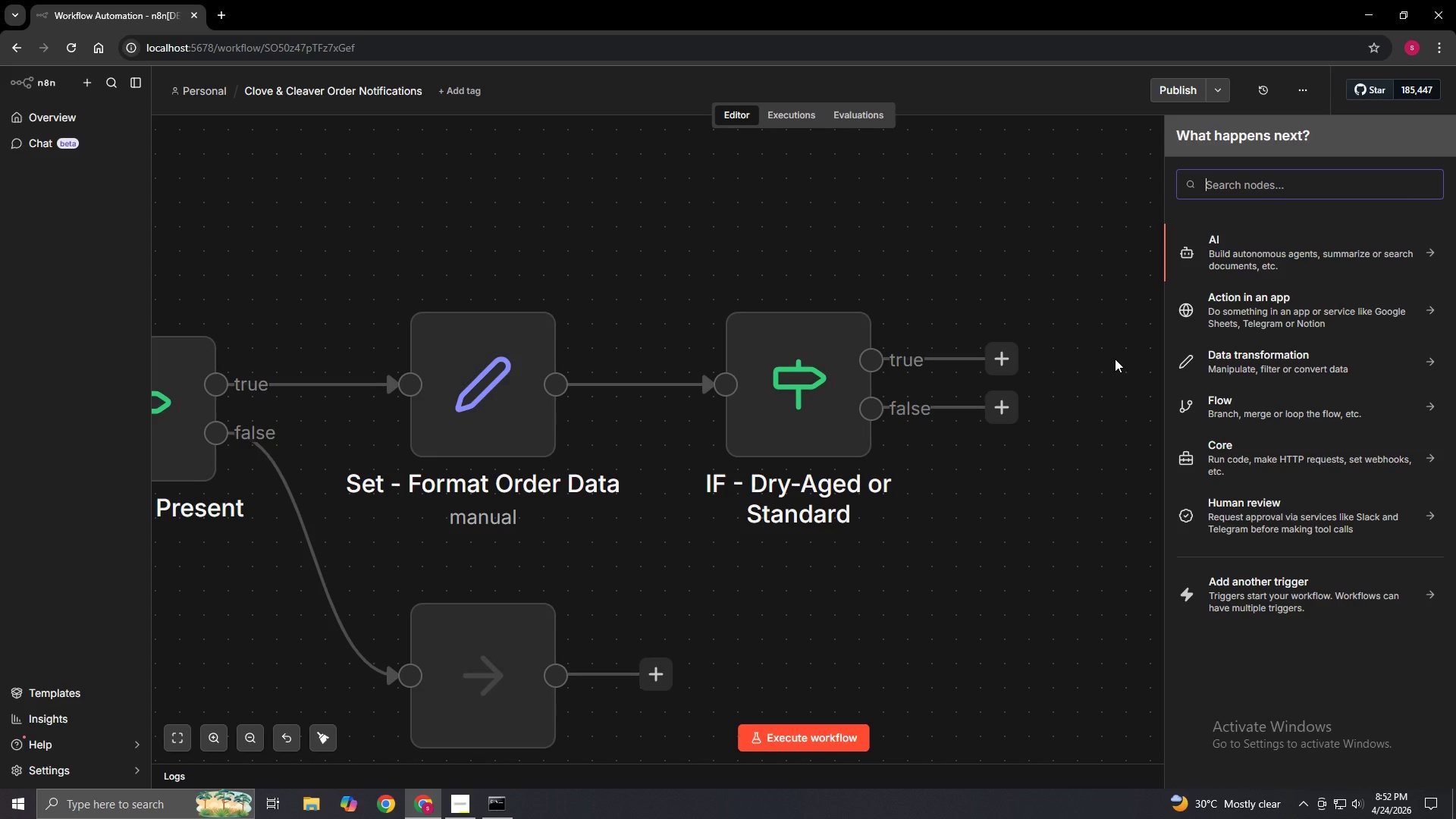 
type(Gmail)
 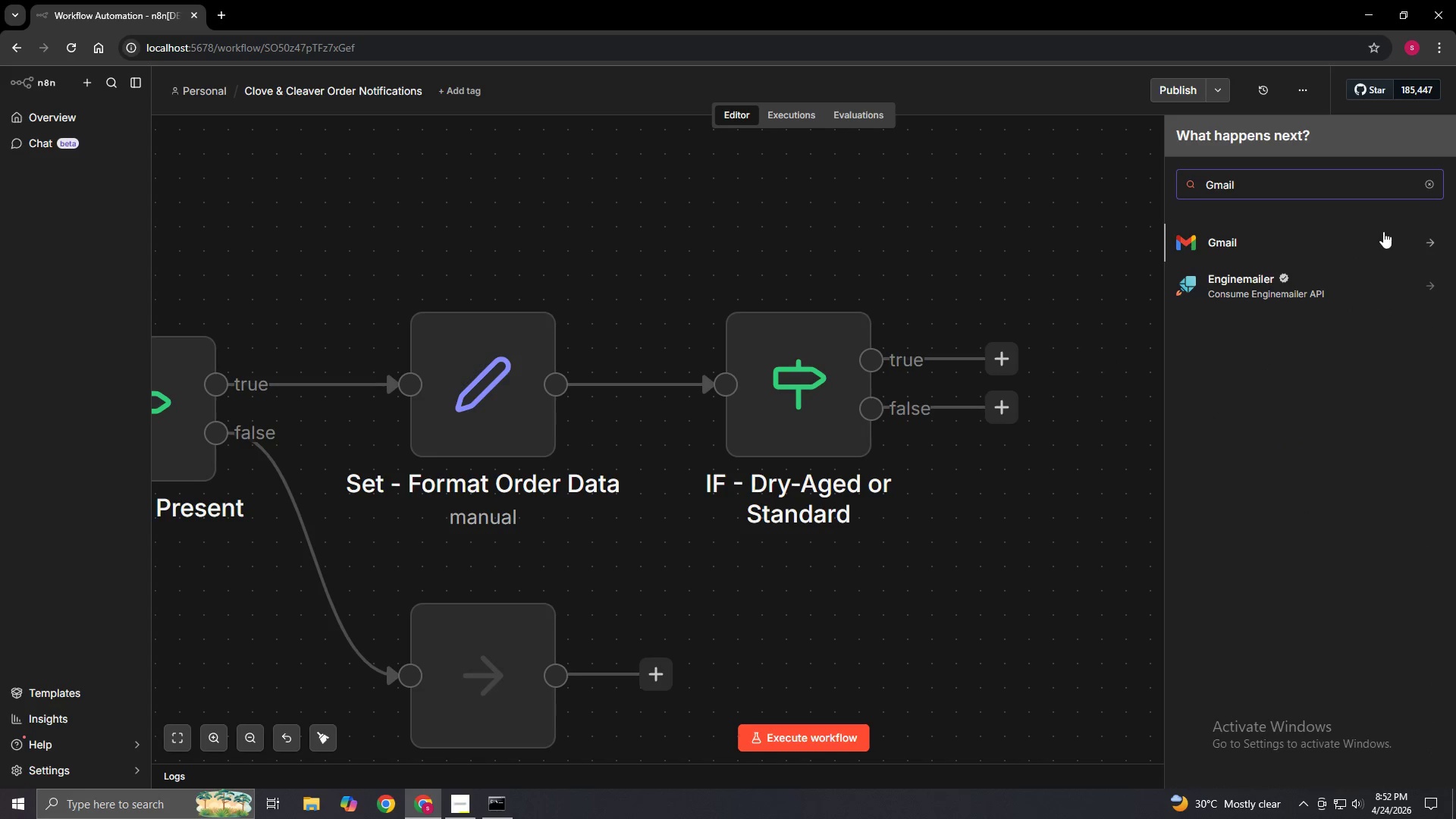 
left_click([1431, 246])
 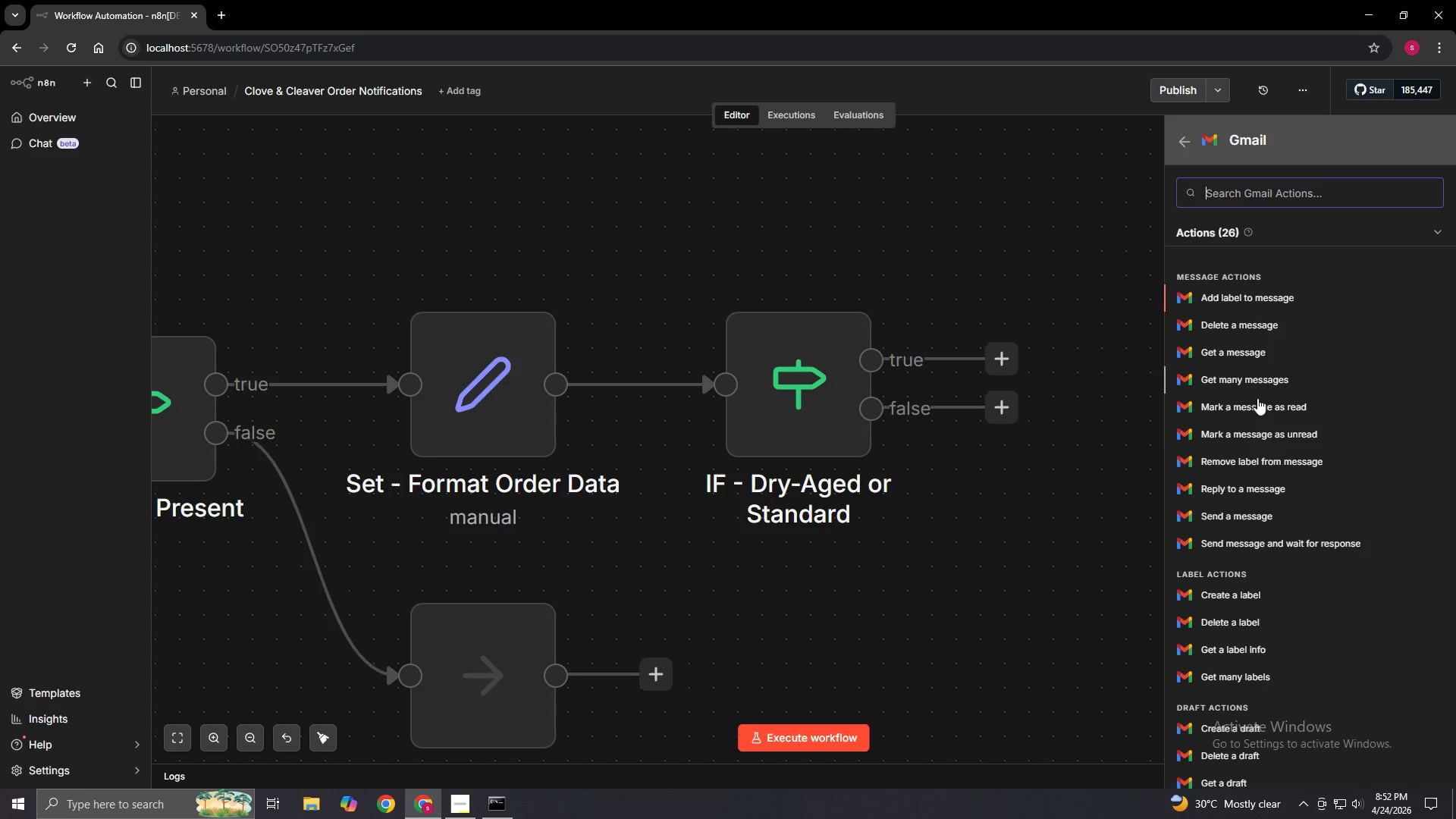 
left_click([1260, 513])
 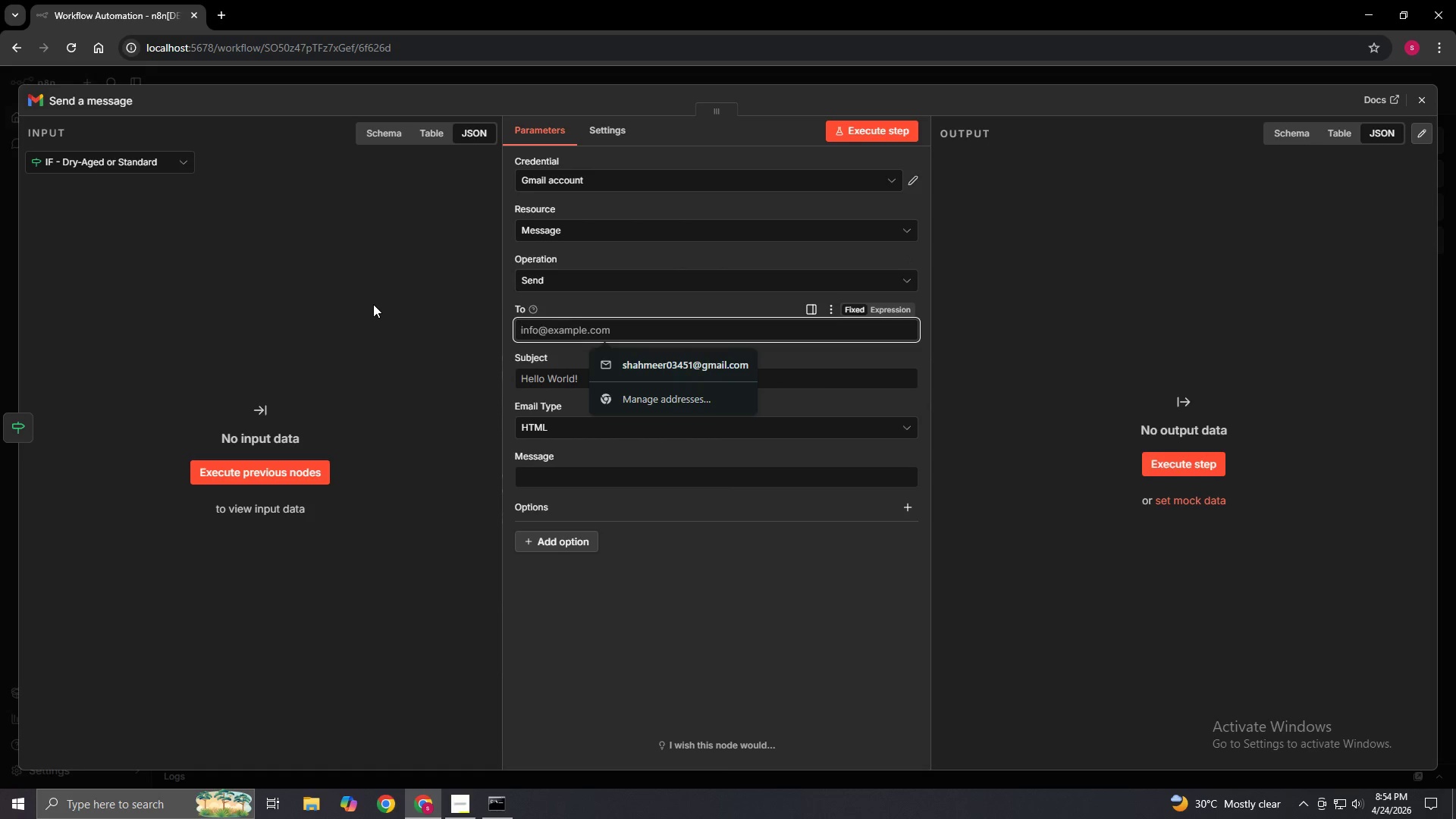 
wait(73.77)
 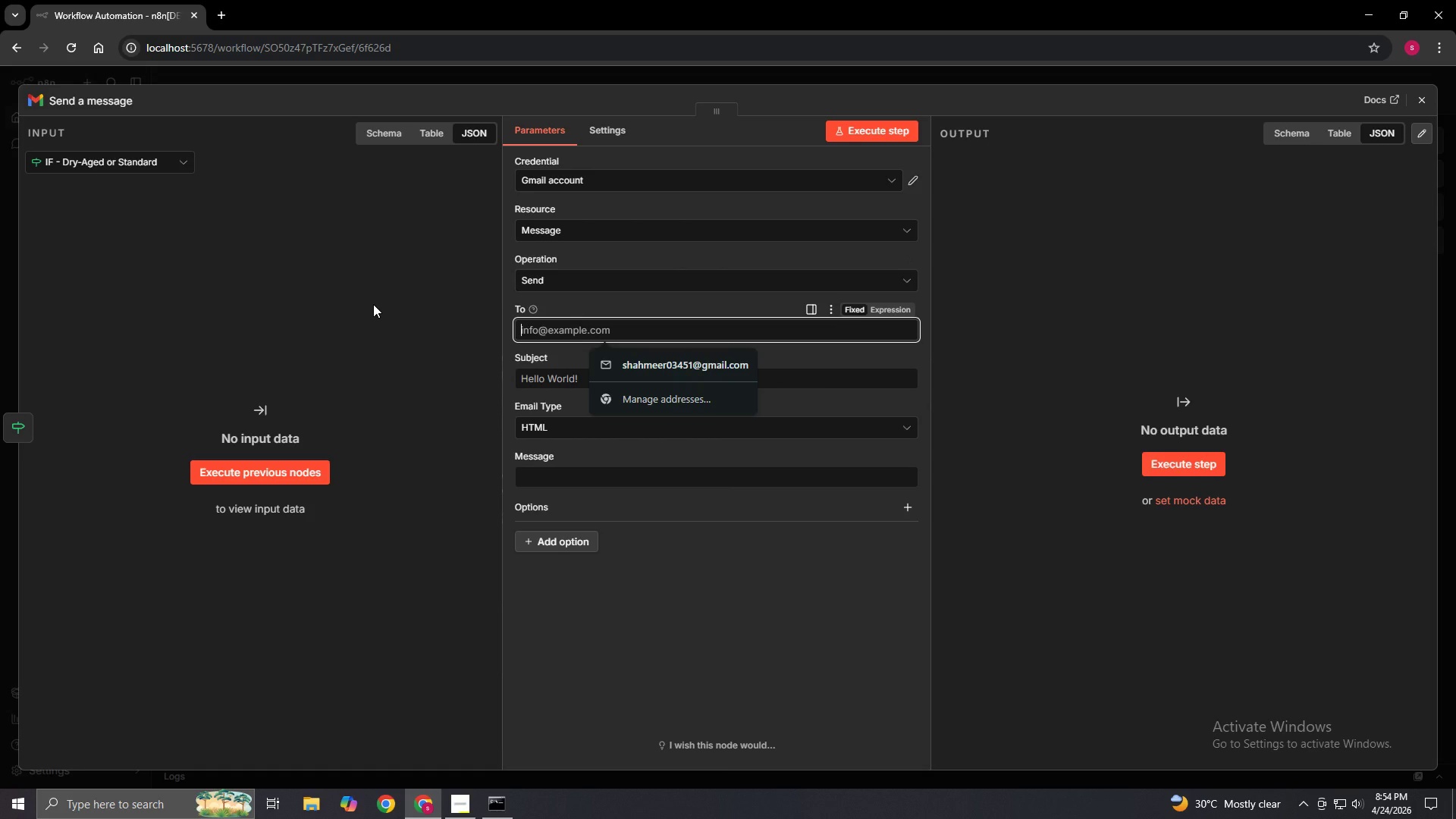 
key(Shift+BracketLeft)
 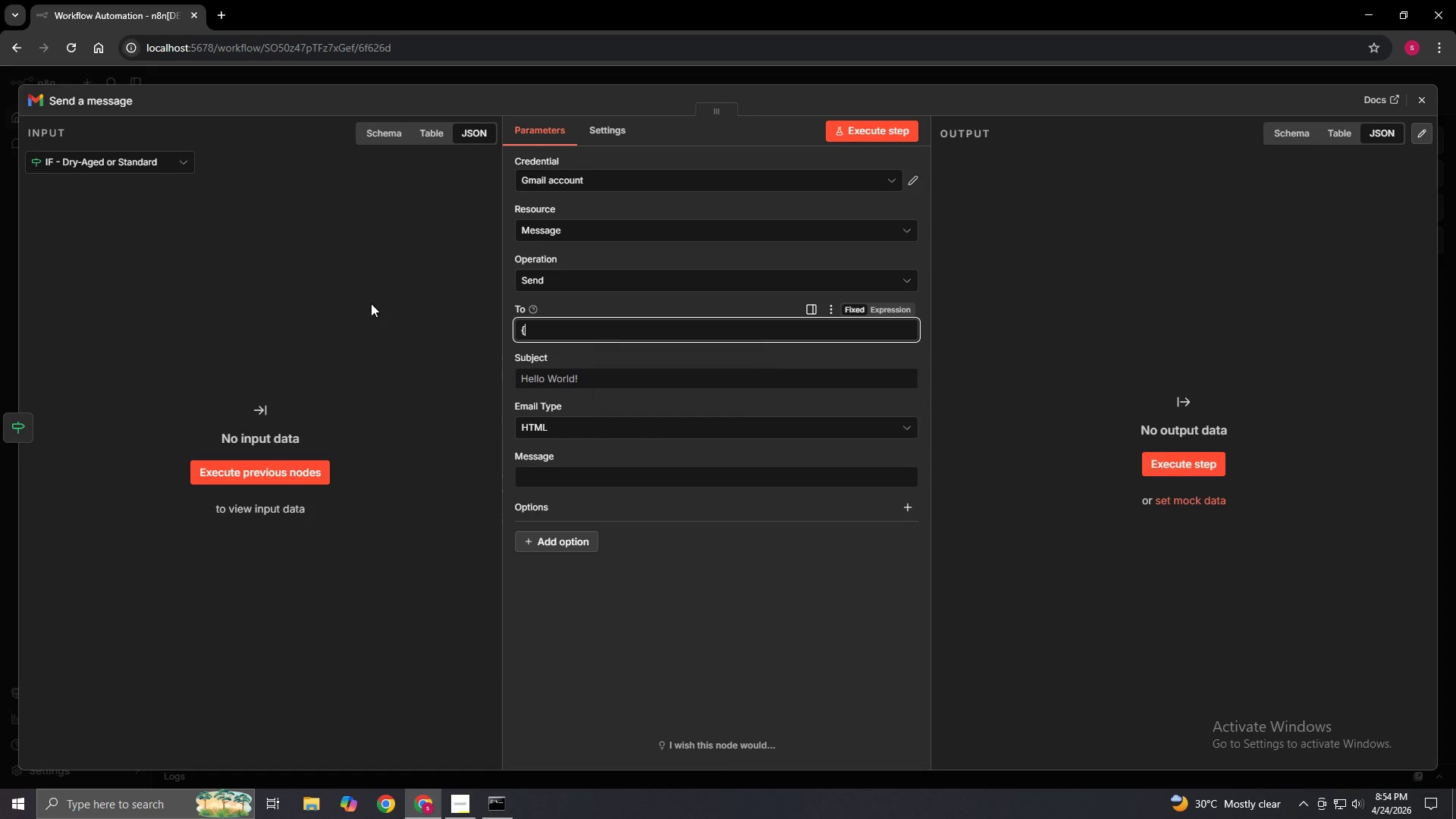 
key(Shift+BracketLeft)
 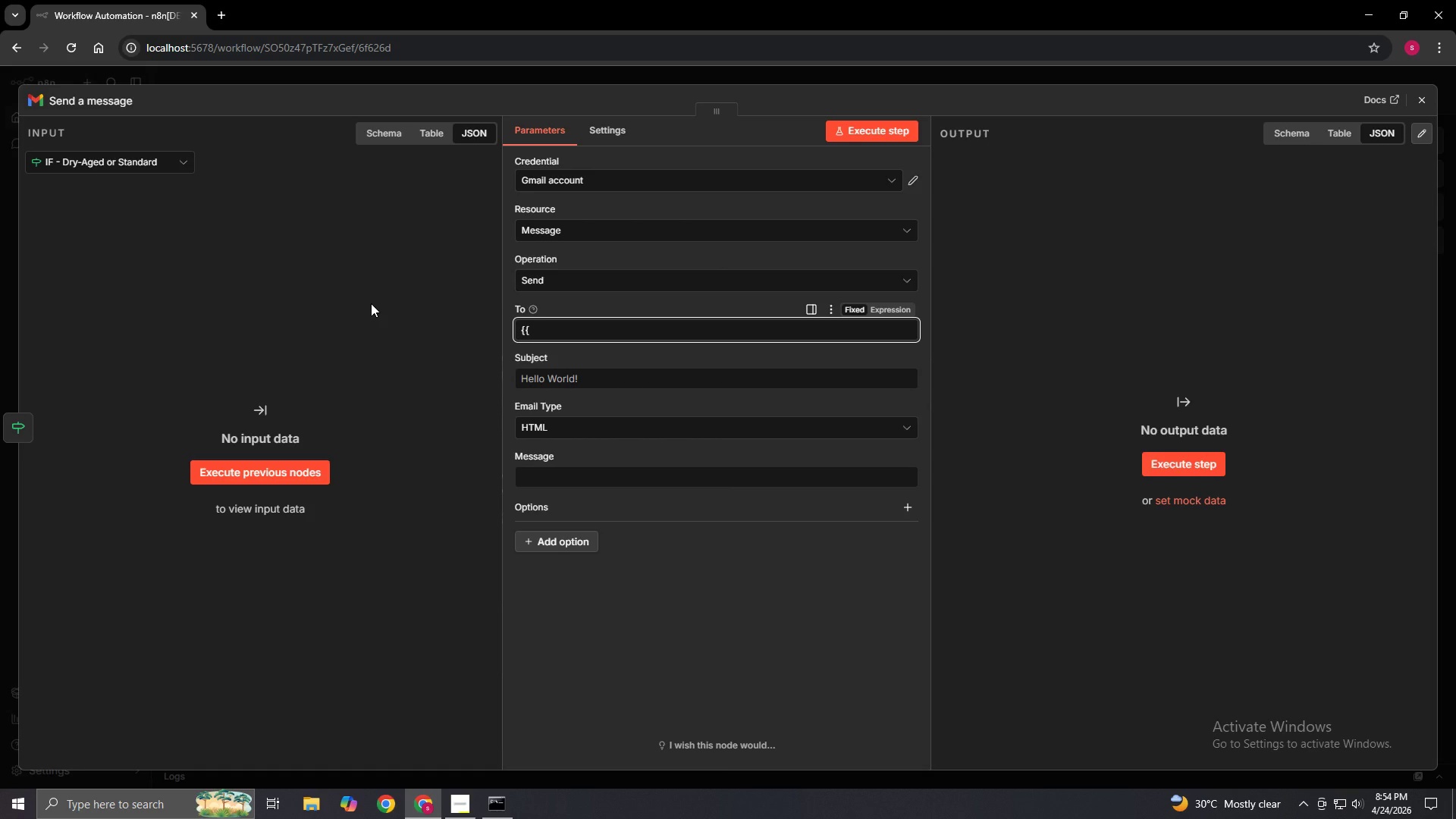 
key(Space)
 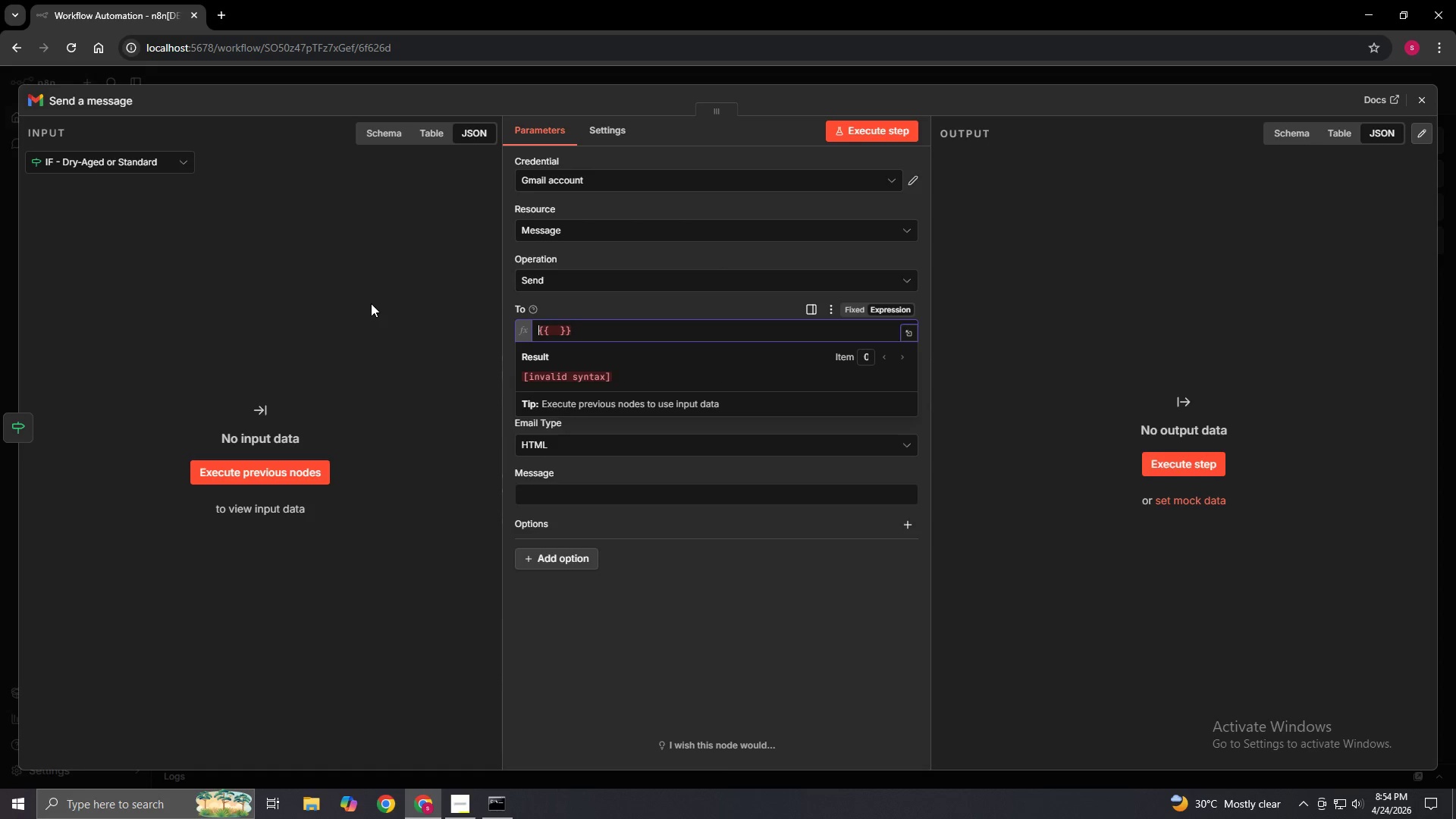 
hold_key(key=ShiftLeft, duration=0.7)
 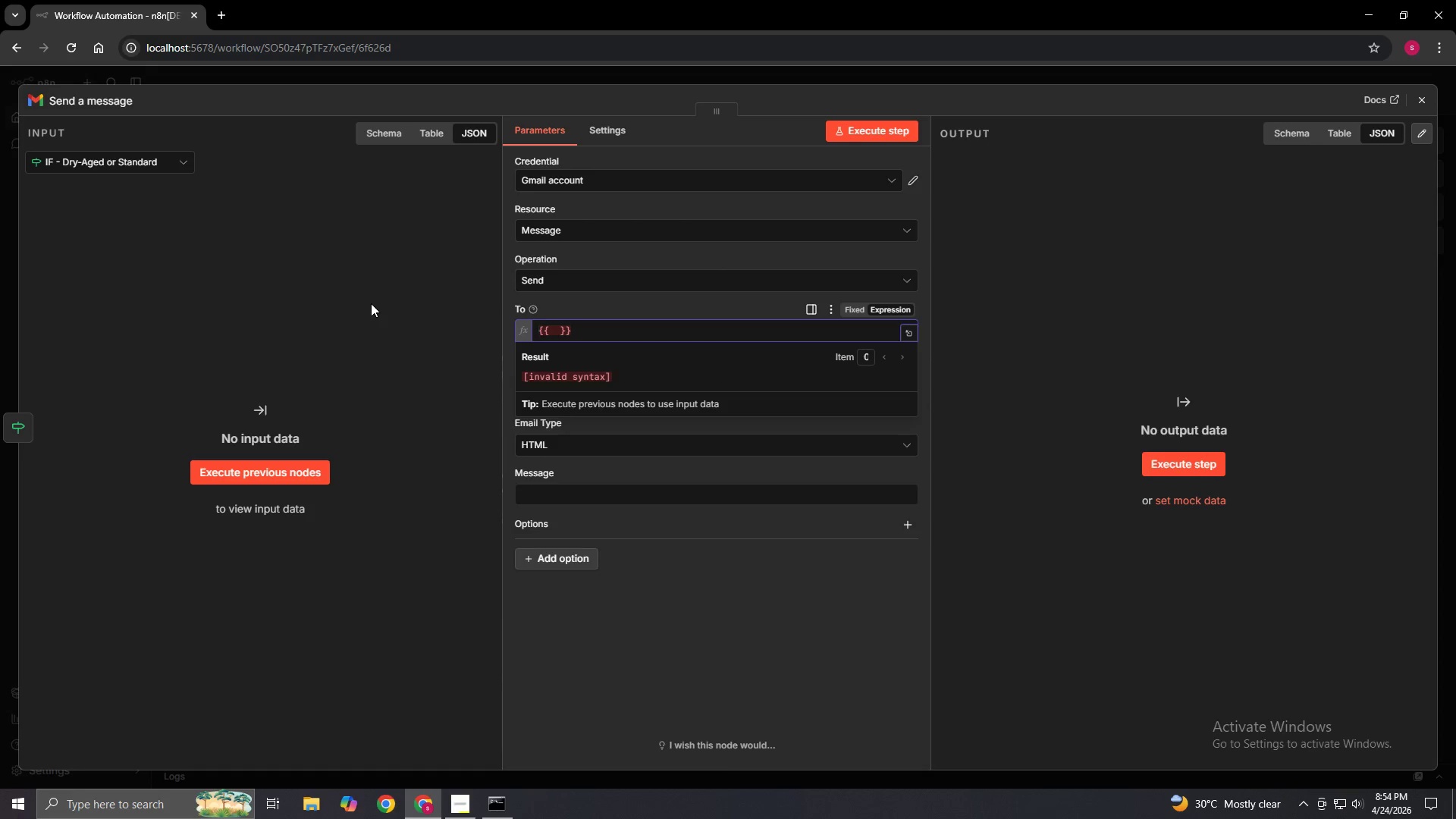 
key(ArrowRight)
 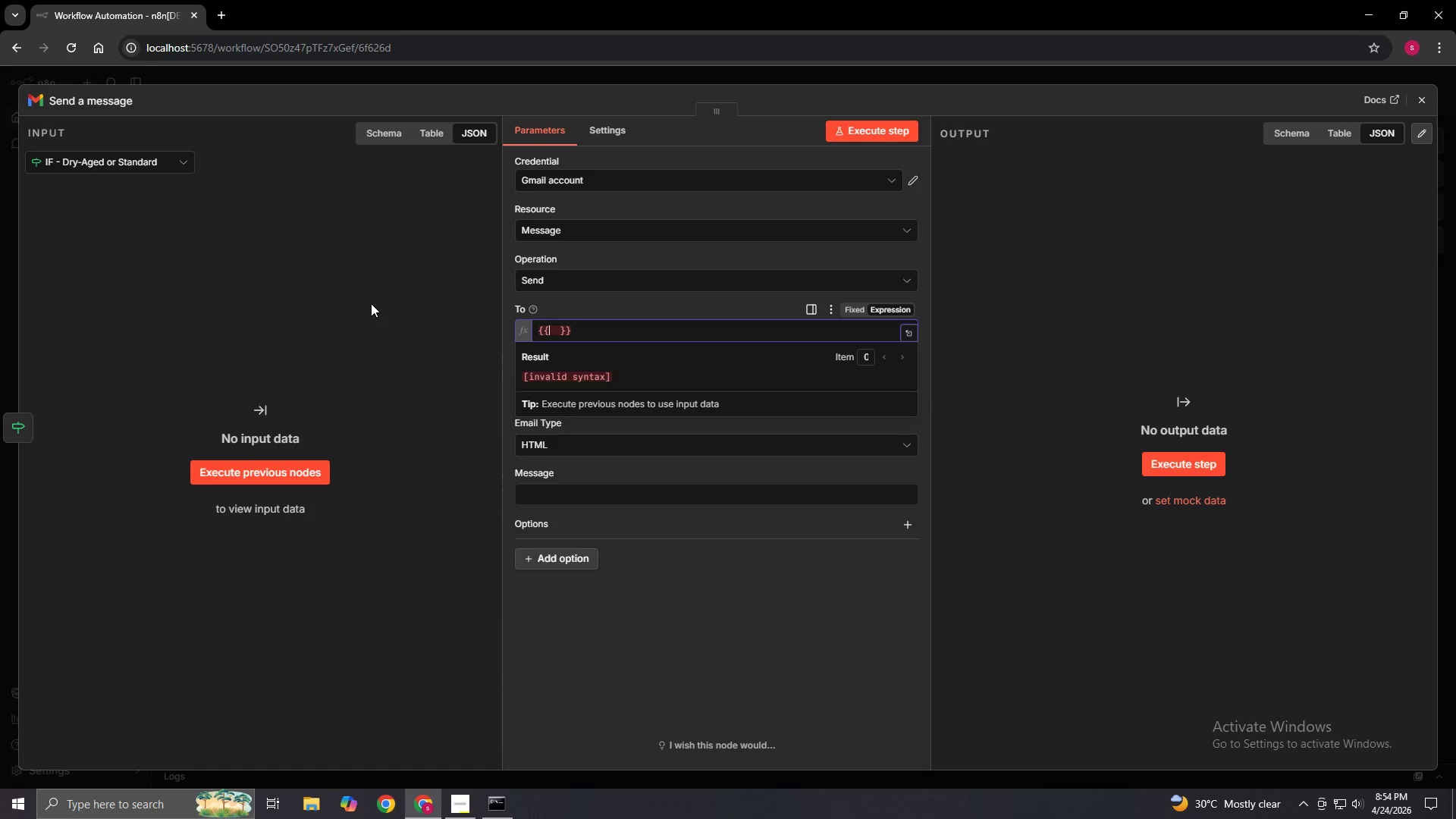 
key(ArrowRight)
 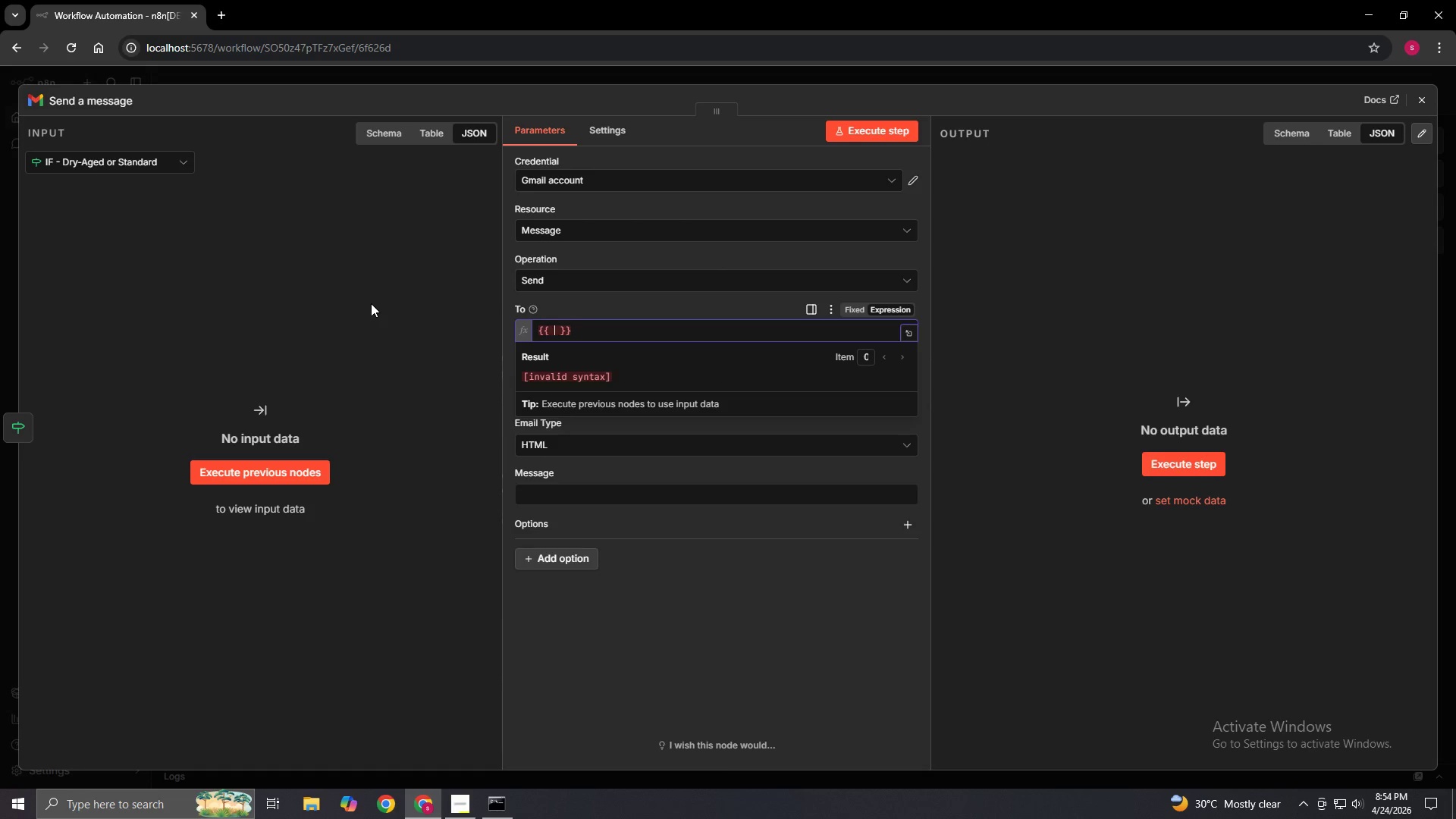 
key(ArrowRight)
 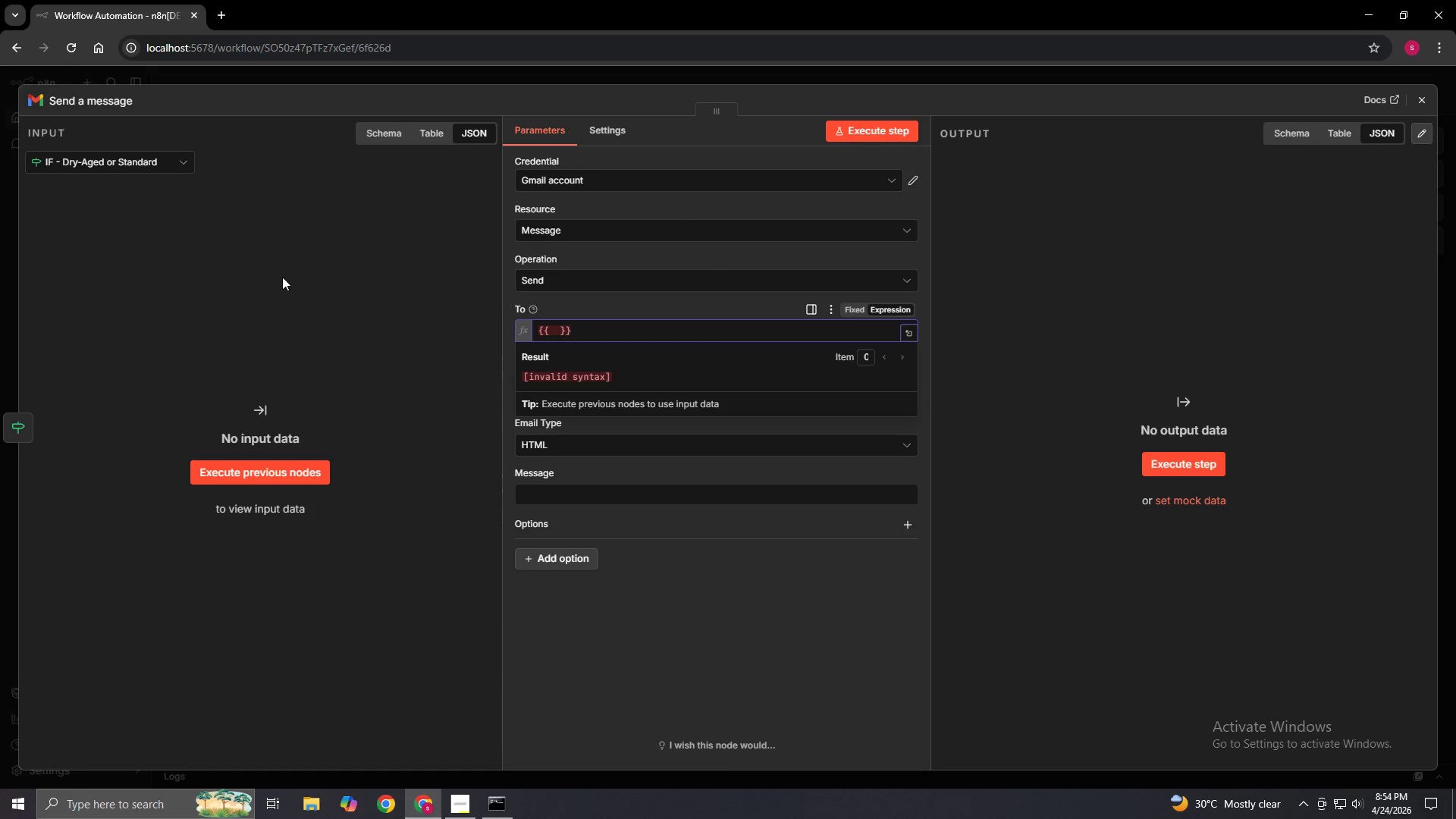 
type($json.customerR)
key(Backspace)
type(Email)
 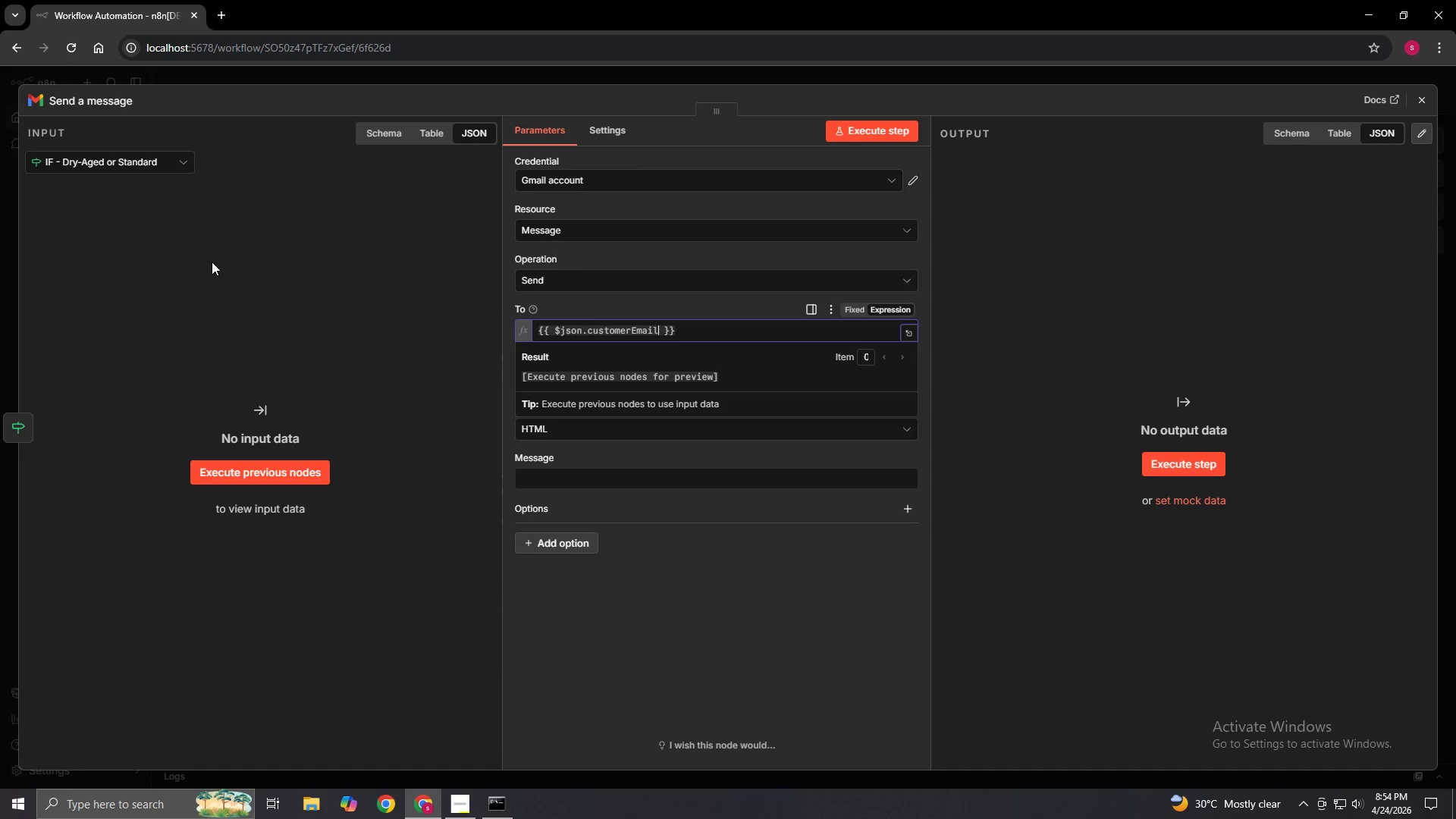 
wait(6.47)
 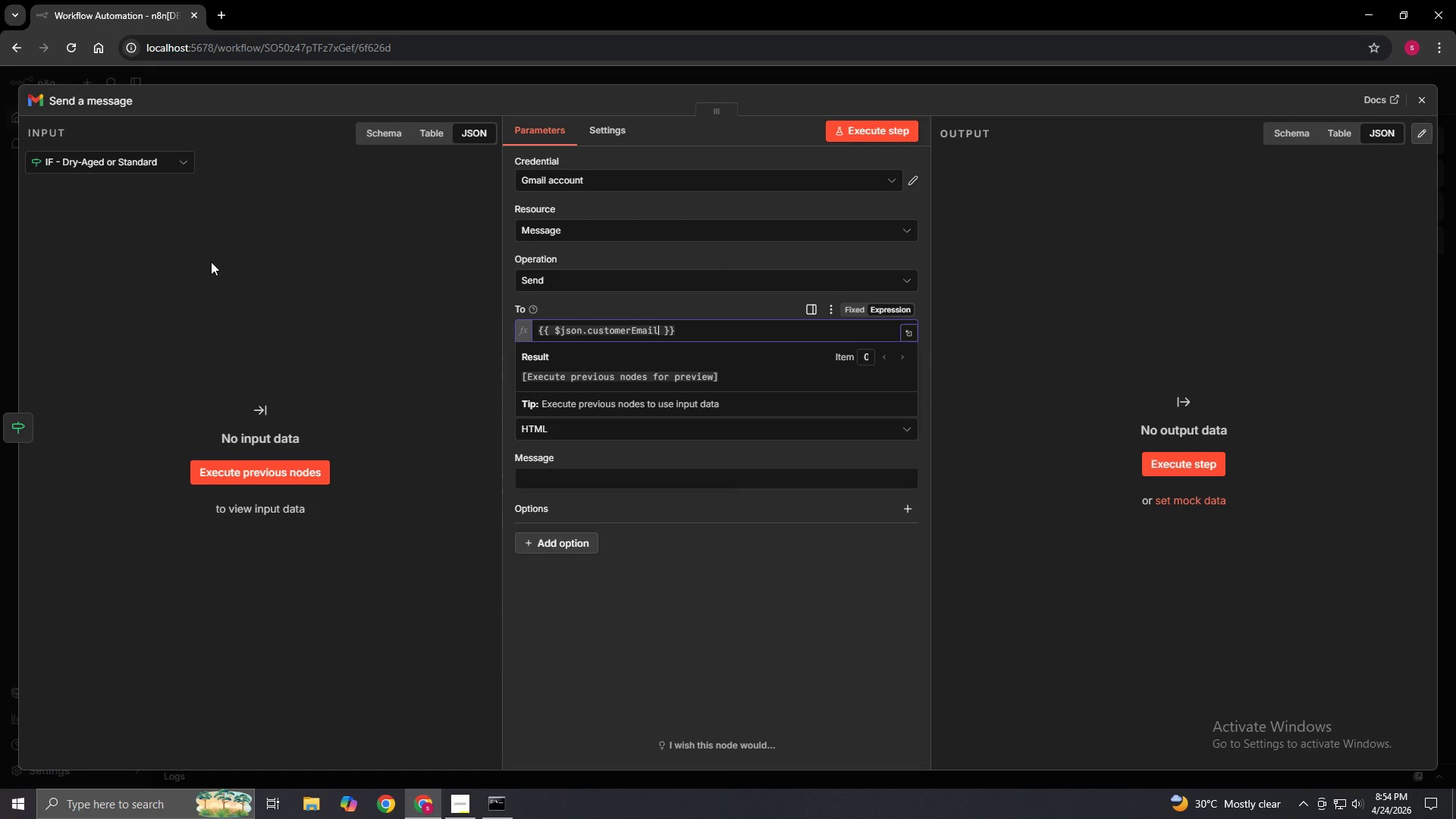 
left_click([292, 319])
 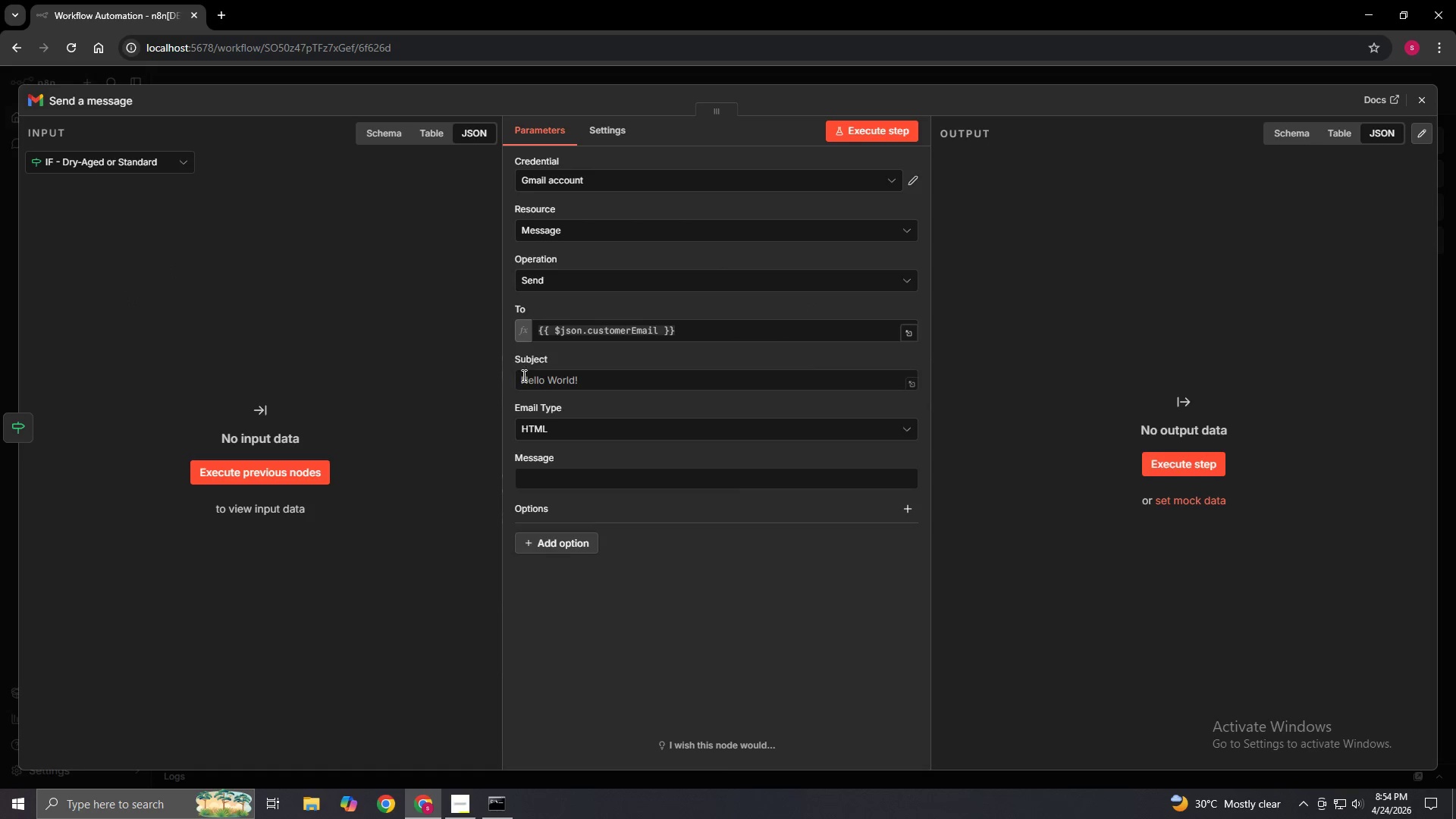 
left_click([551, 374])
 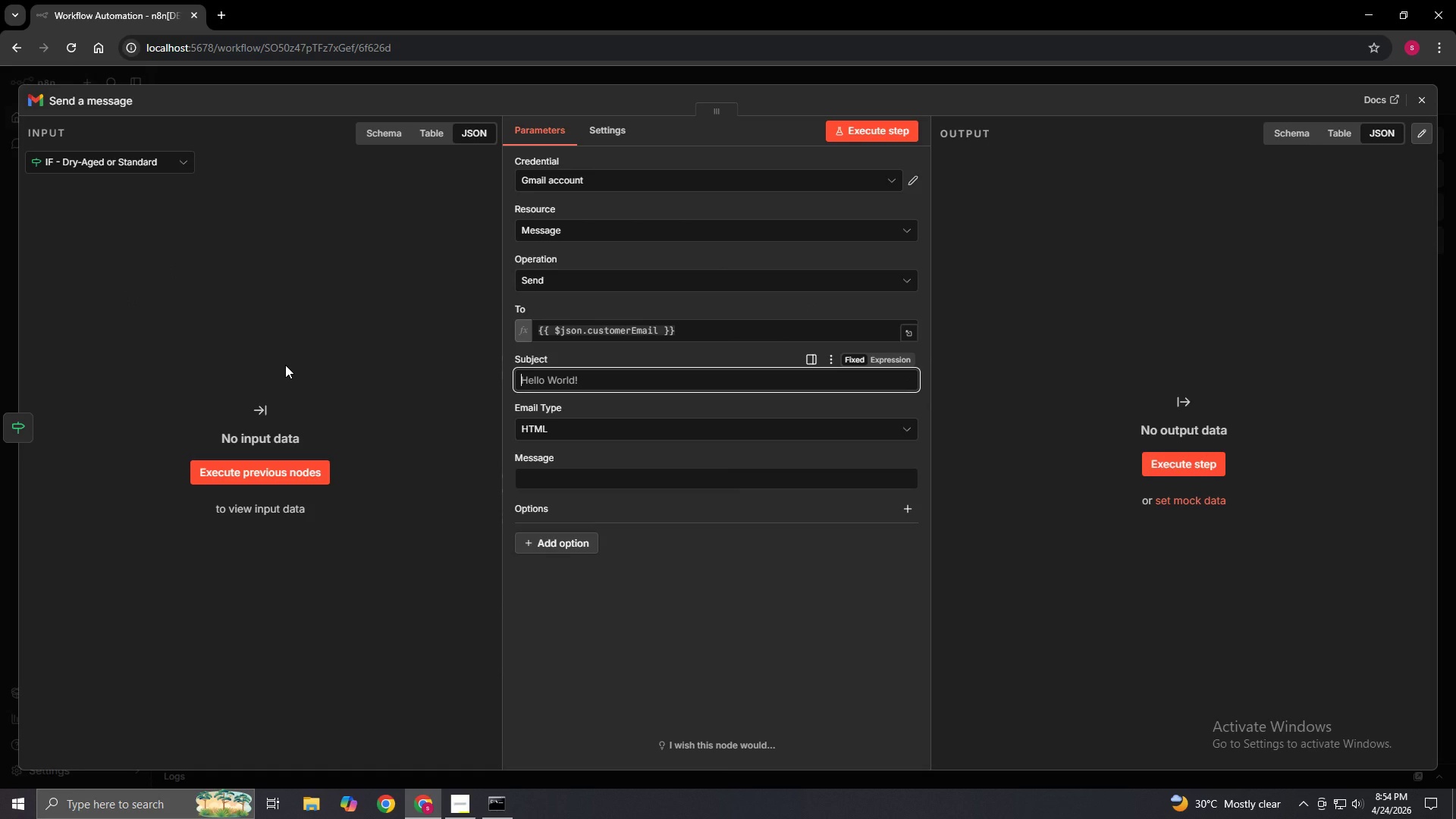 
type(Your Dry-Aged Order is Ready - Clove & Cleaver)
 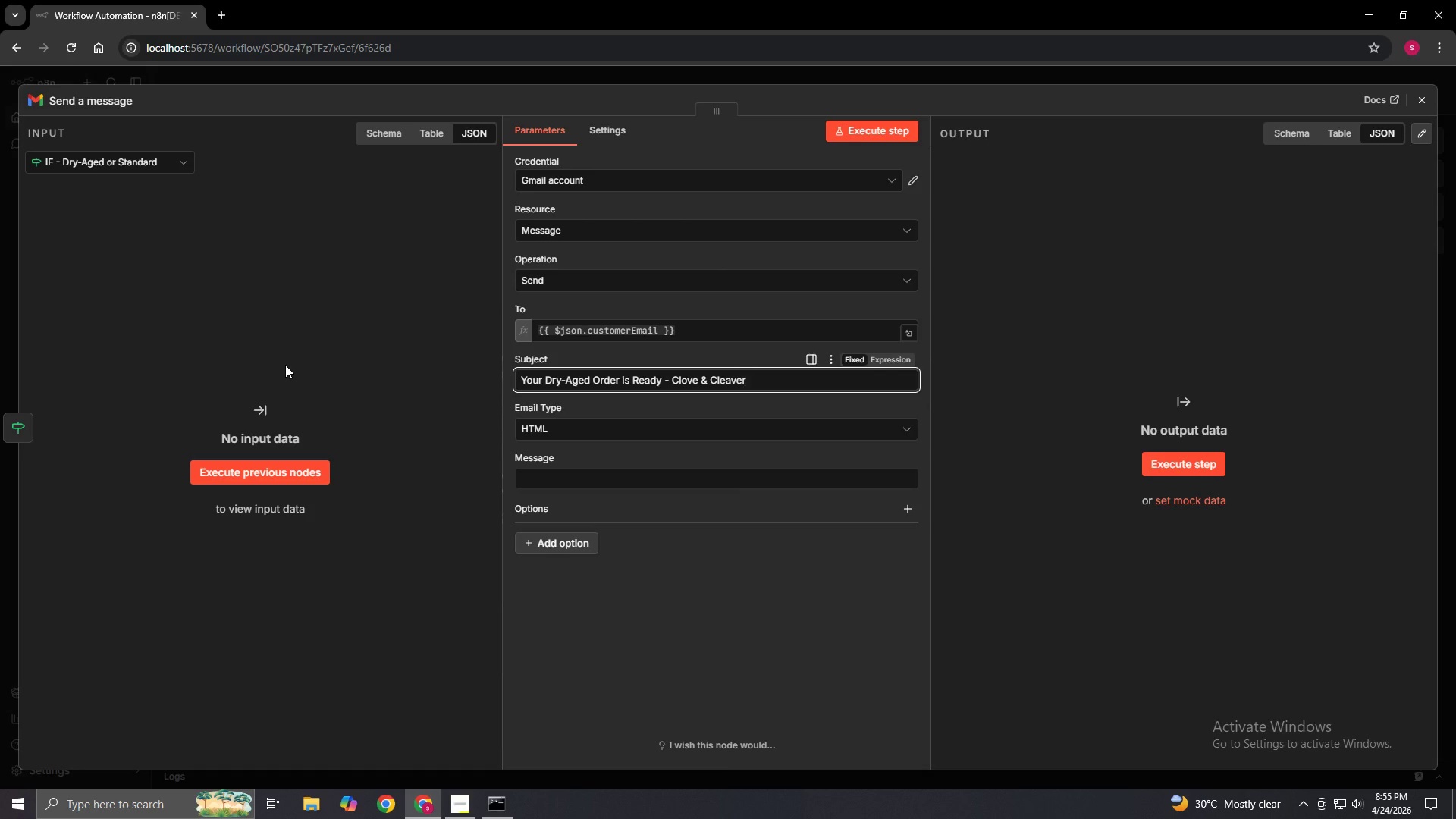 
left_click([400, 400])
 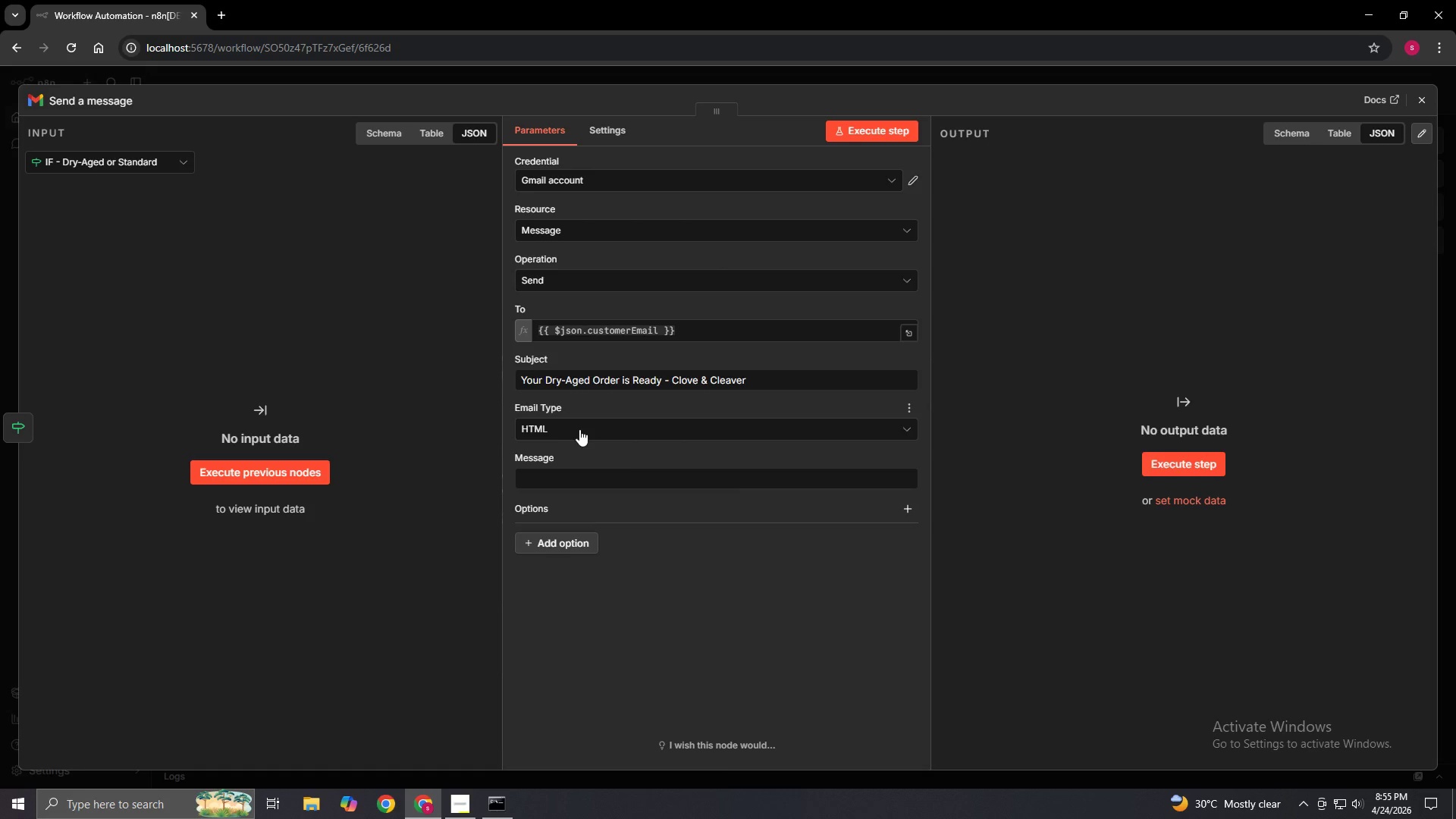 
left_click([582, 428])
 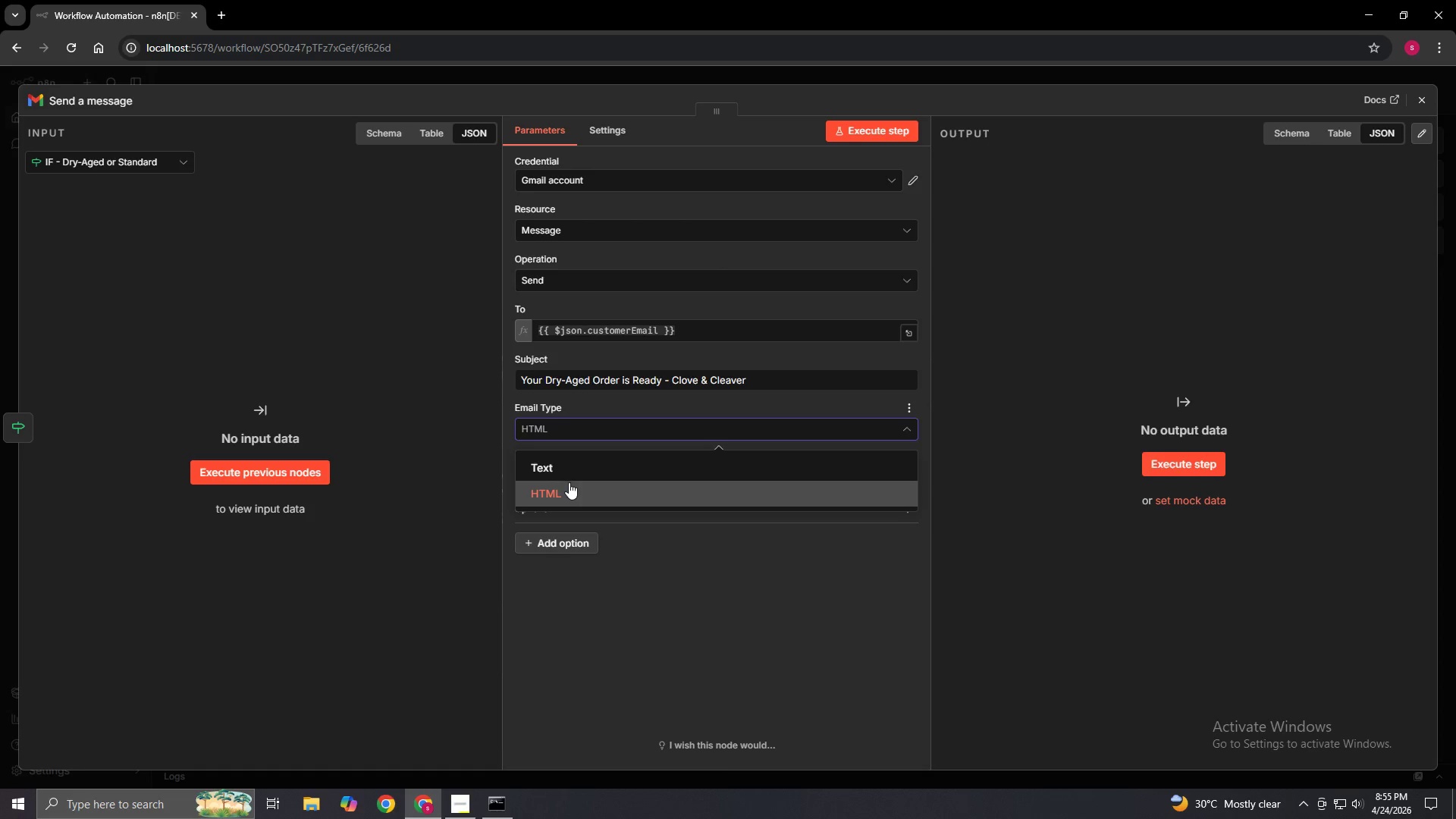 
left_click([569, 483])
 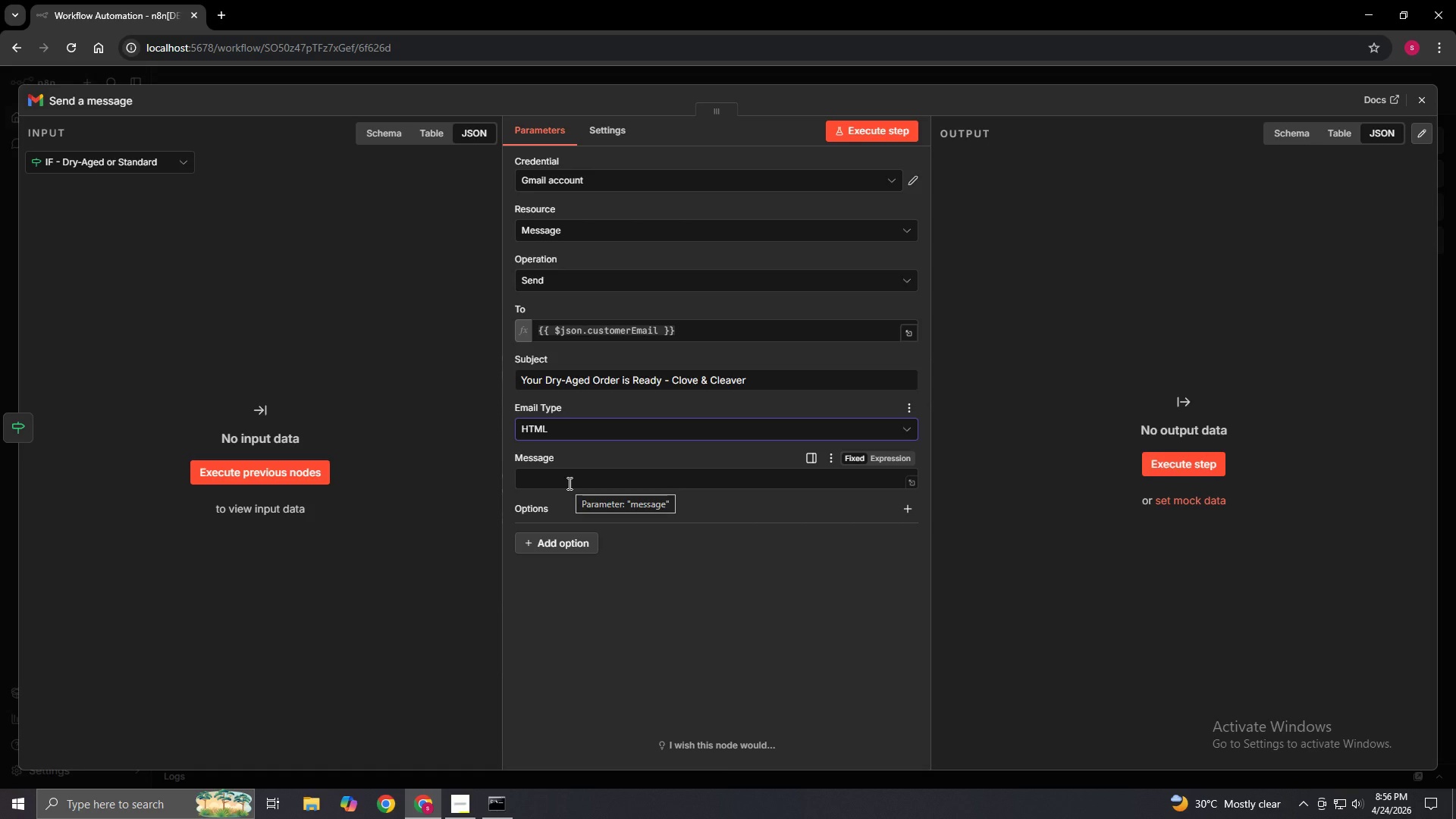 
wait(90.02)
 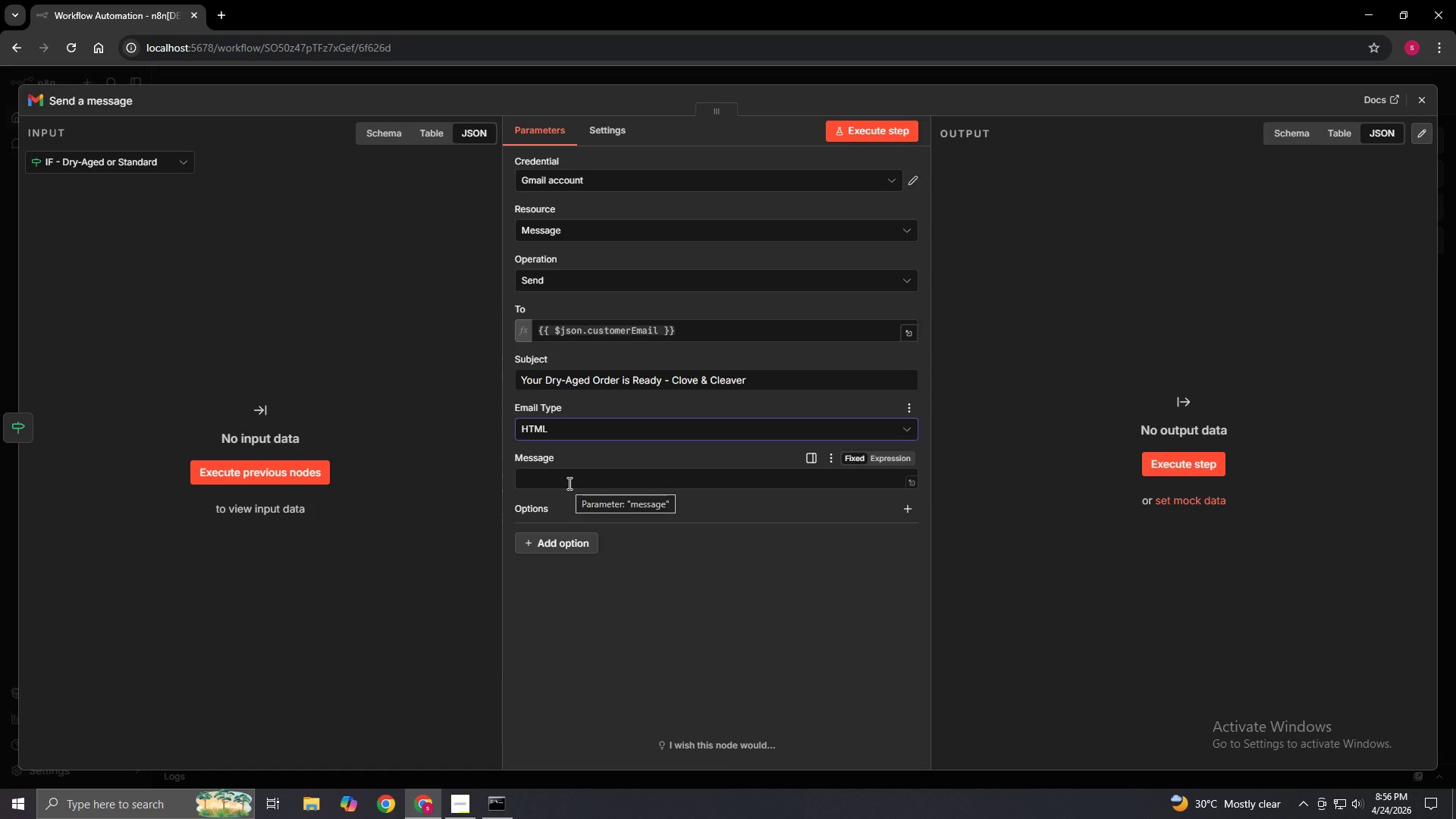 
left_click([895, 459])
 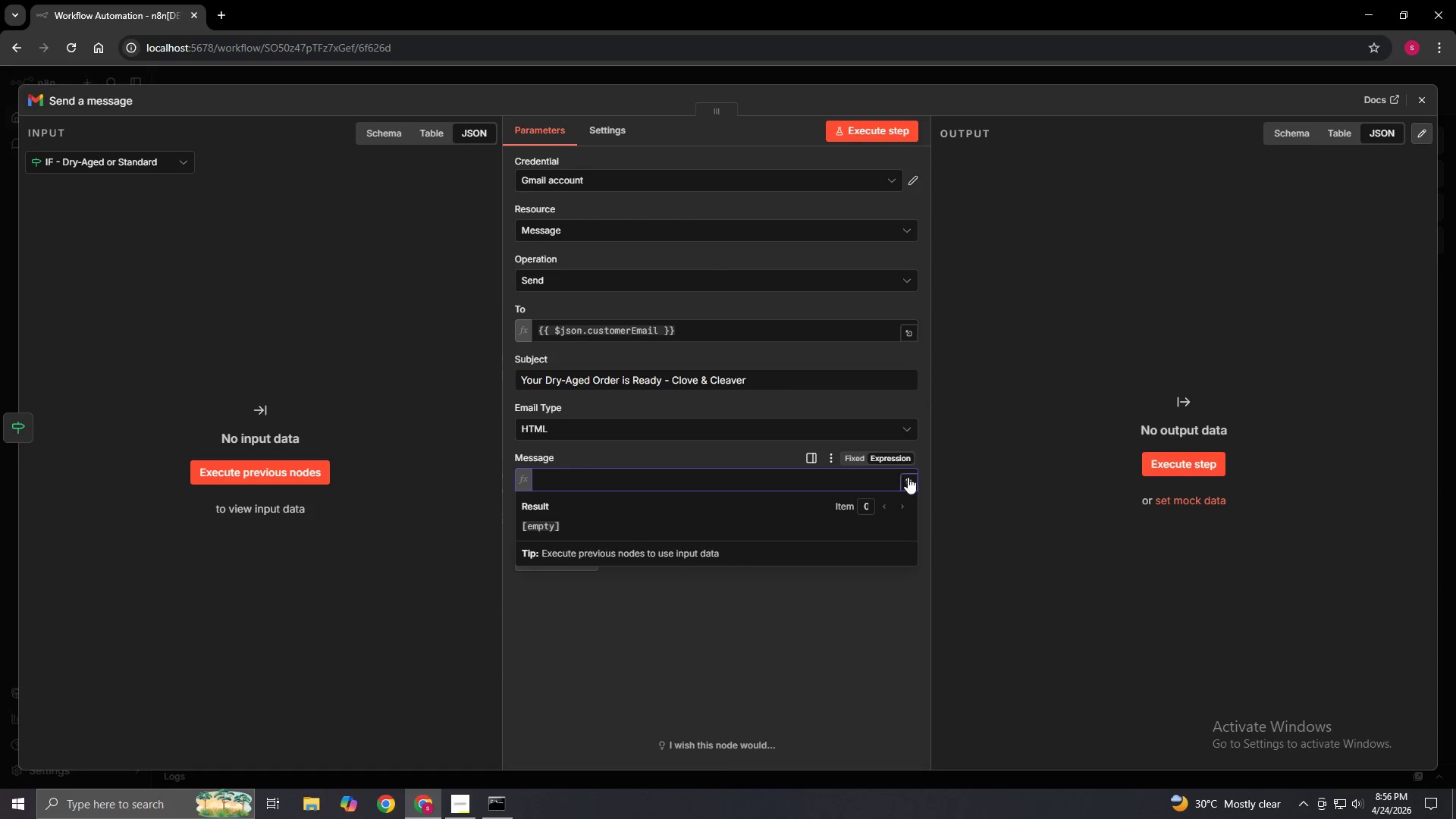 
left_click([908, 478])
 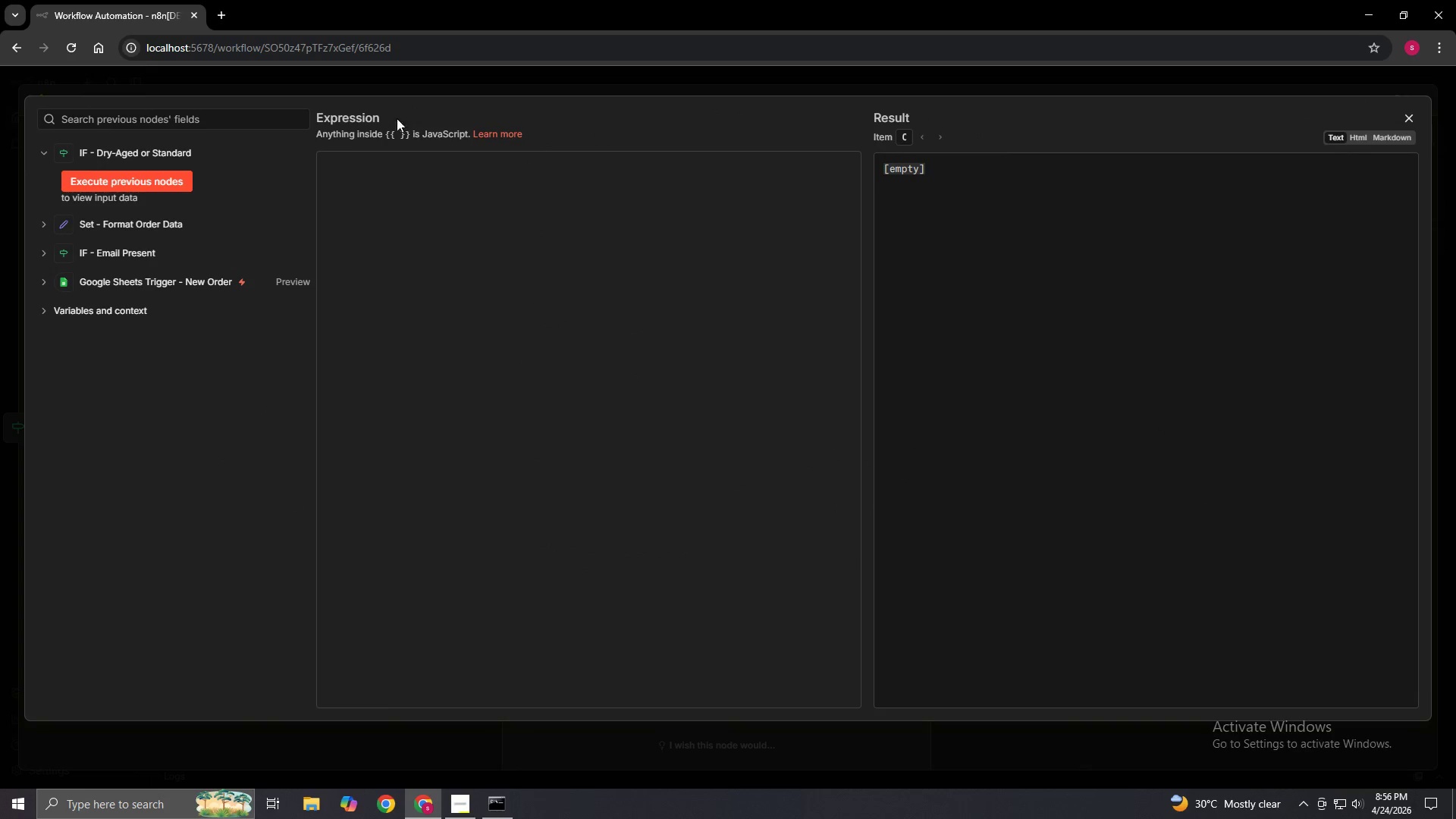 
left_click([340, 166])
 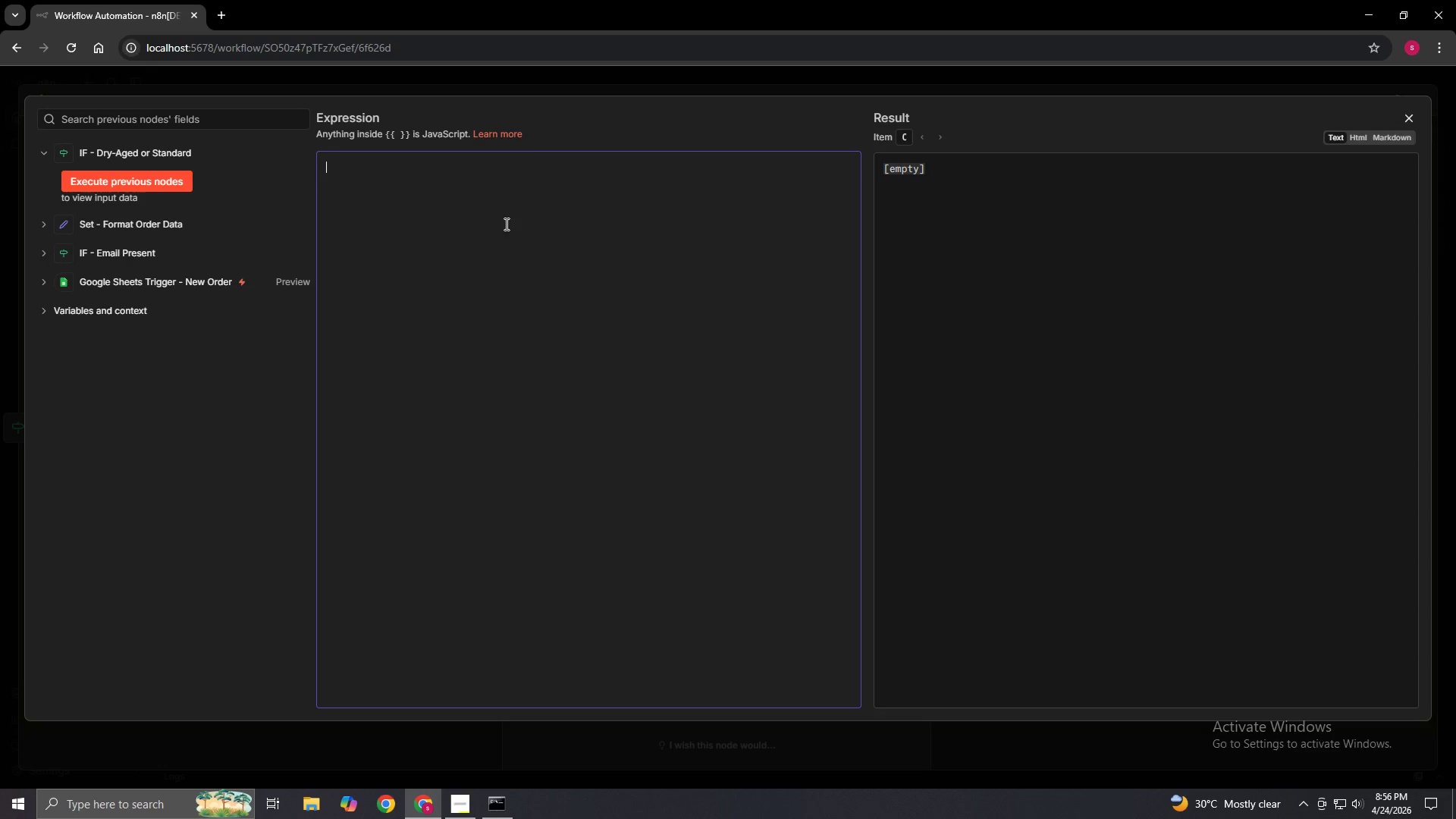 
hold_key(key=ControlLeft, duration=0.84)
scroll: coordinate [665, 323], scroll_direction: up, amount: 1.0
 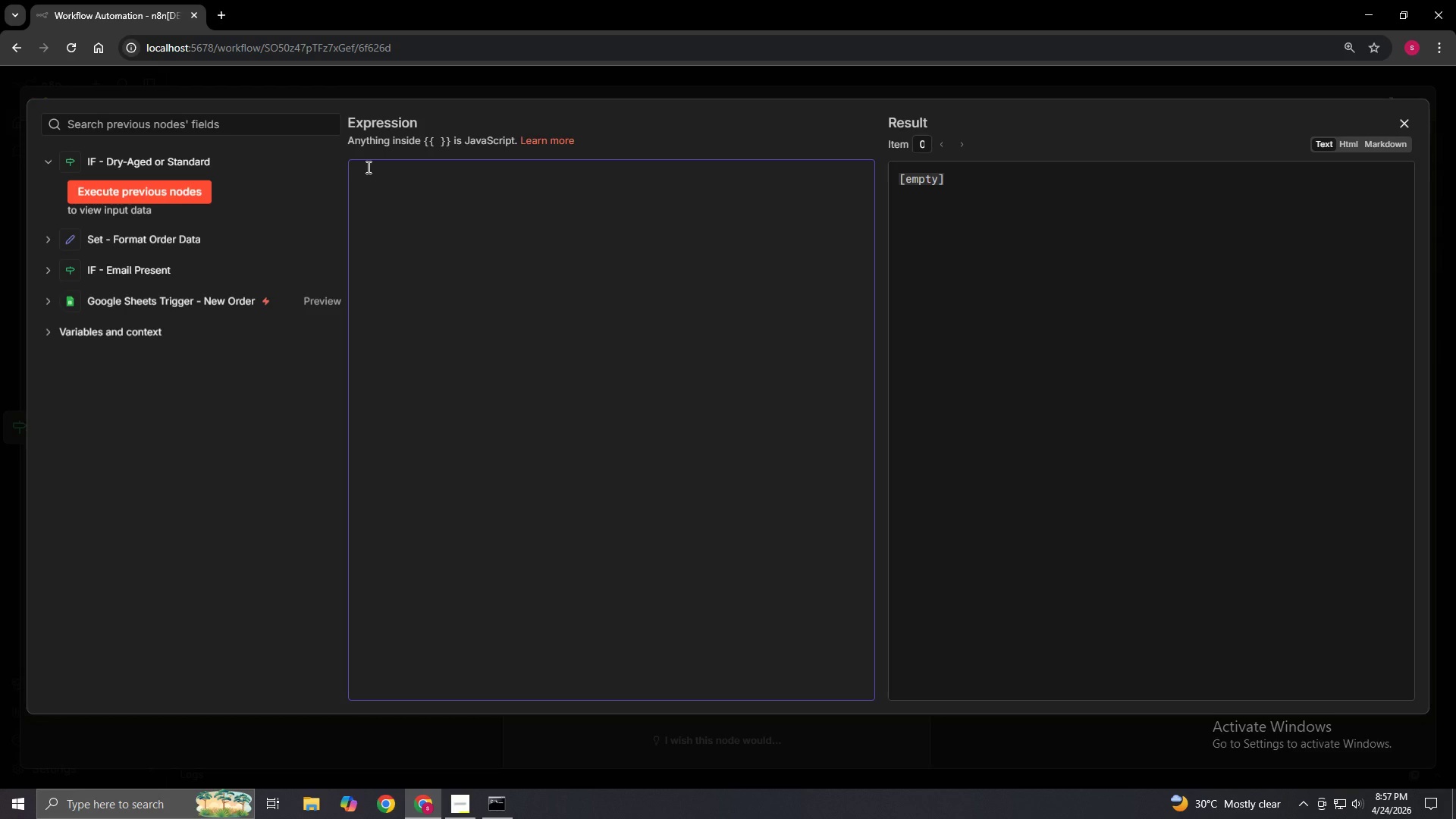 
wait(27.8)
 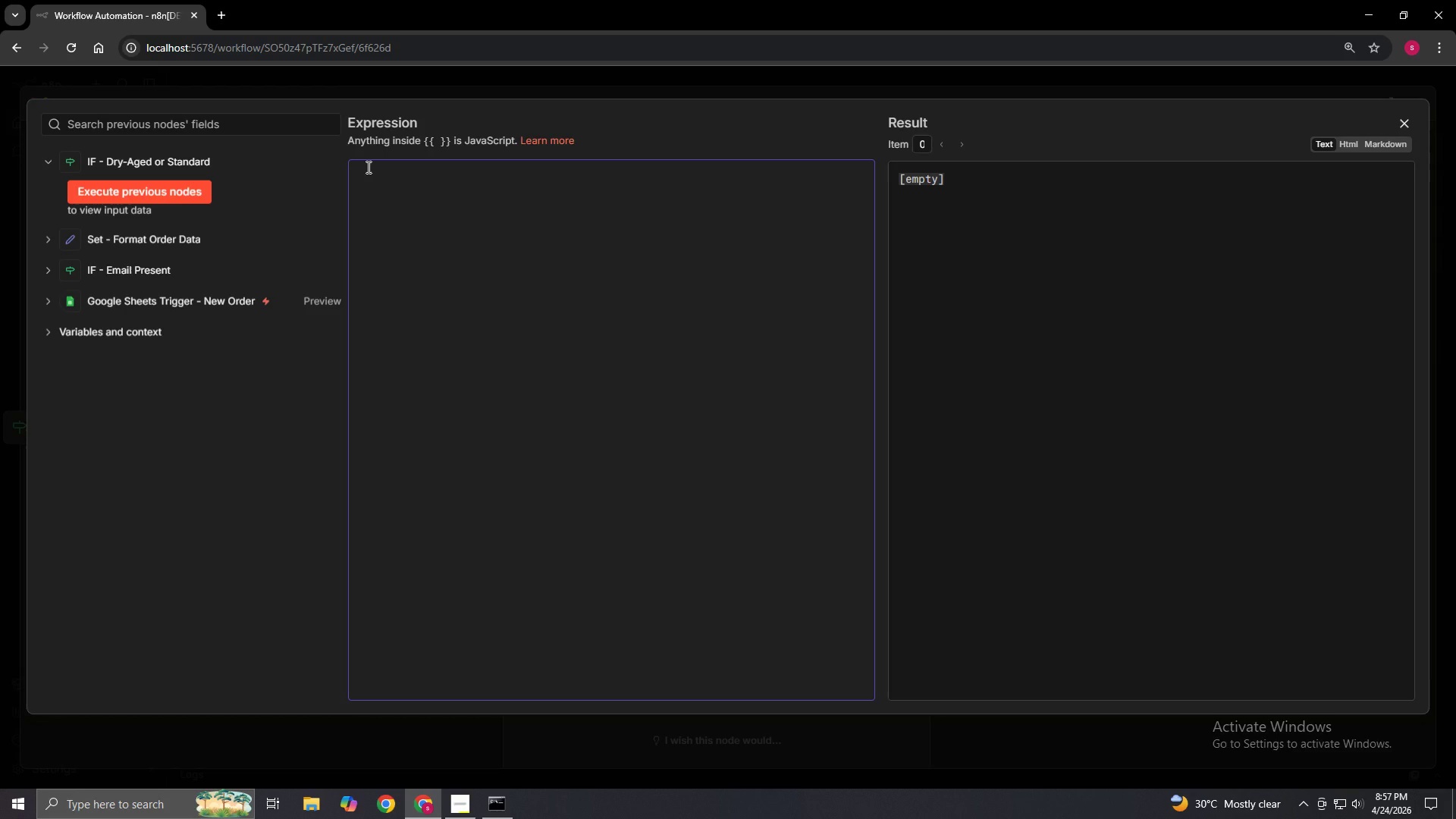 
type(<div style="font-family: Arial, sans-serif; max)
 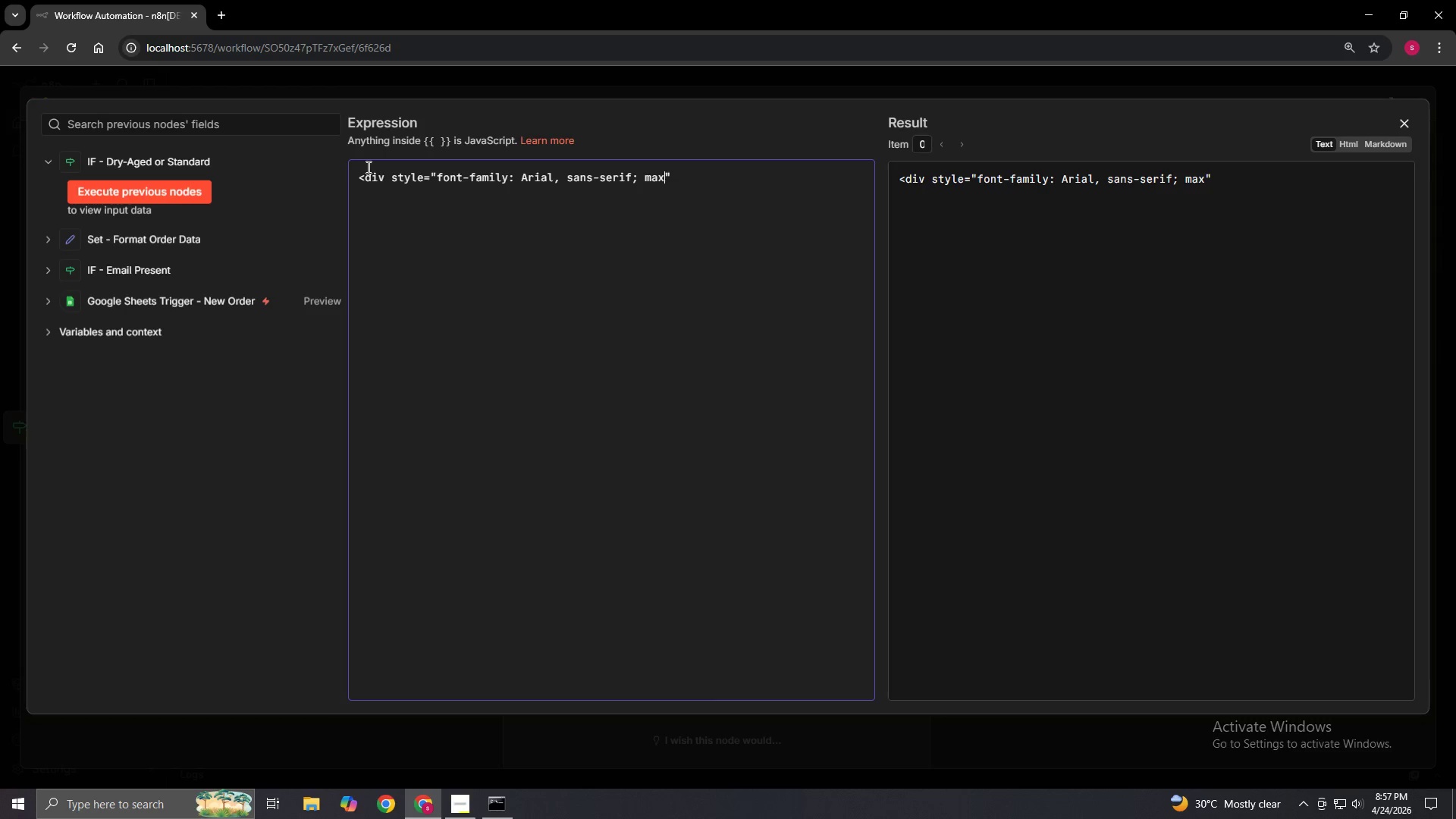 
type(-width: 600px)
 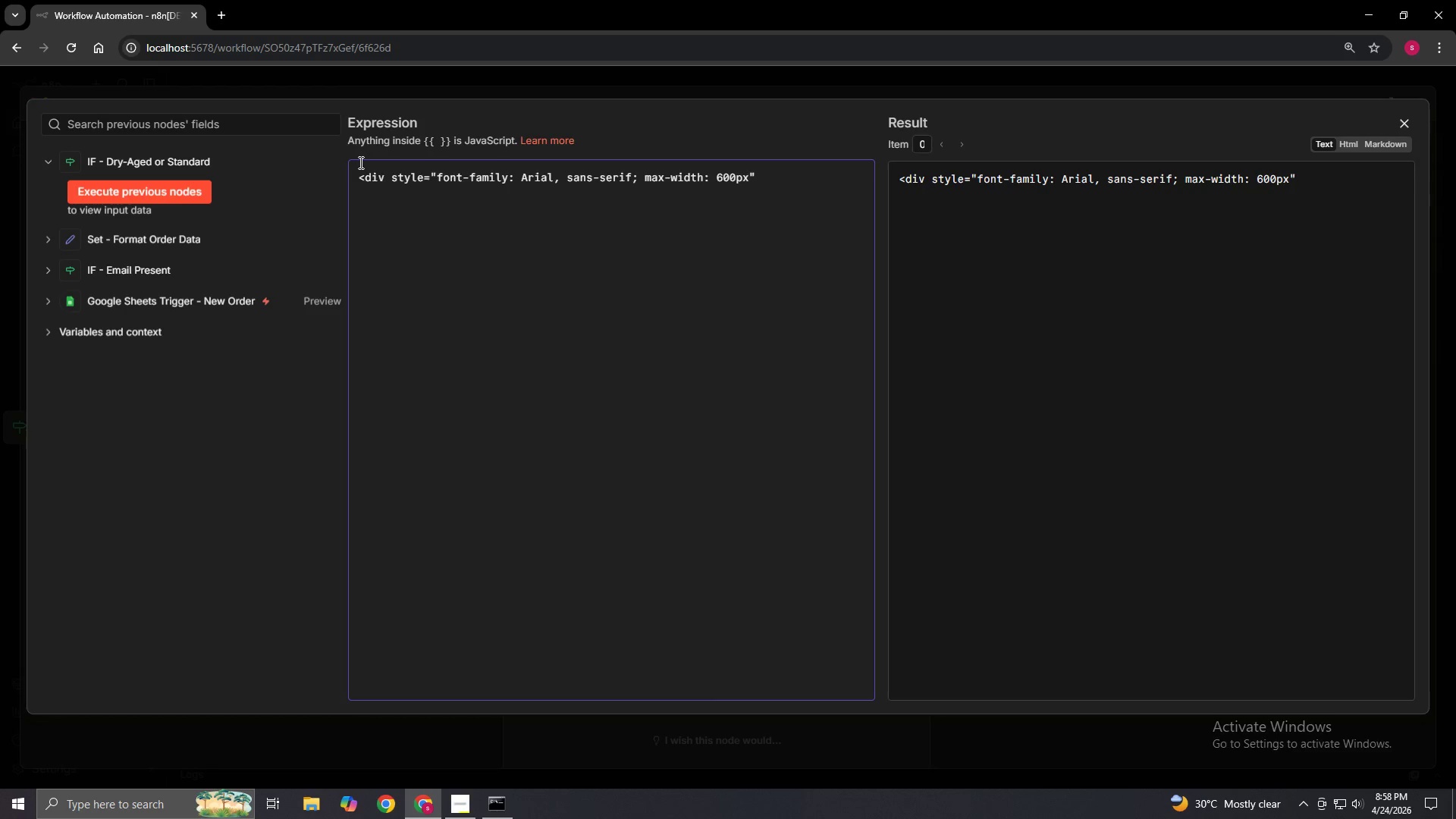 
type(; margin: )
 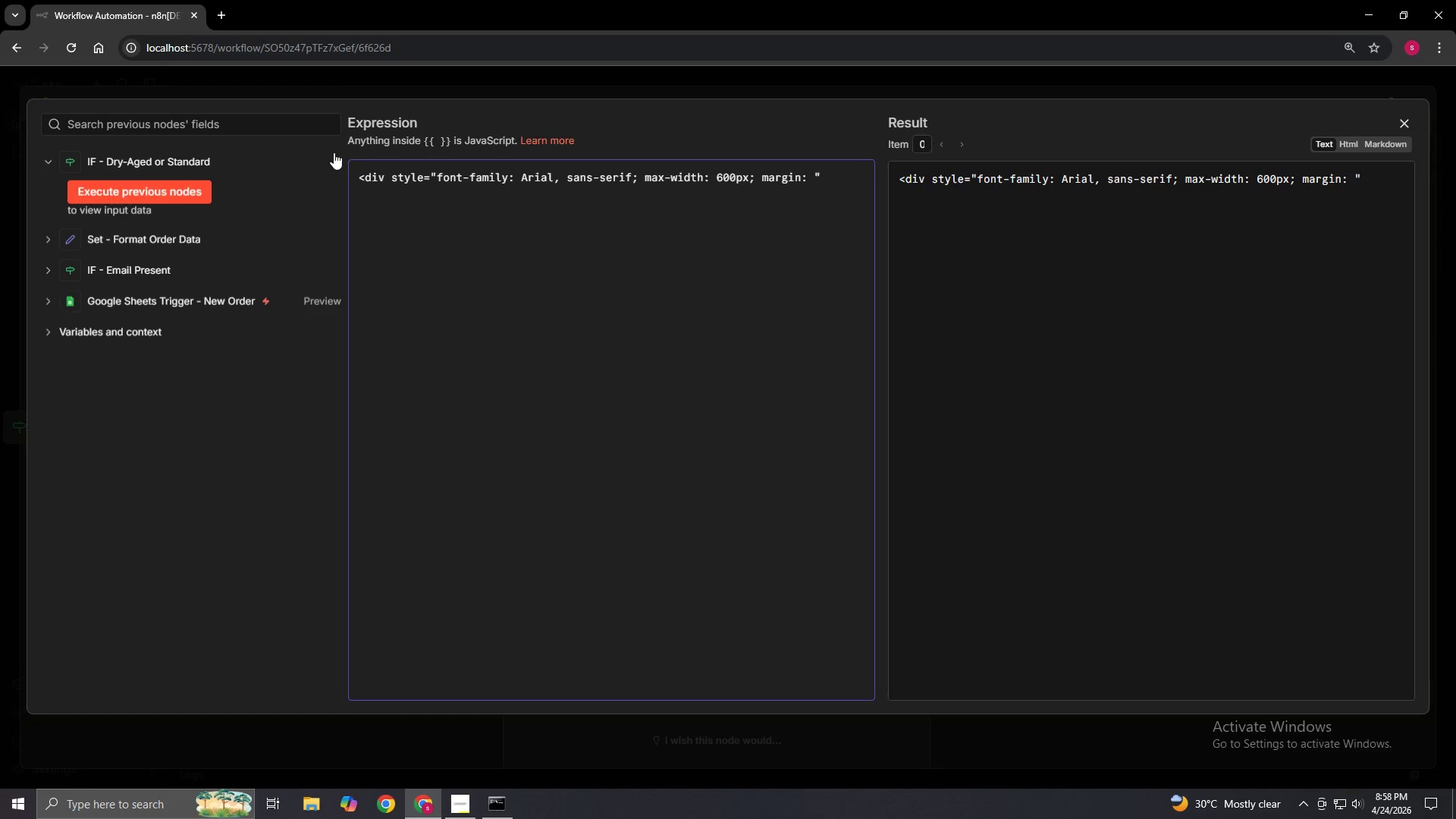 
wait(11.2)
 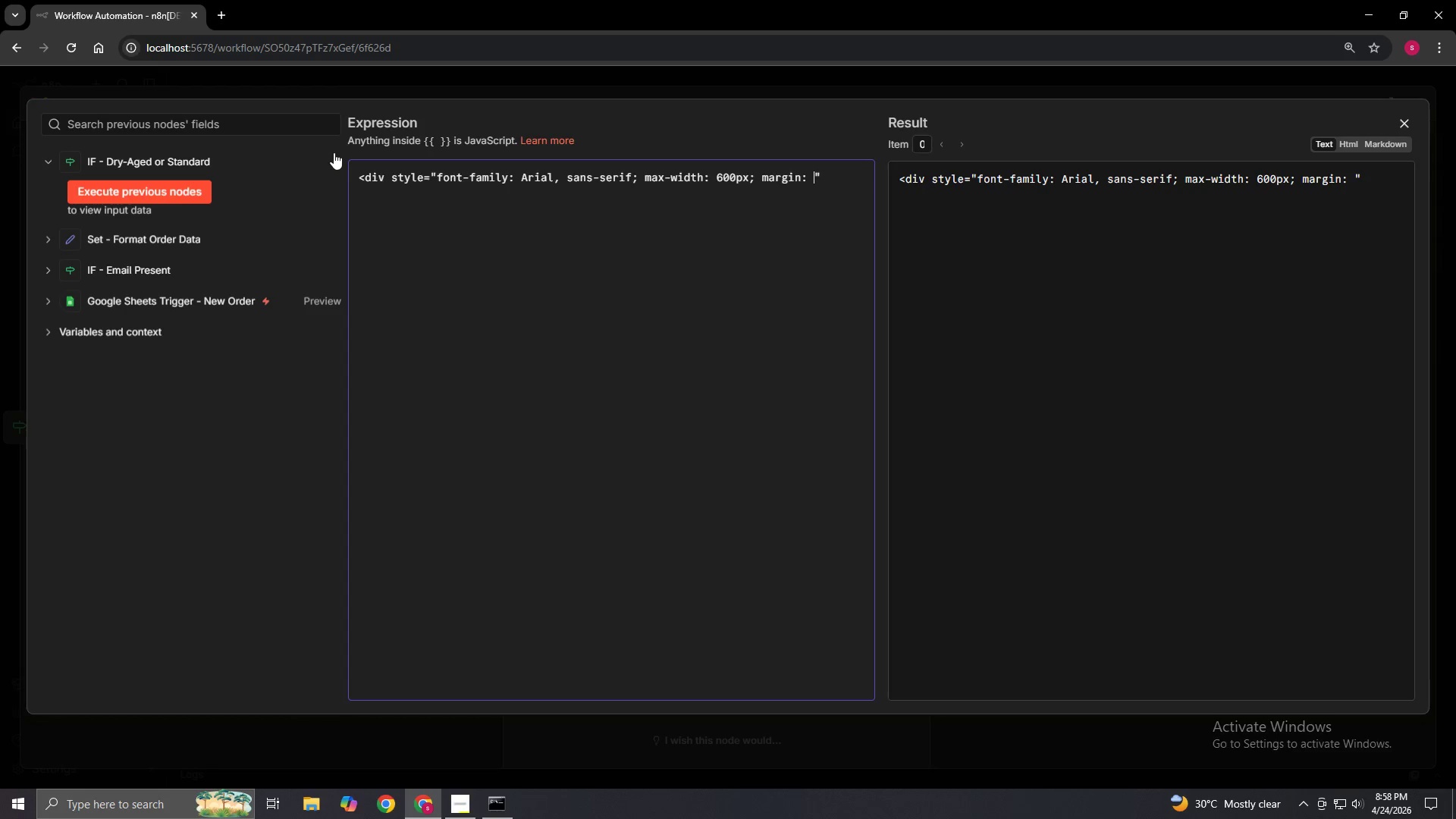 
type(0 auto; padding: 24px; border: 1px solid #c0a060)
 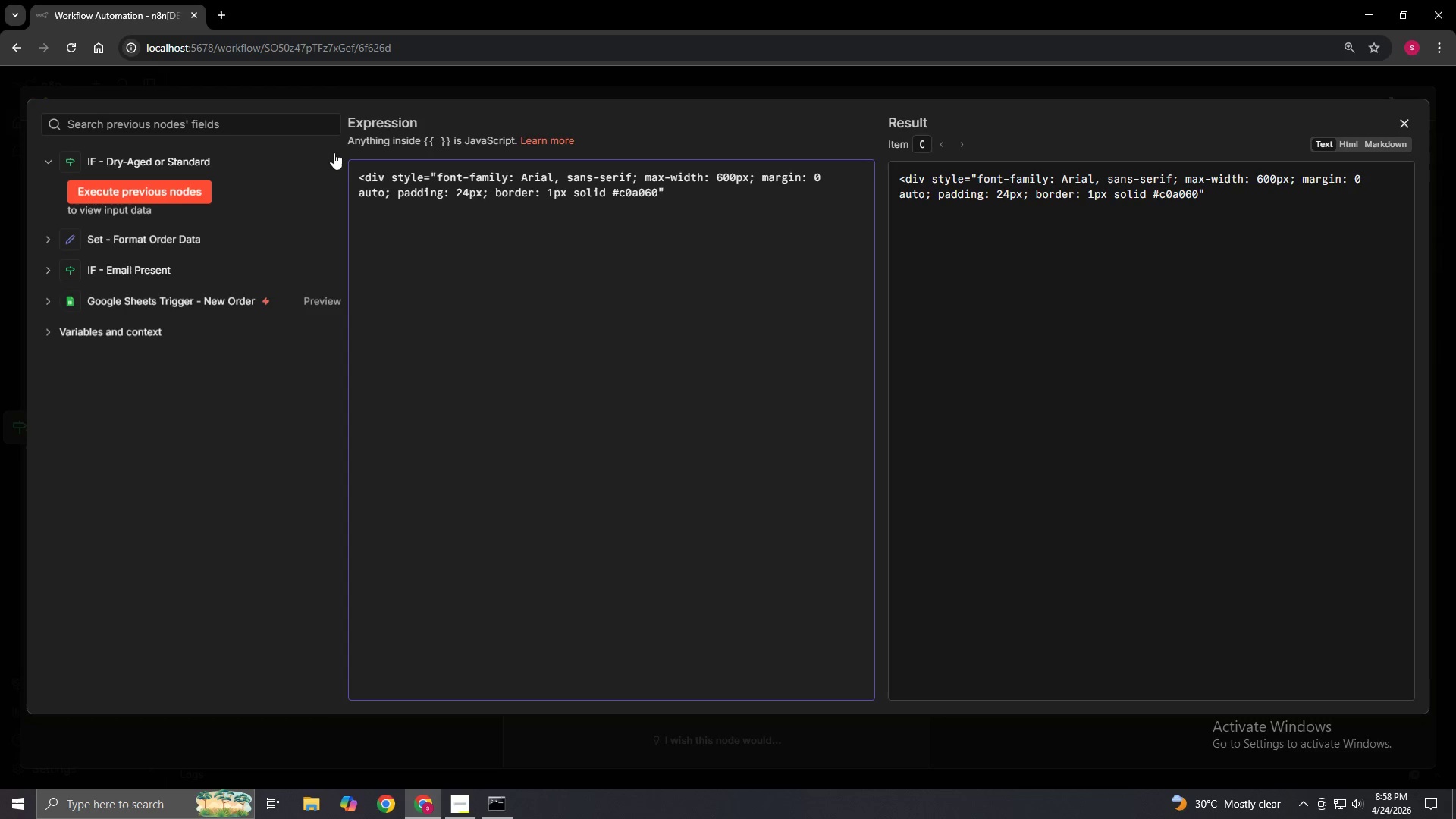 
type(; border-radius:)
 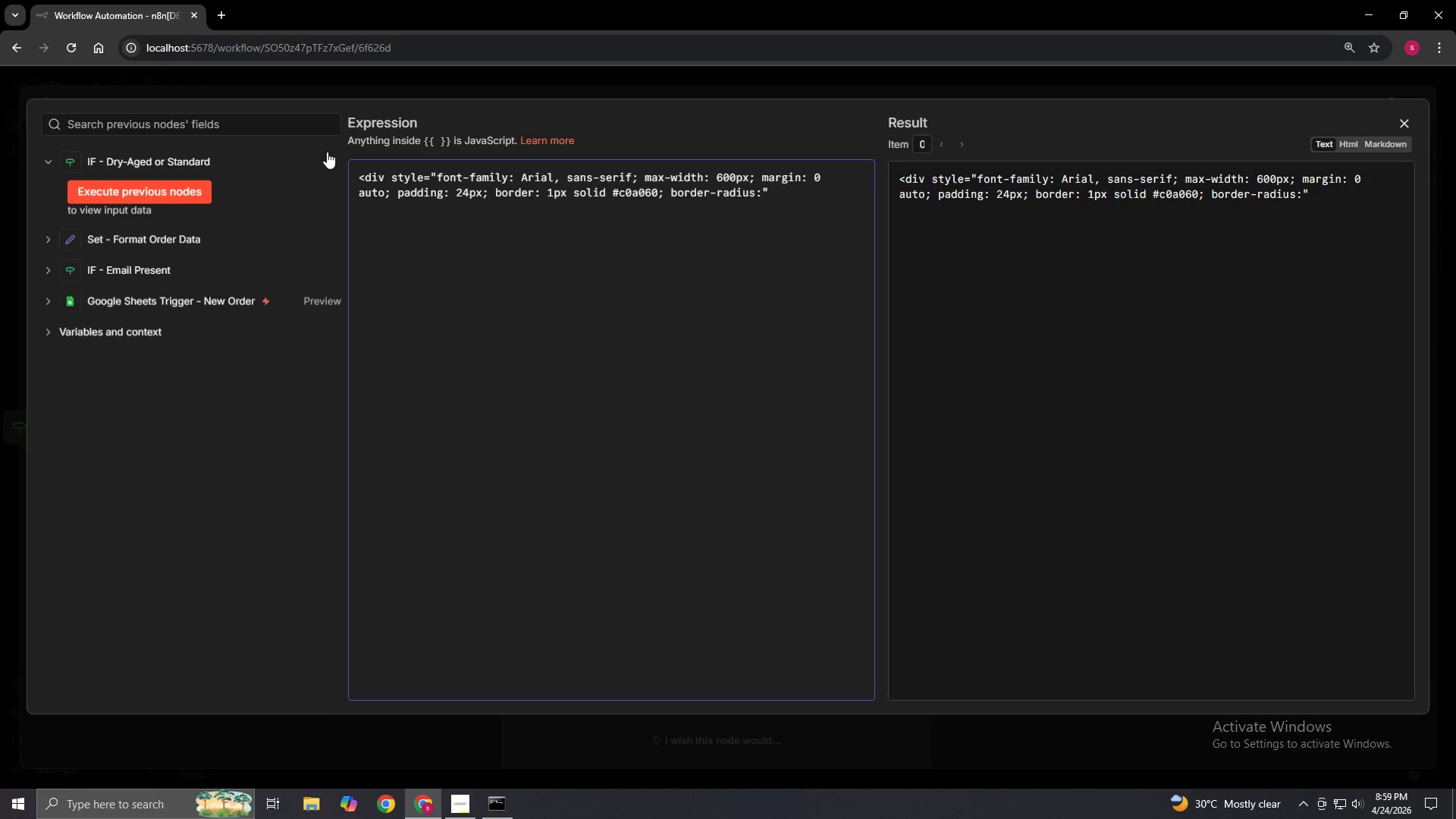 
type( 8px;')
key(Backspace)
 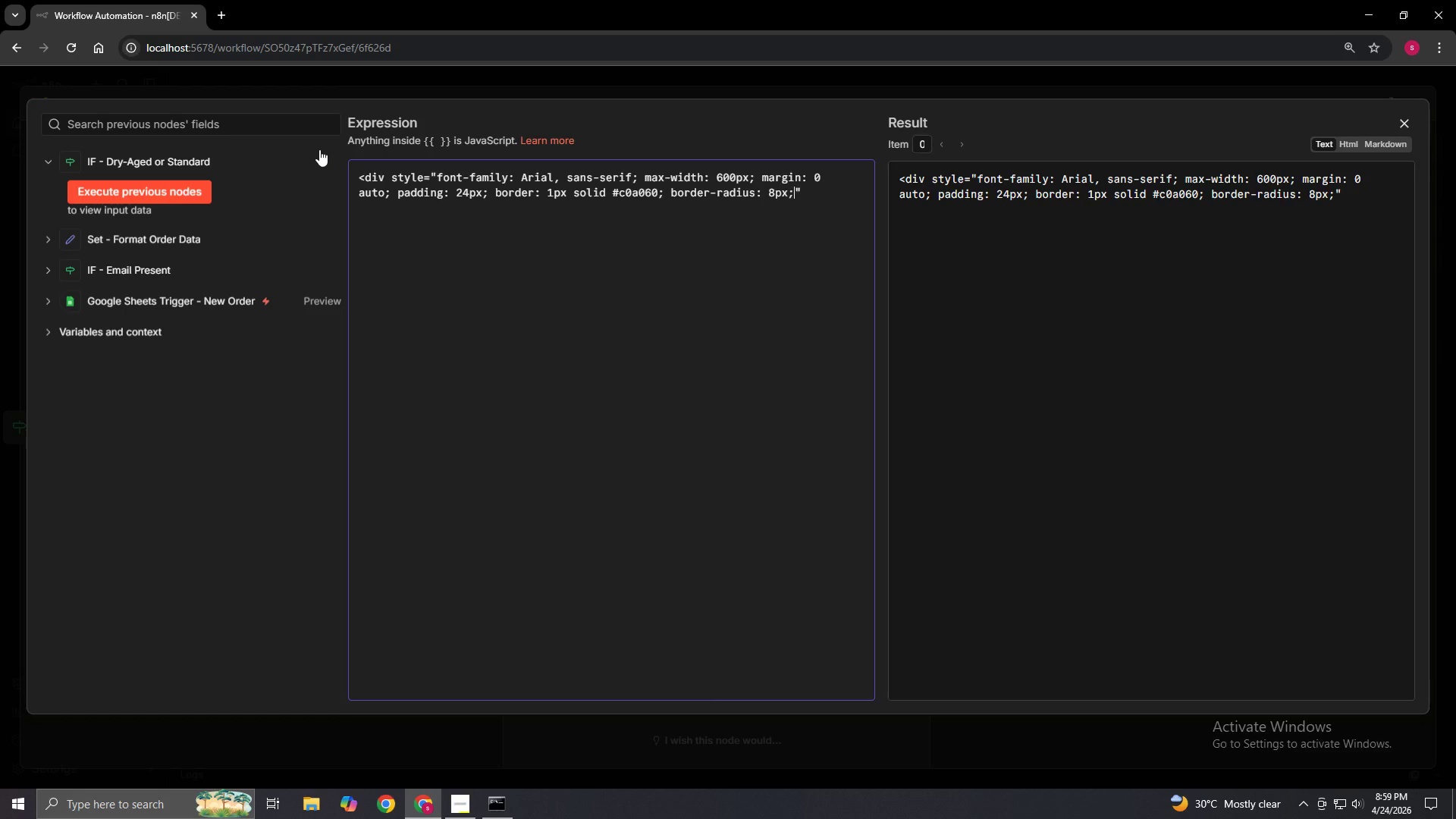 
key(ArrowRight)
 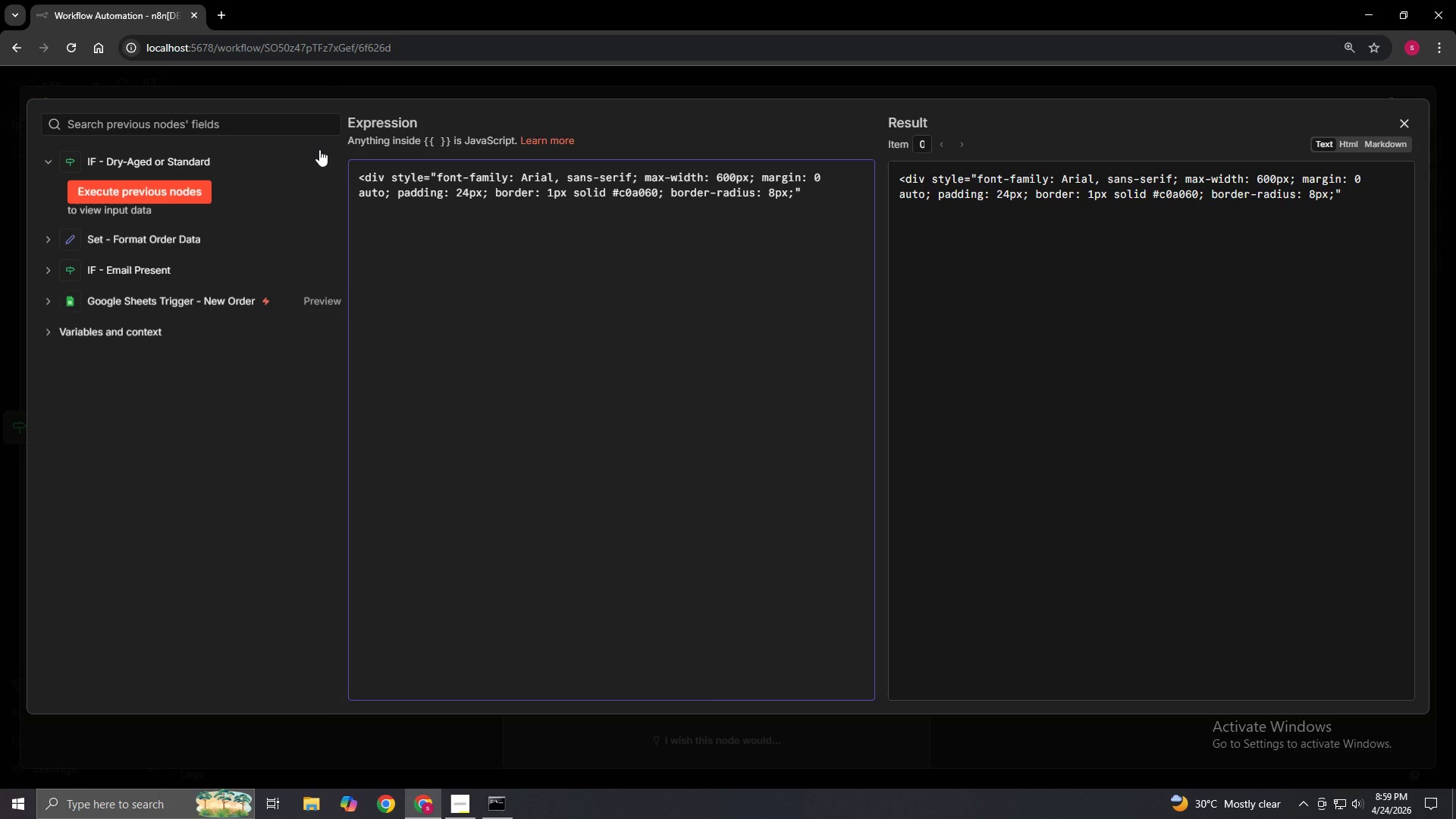 
key(Shift+Period)
 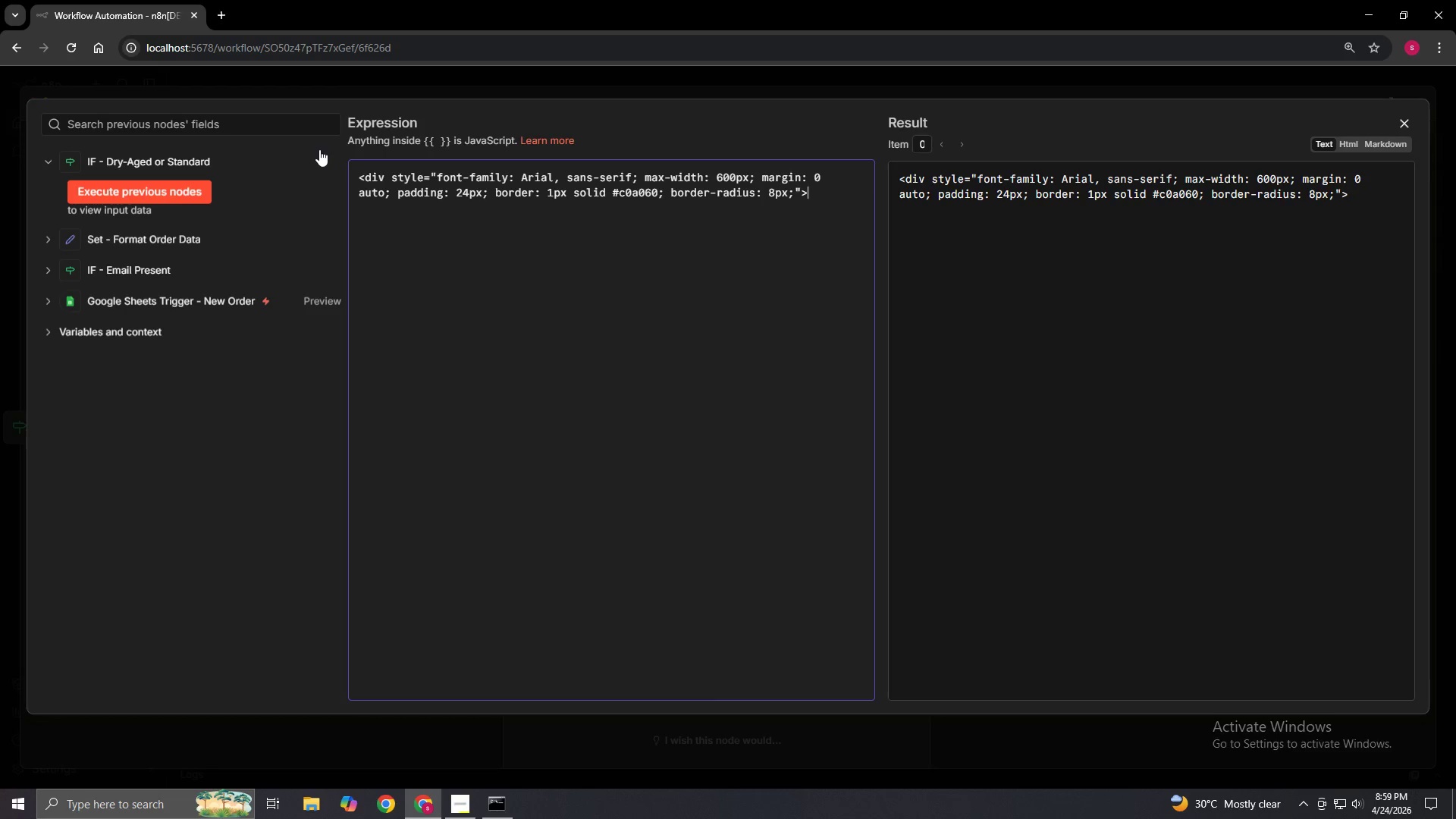 
key(Enter)
 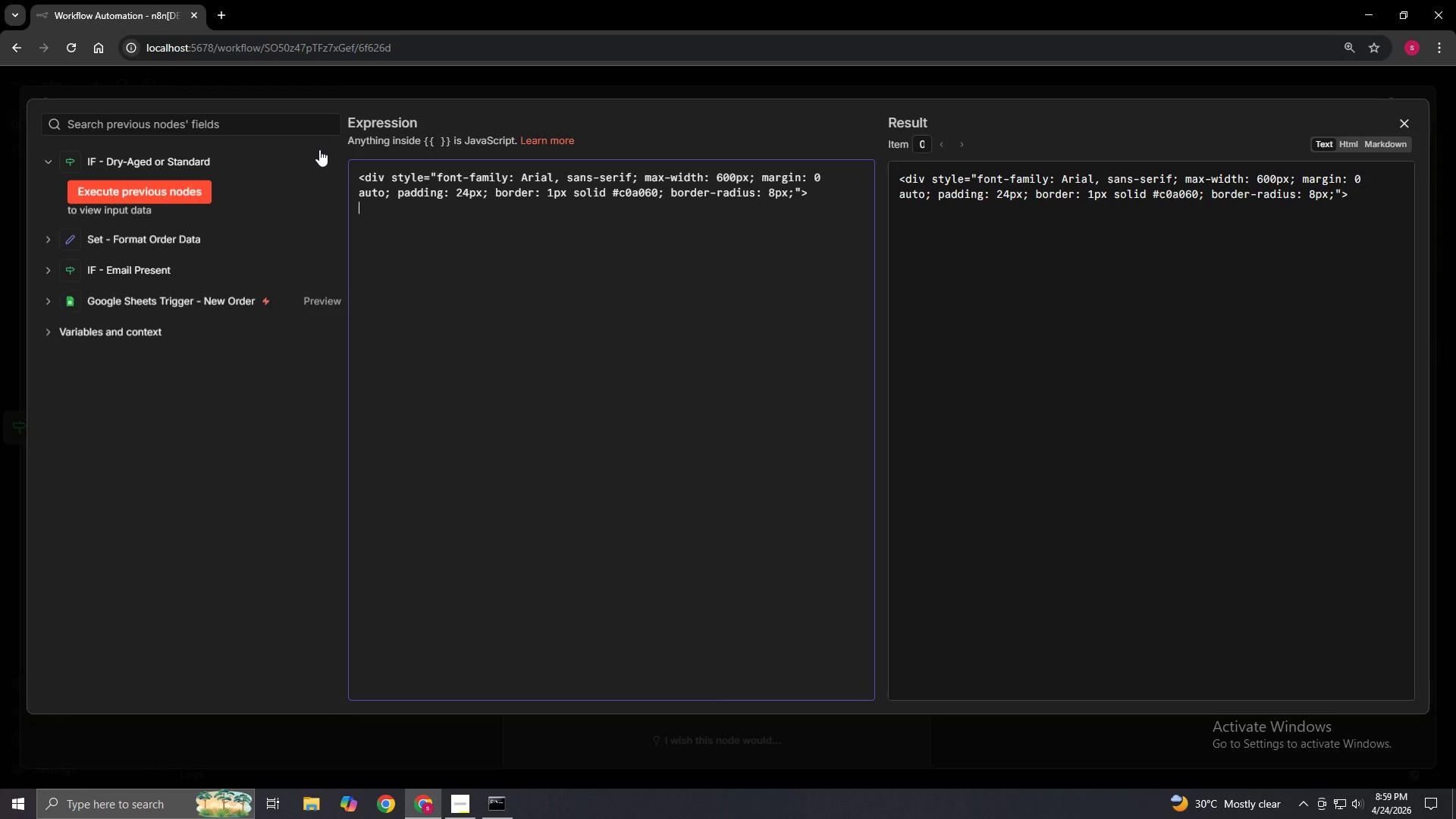 
type( <h2 style=)
 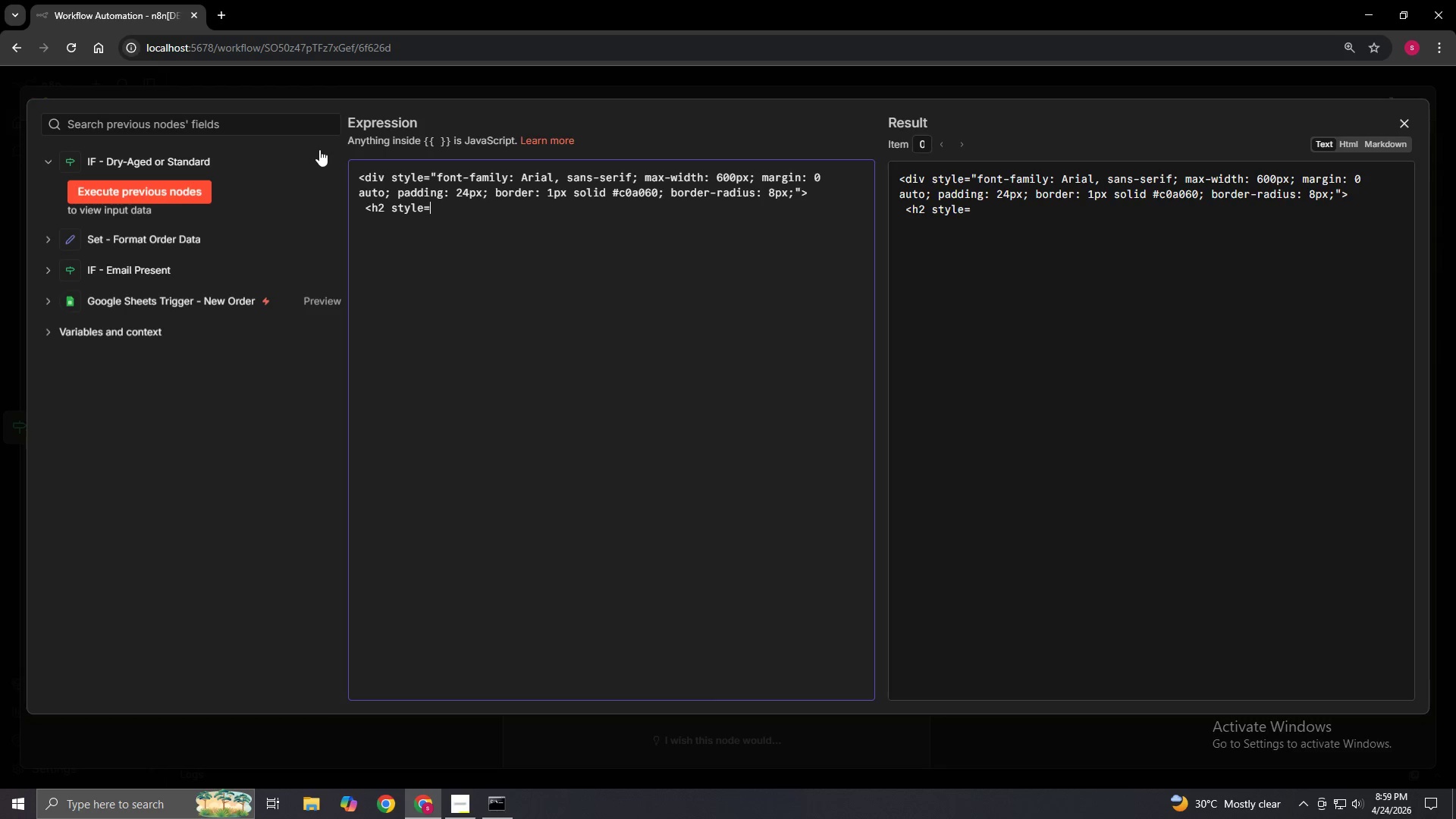 
type("color: #3d1f00; border-bottom:)
 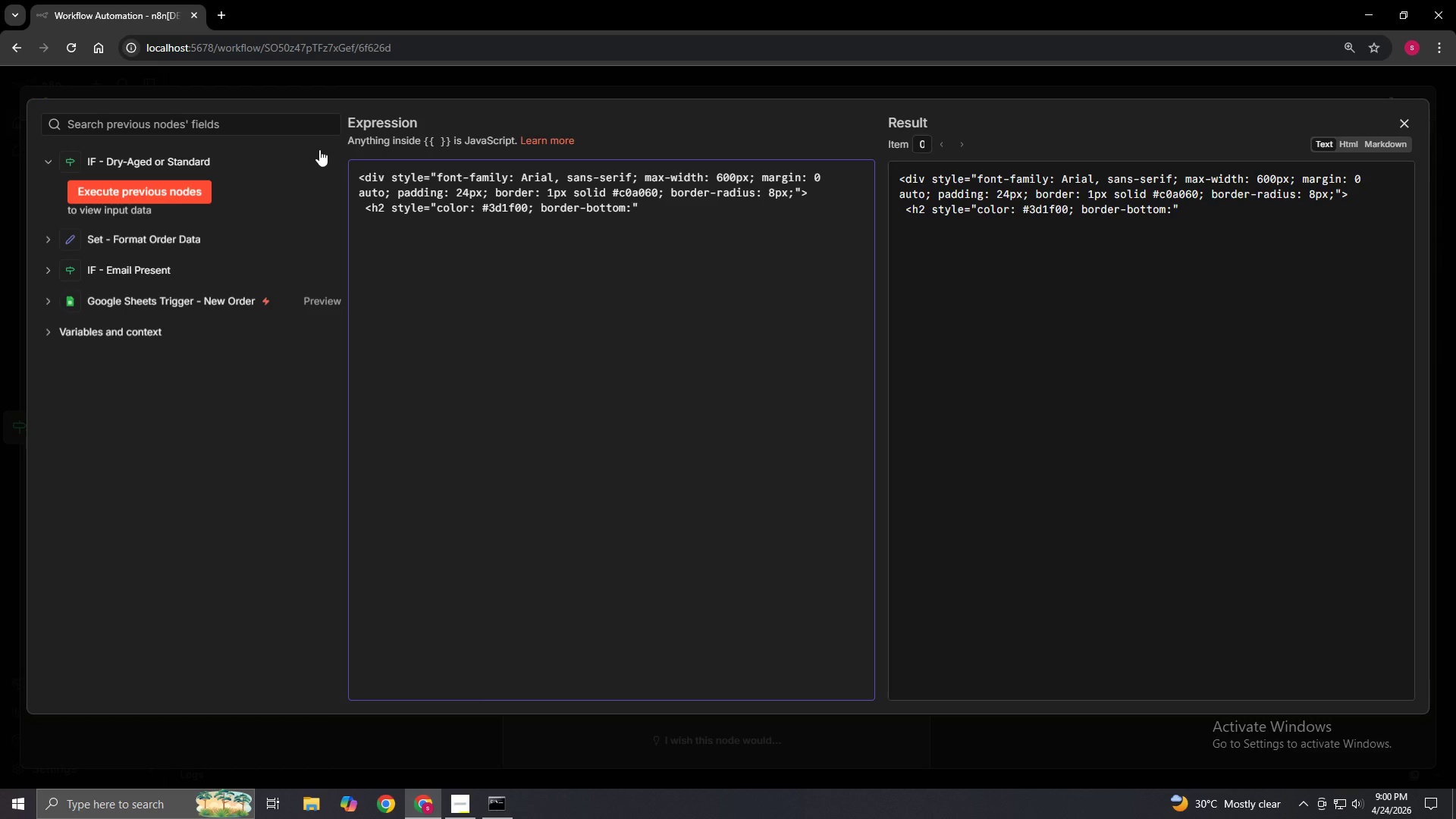 
wait(8.76)
 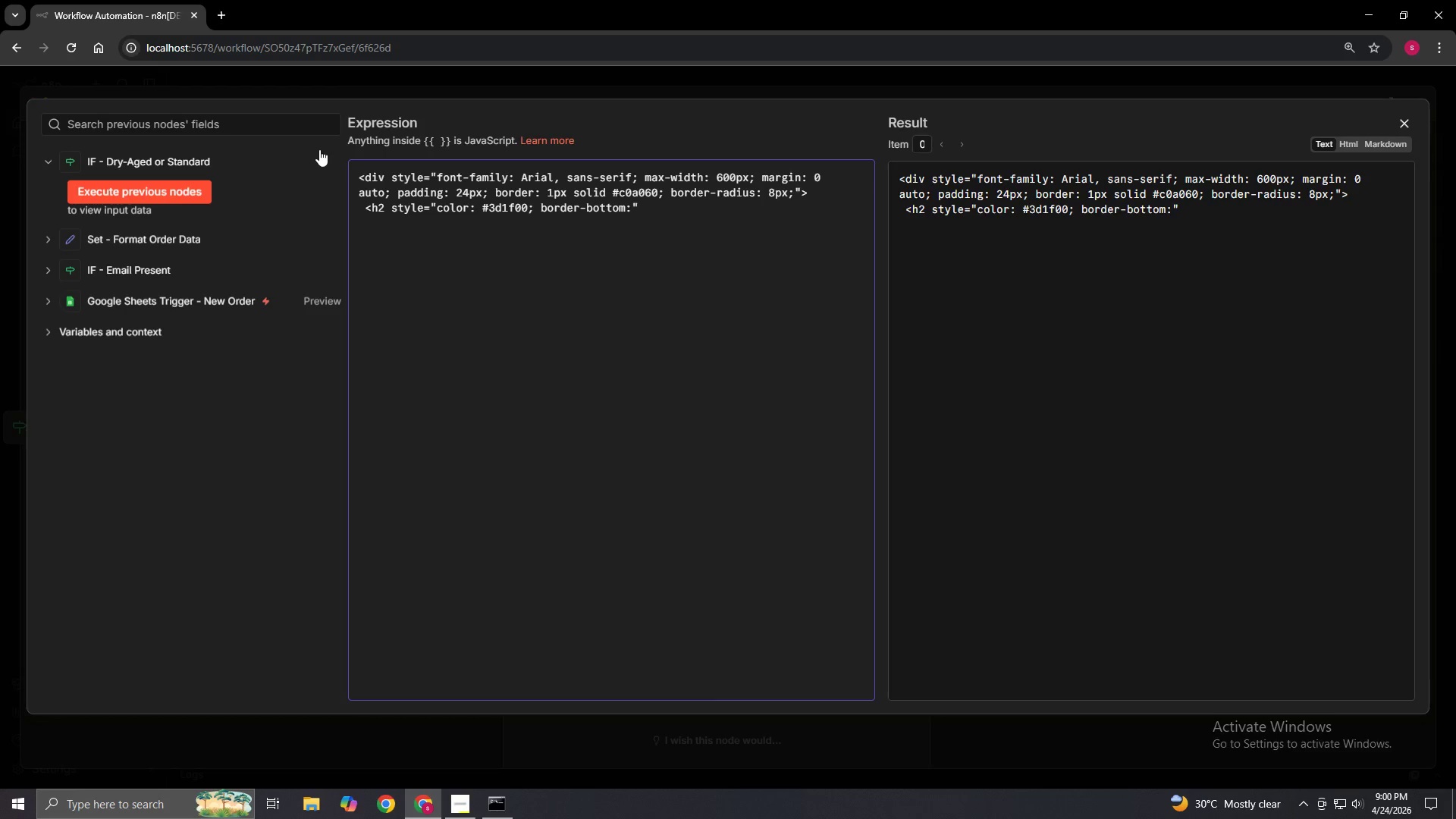 
type( 2px)
 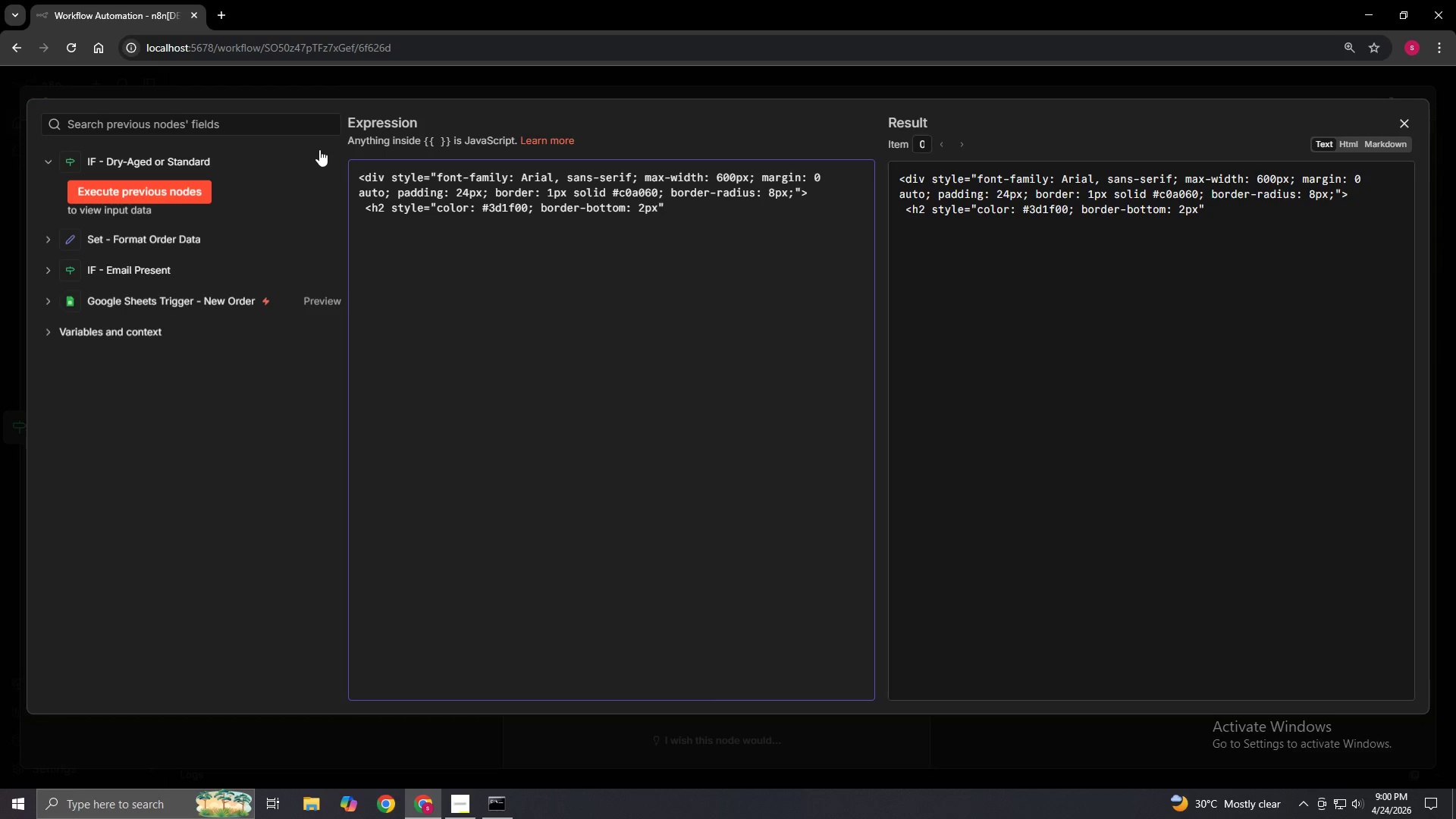 
type( solid #c0a060)
 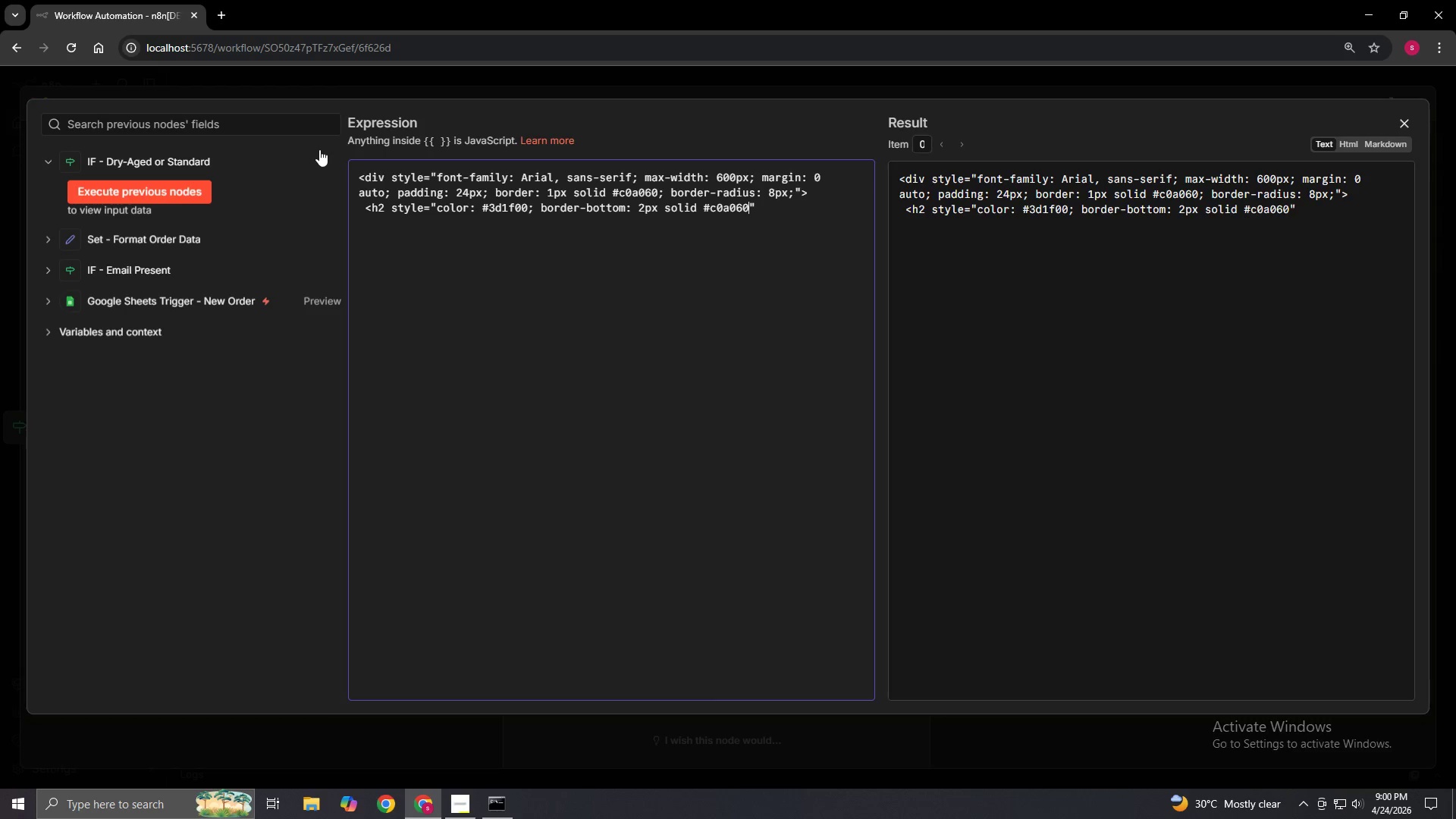 
type(; padding-bottom)
 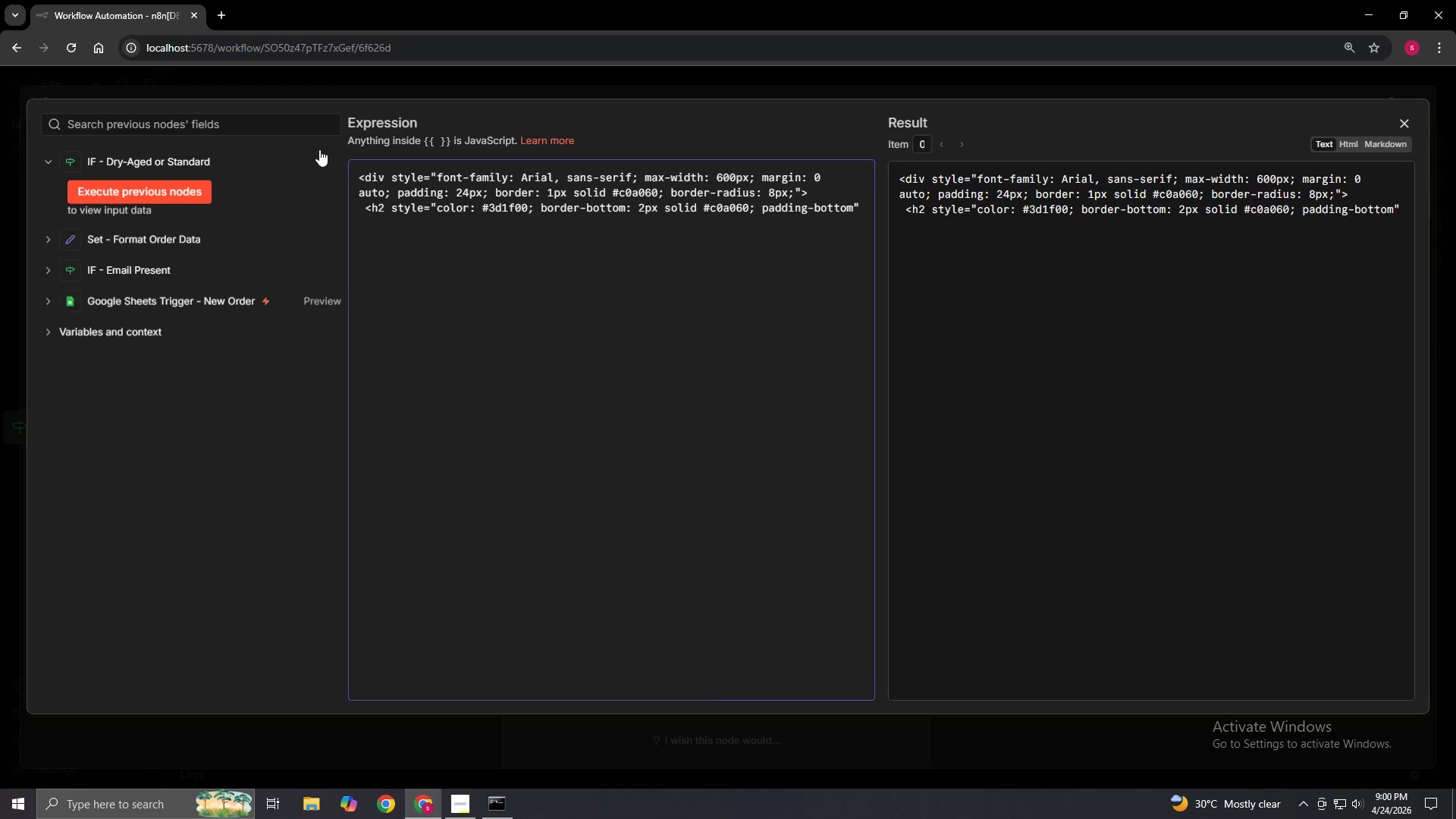 
key(Shift+Semicolon)
 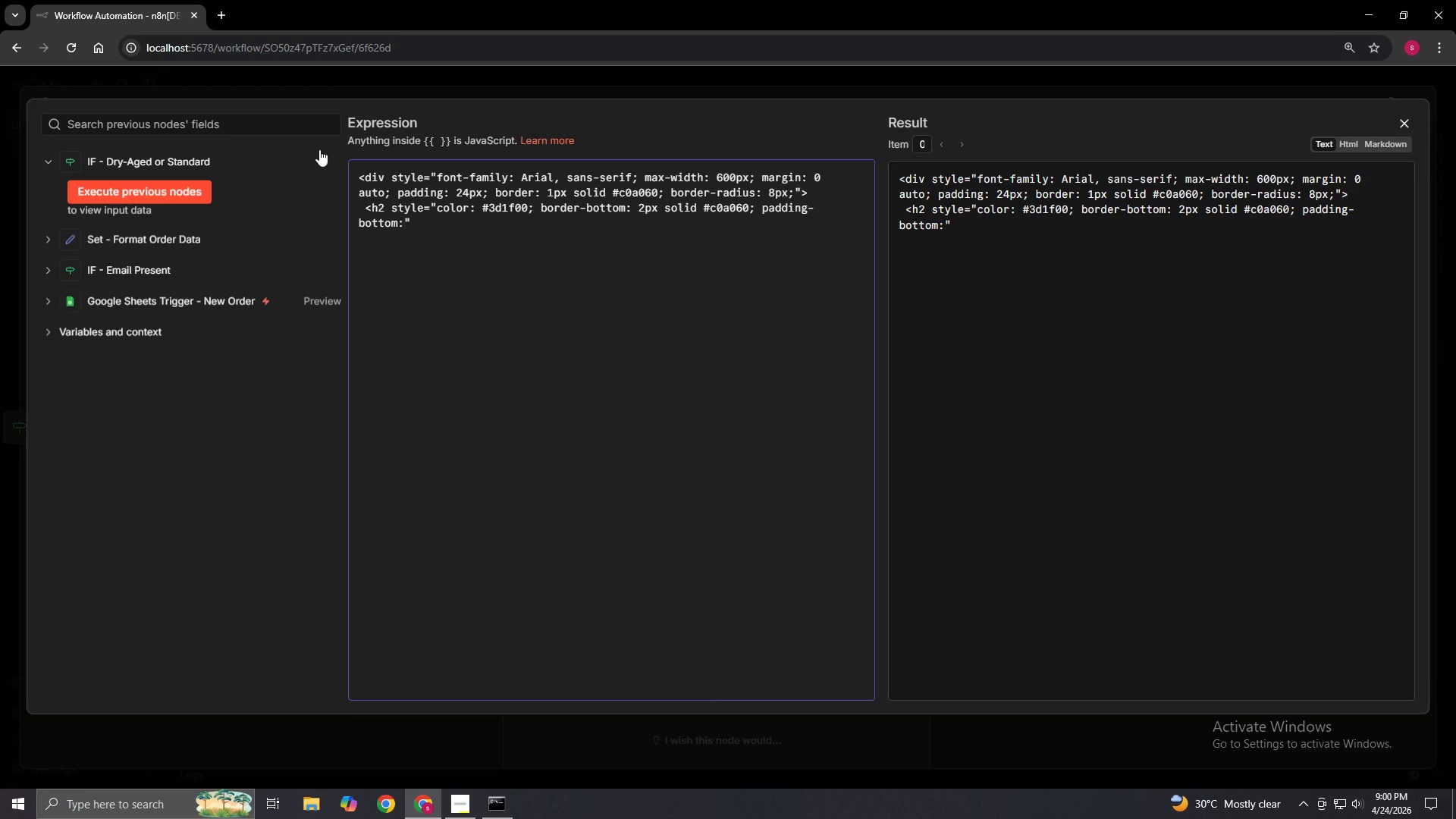 
type( 10px)
 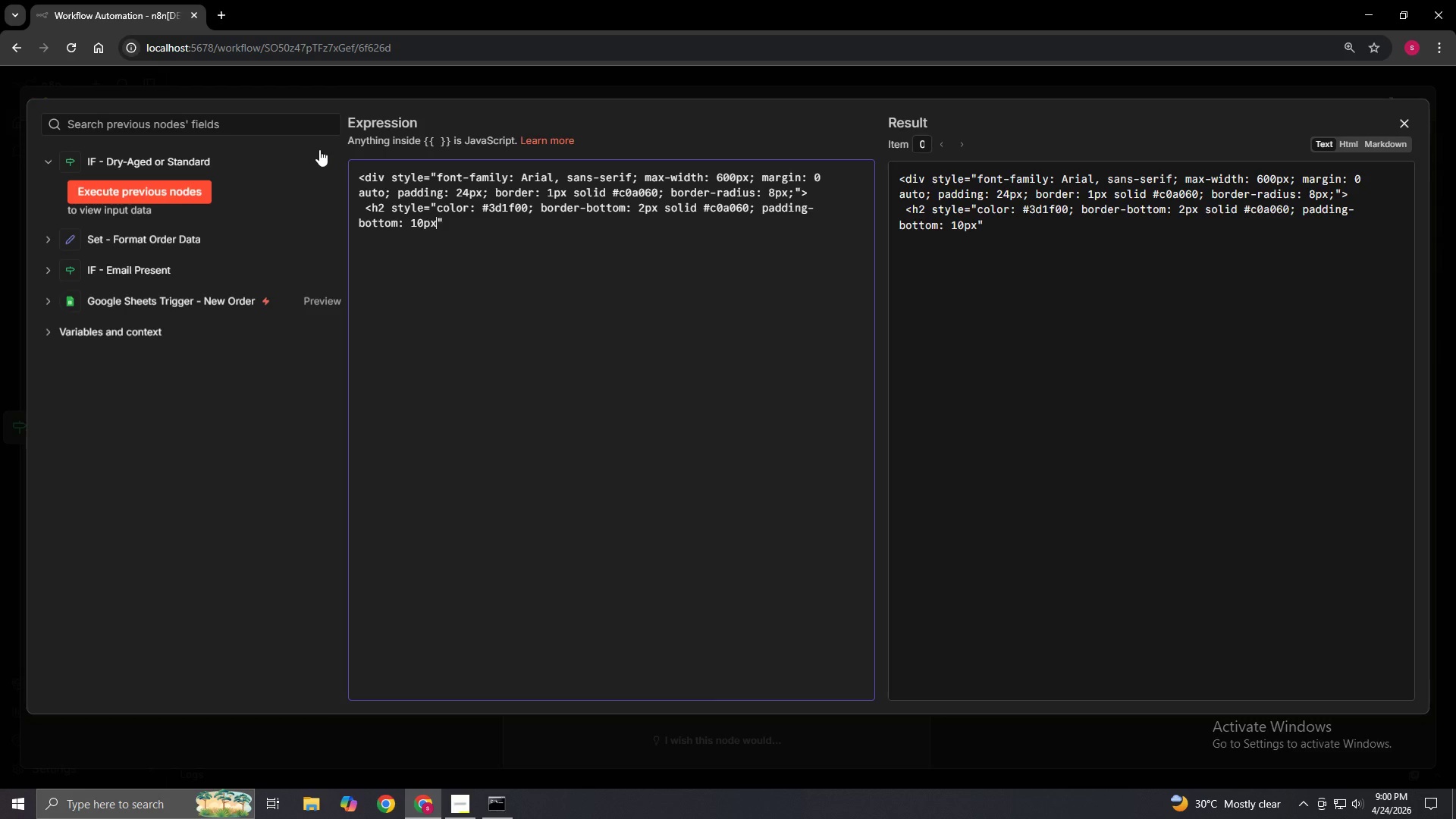 
wait(5.58)
 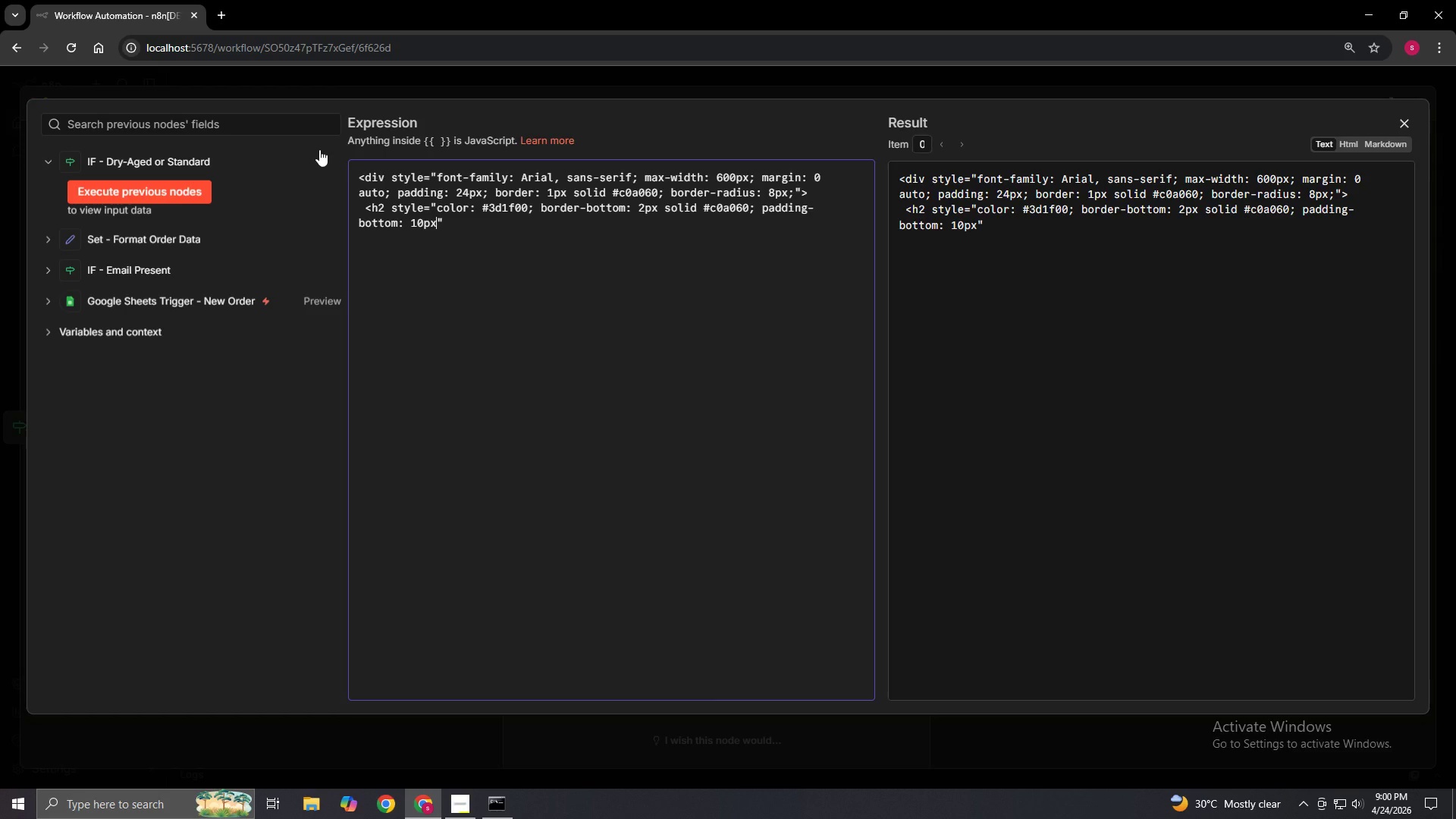 
type(;">Your Dry-Aged Order is r)
key(Backspace)
type(Ready for pick)
 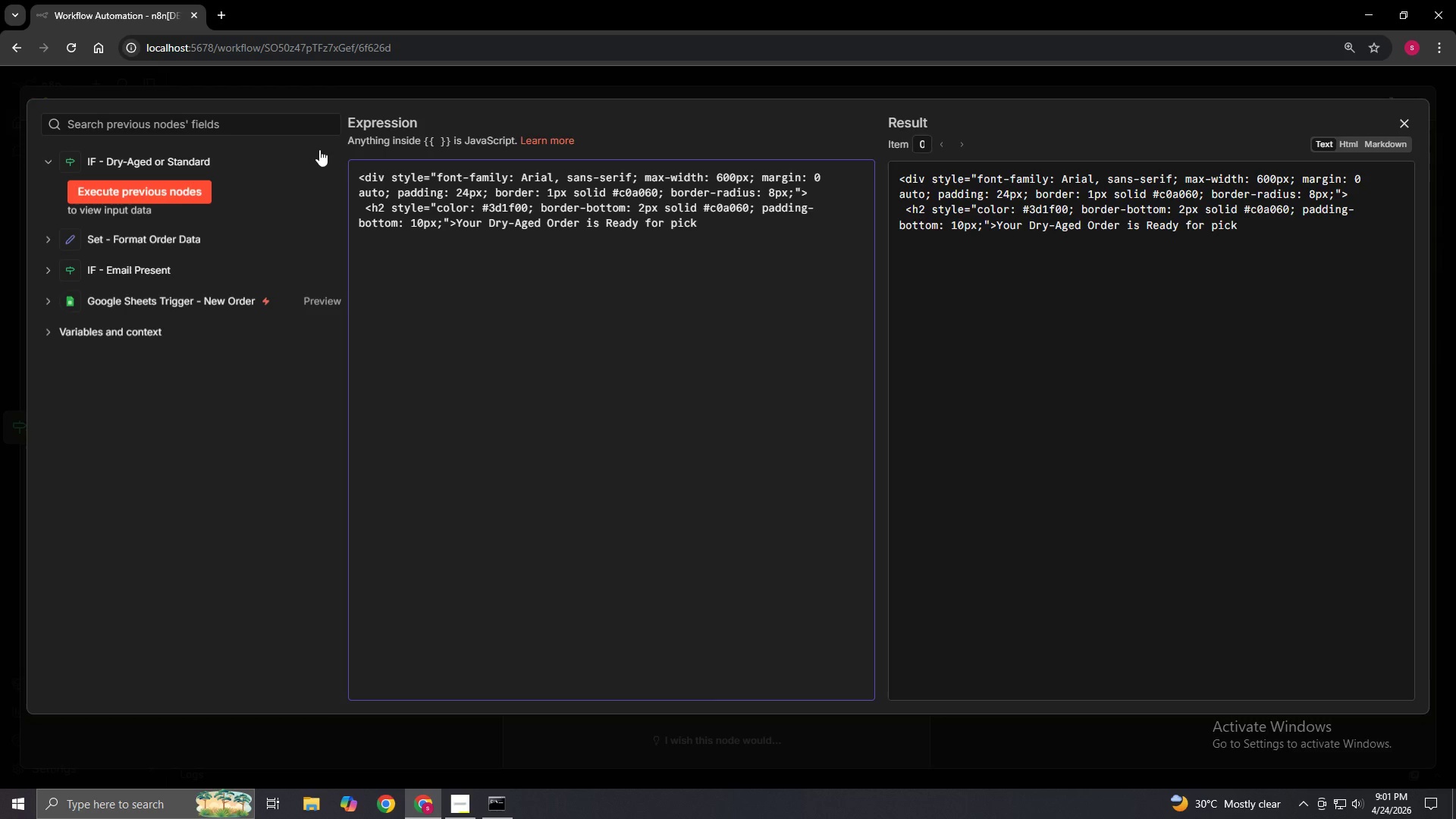 
key(ArrowLeft)
 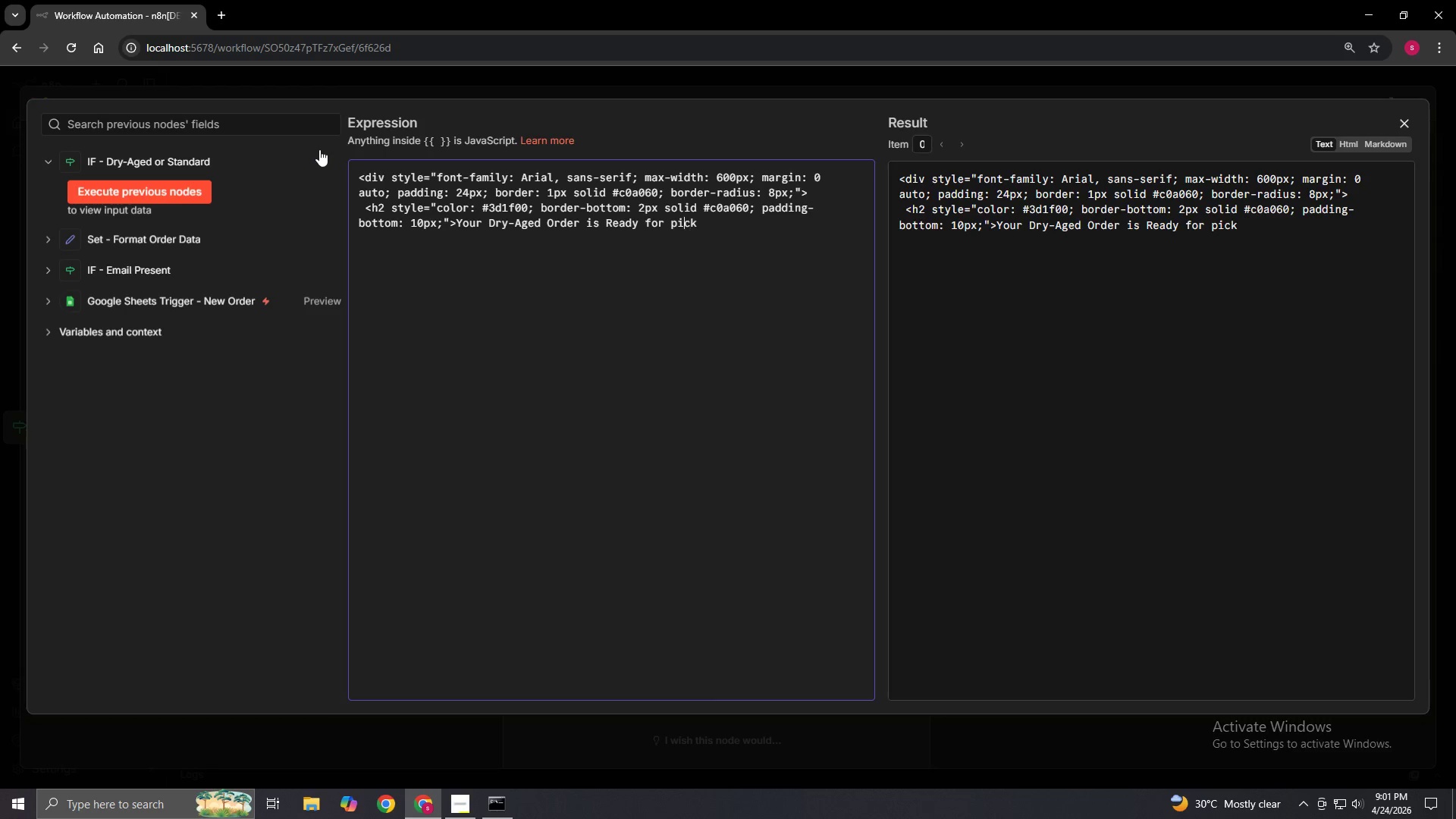 
key(ArrowLeft)
 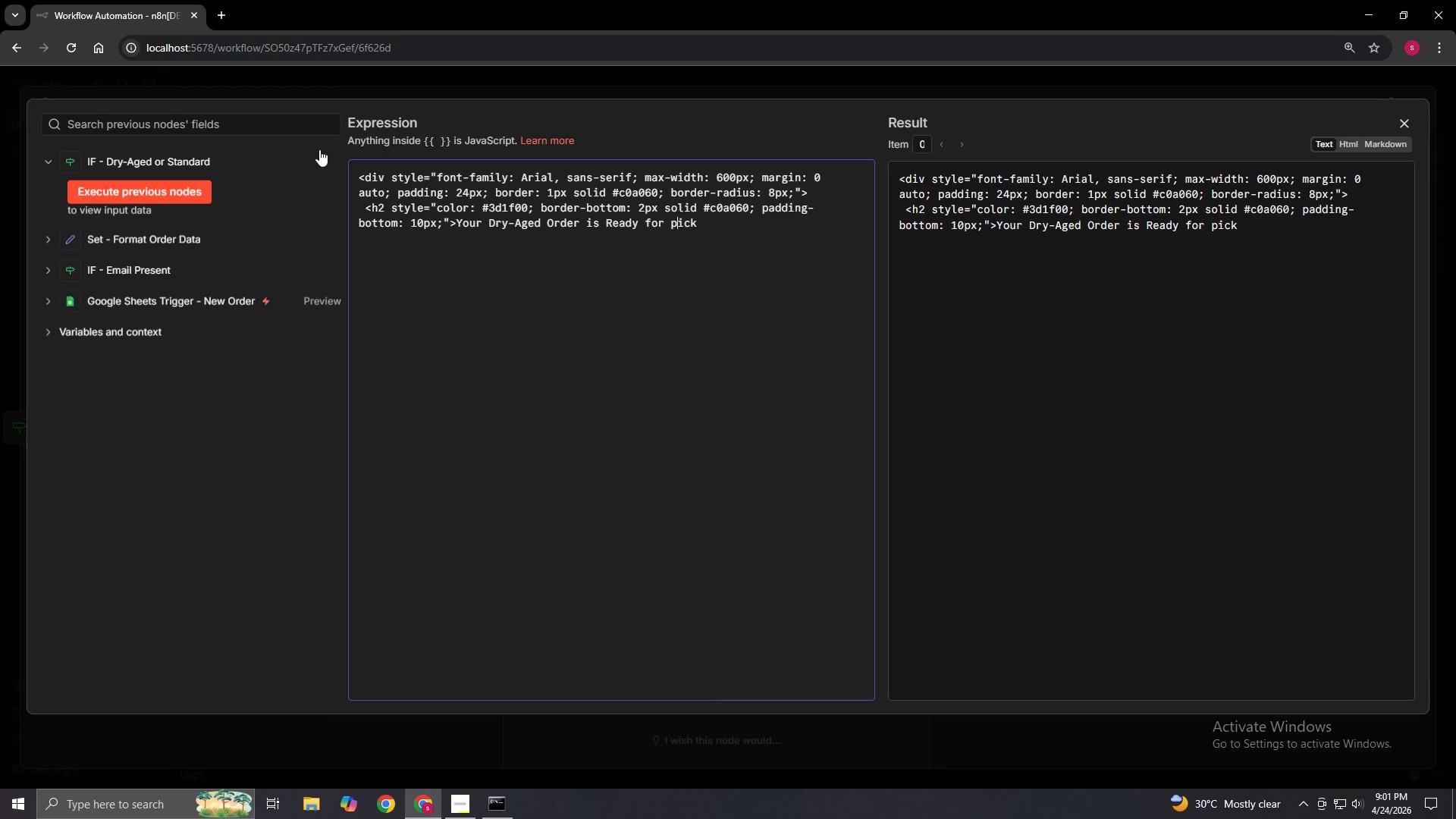 
key(ArrowLeft)
 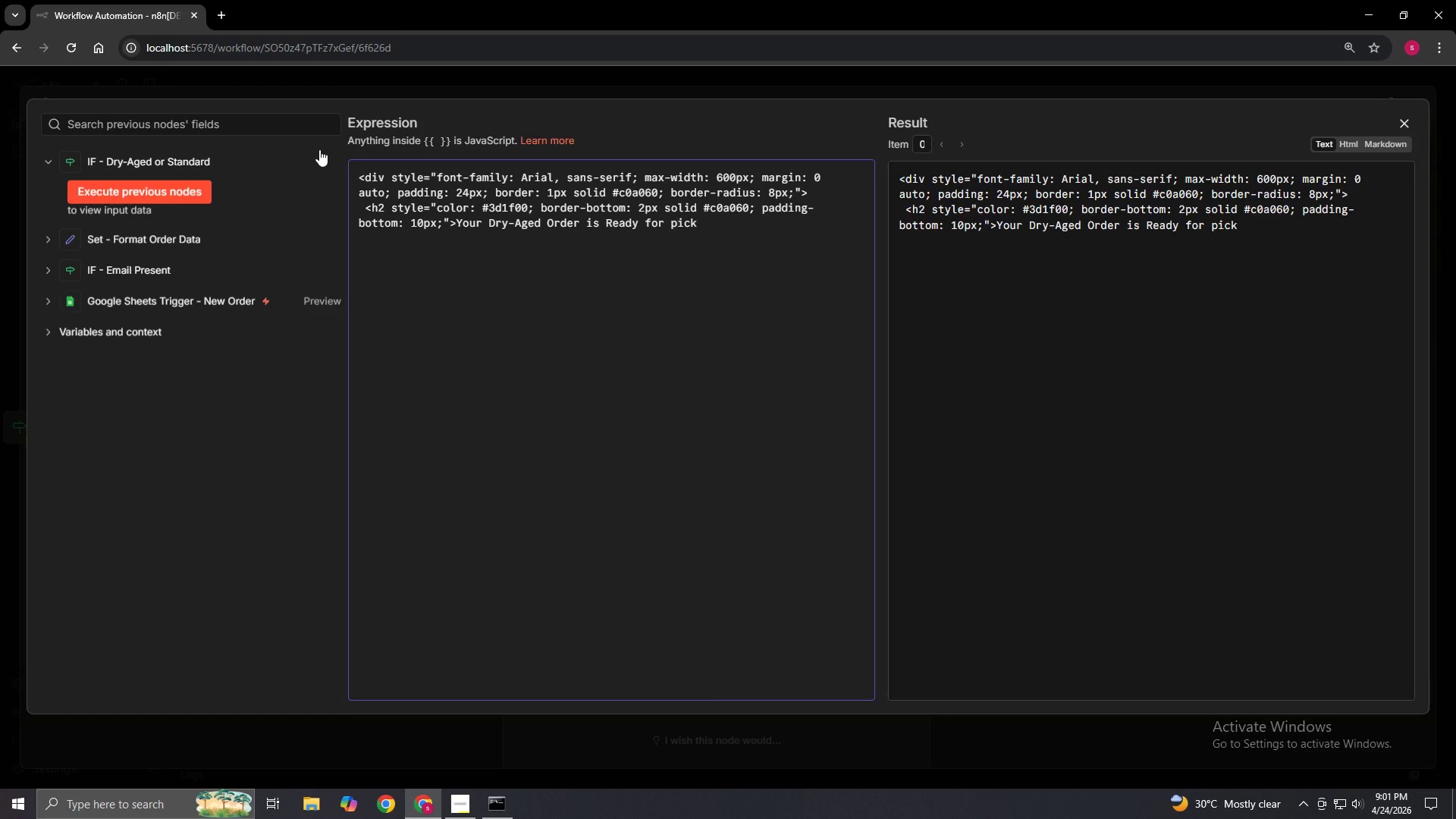 
key(Backspace)
 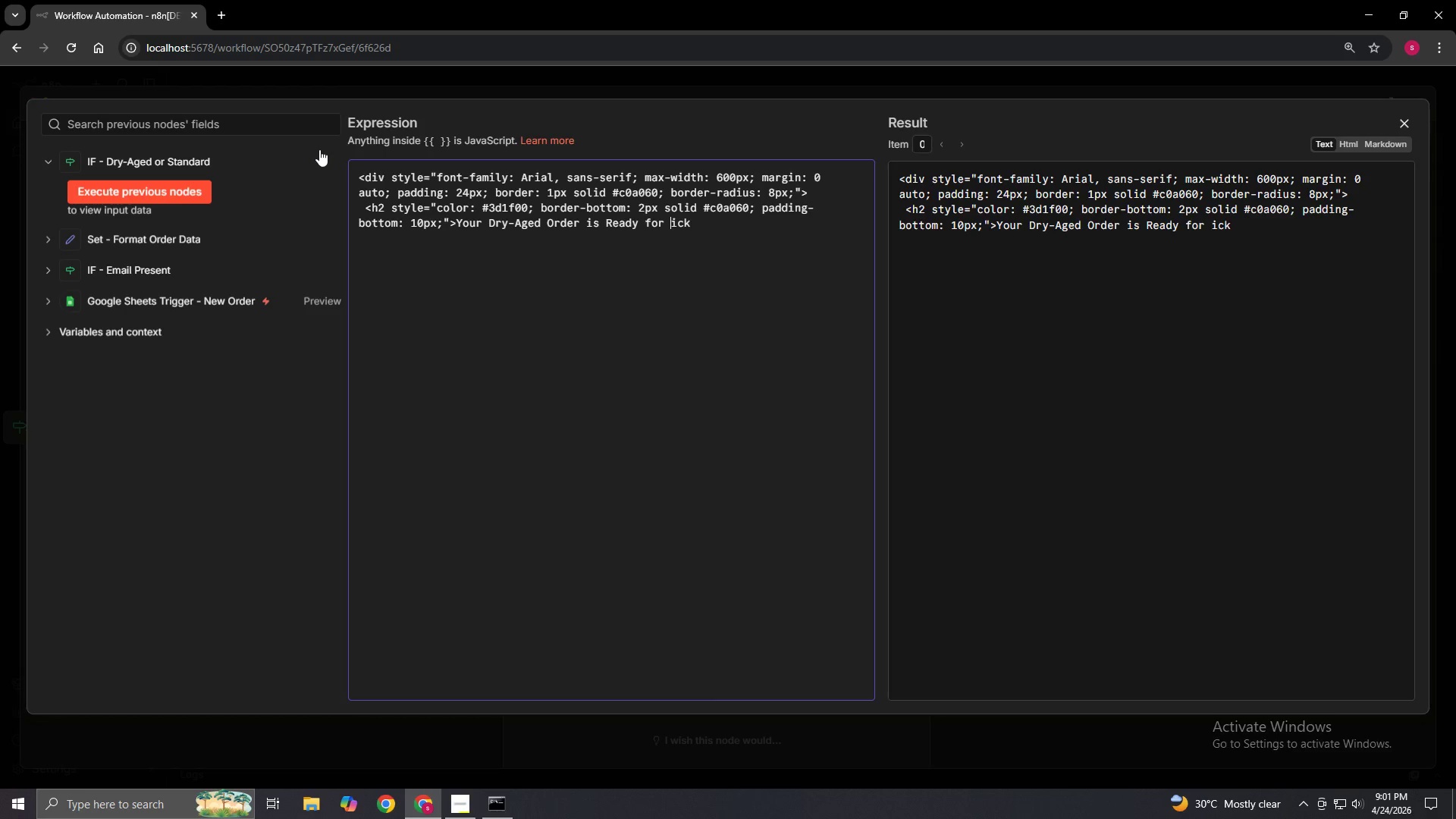 
key(Shift+P)
 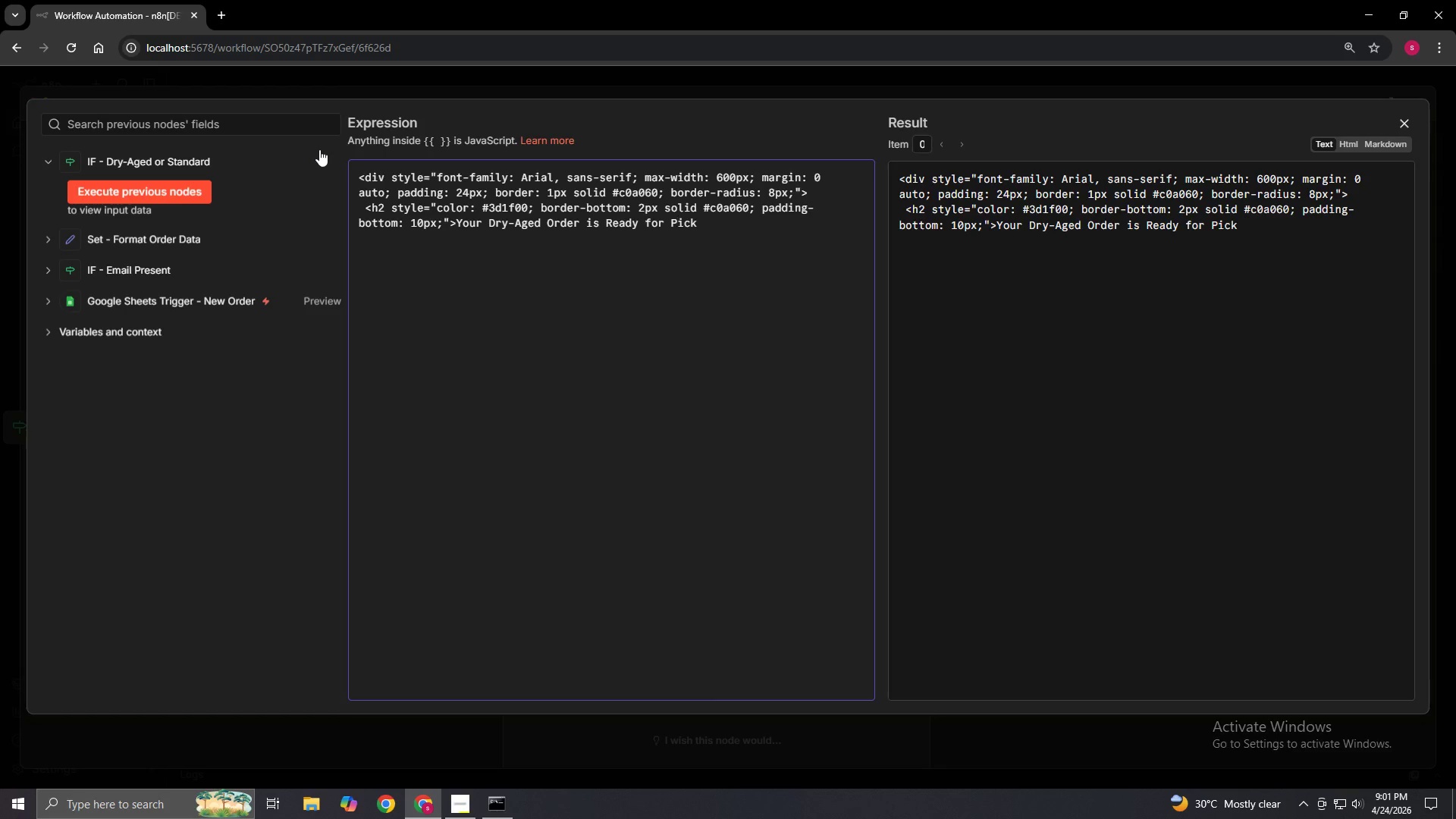 
key(ArrowRight)
 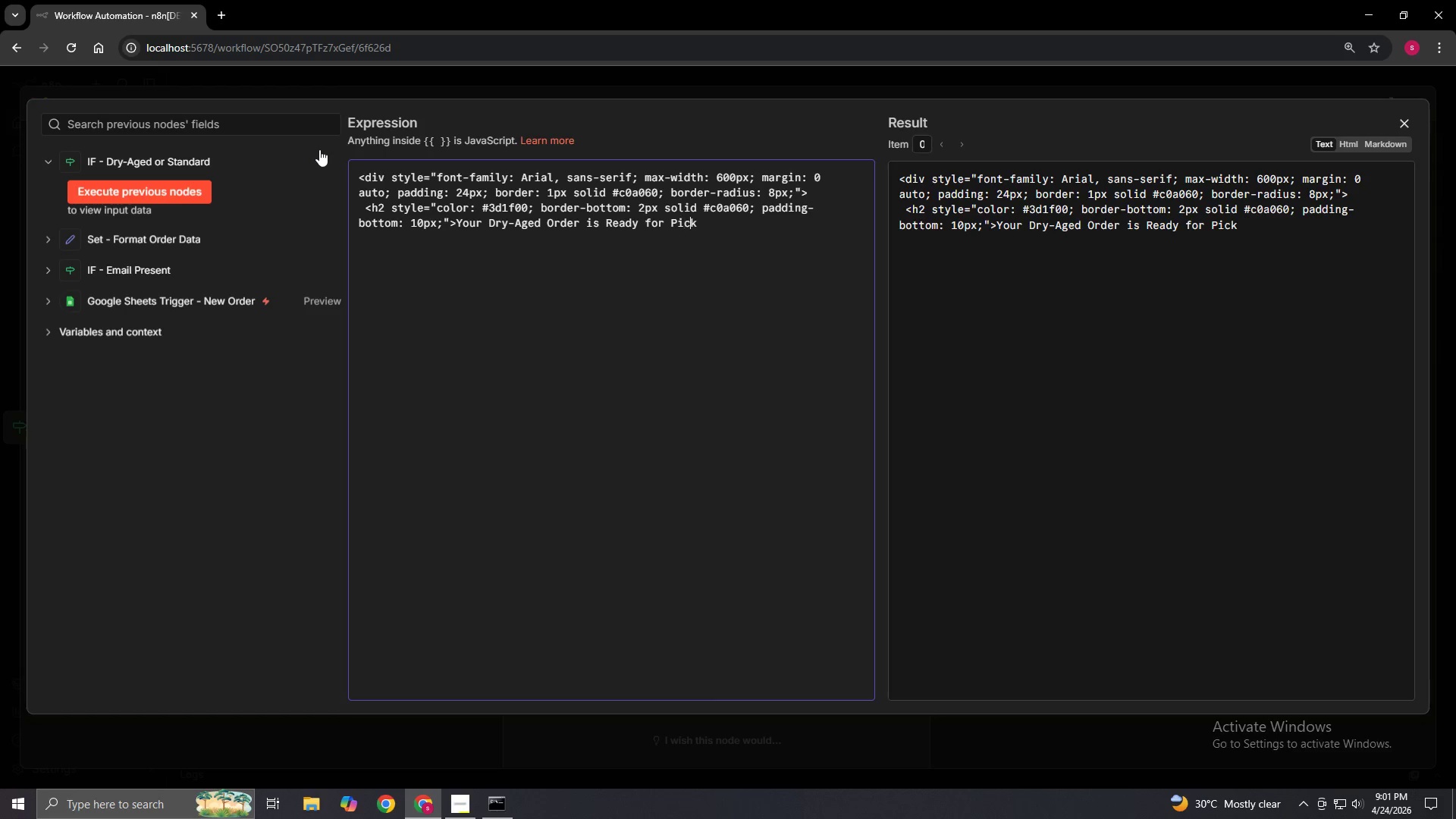 
key(ArrowRight)
 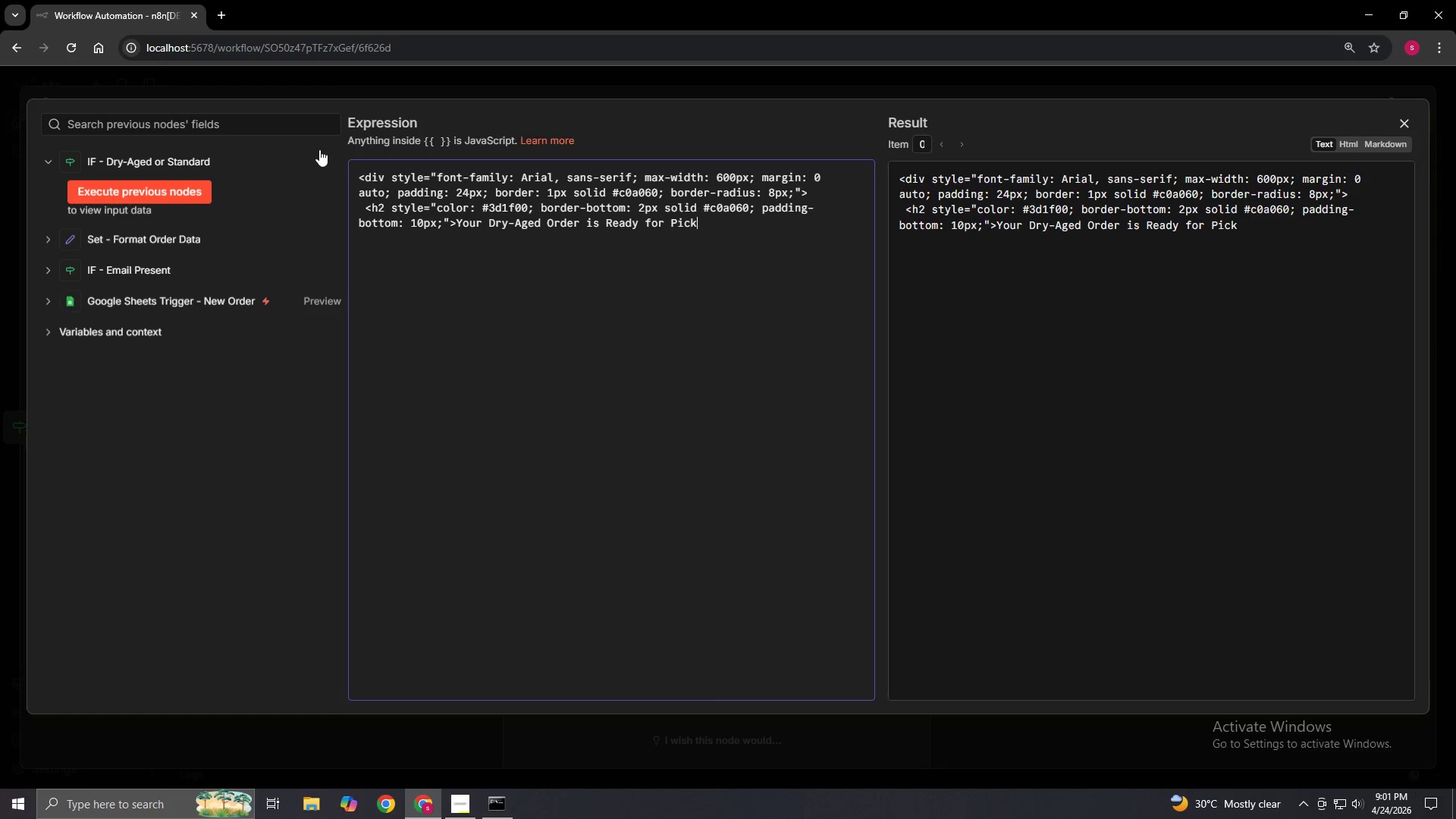 
key(ArrowRight)
 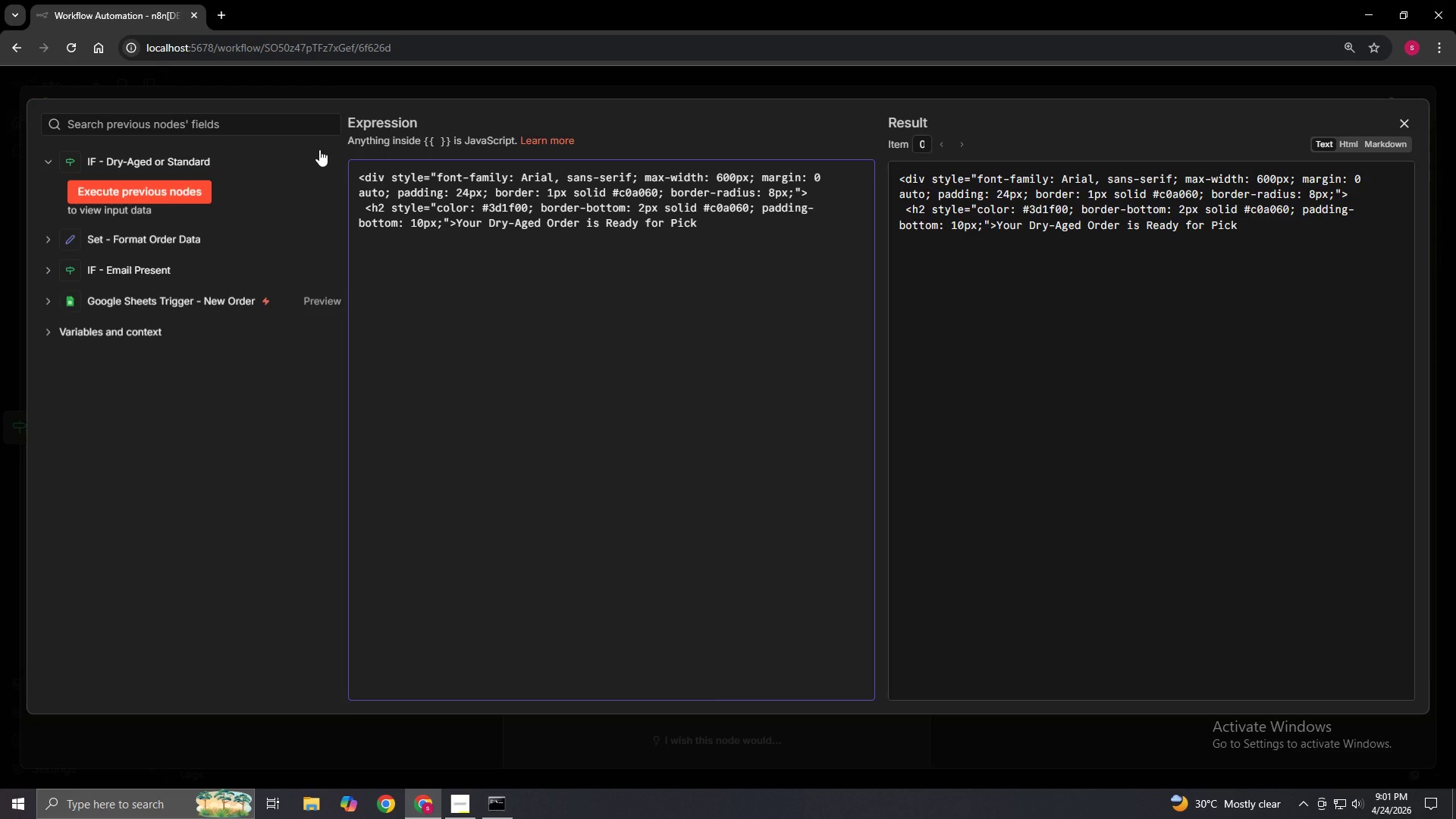 
type(up)
 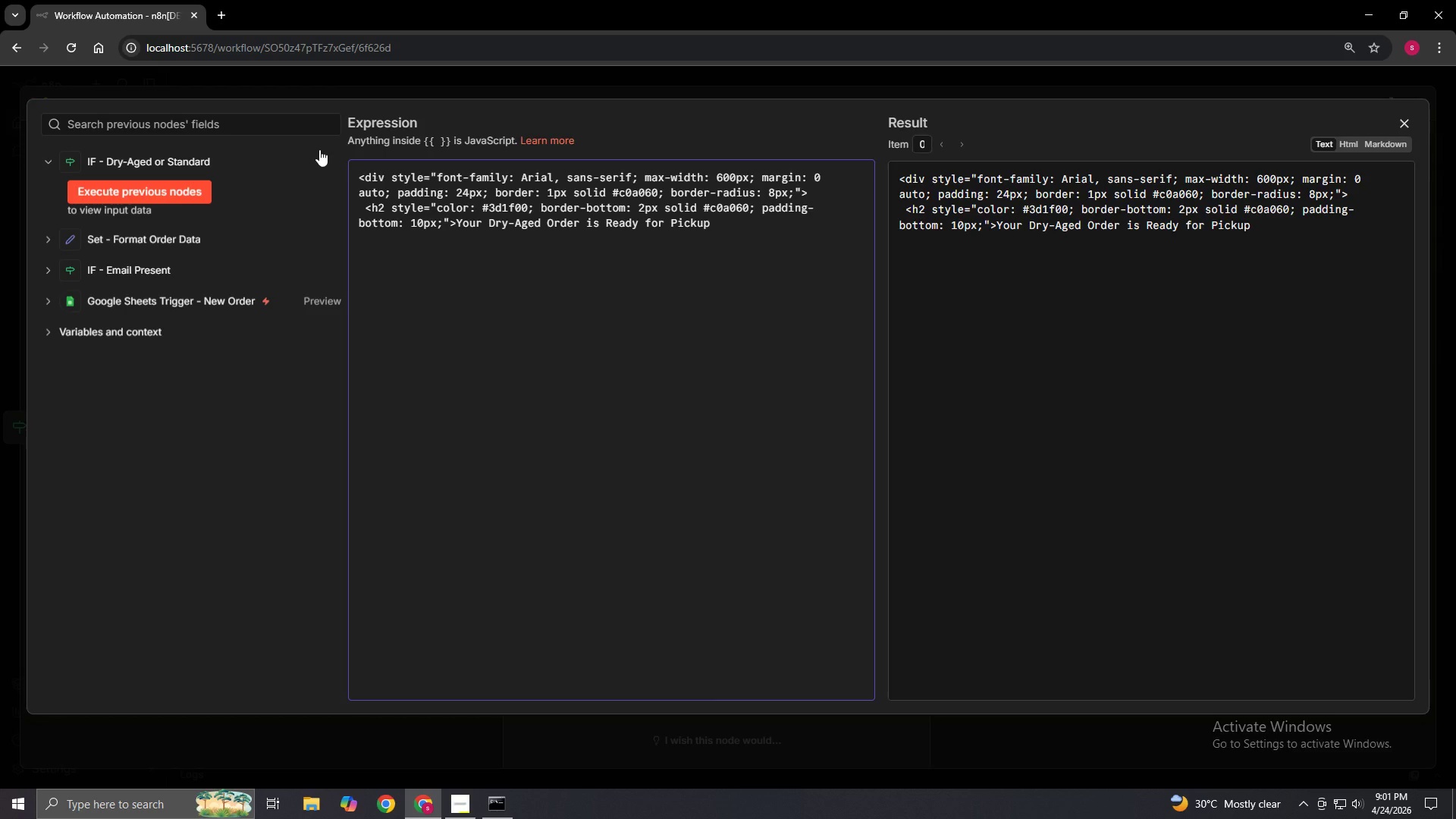 
wait(13.97)
 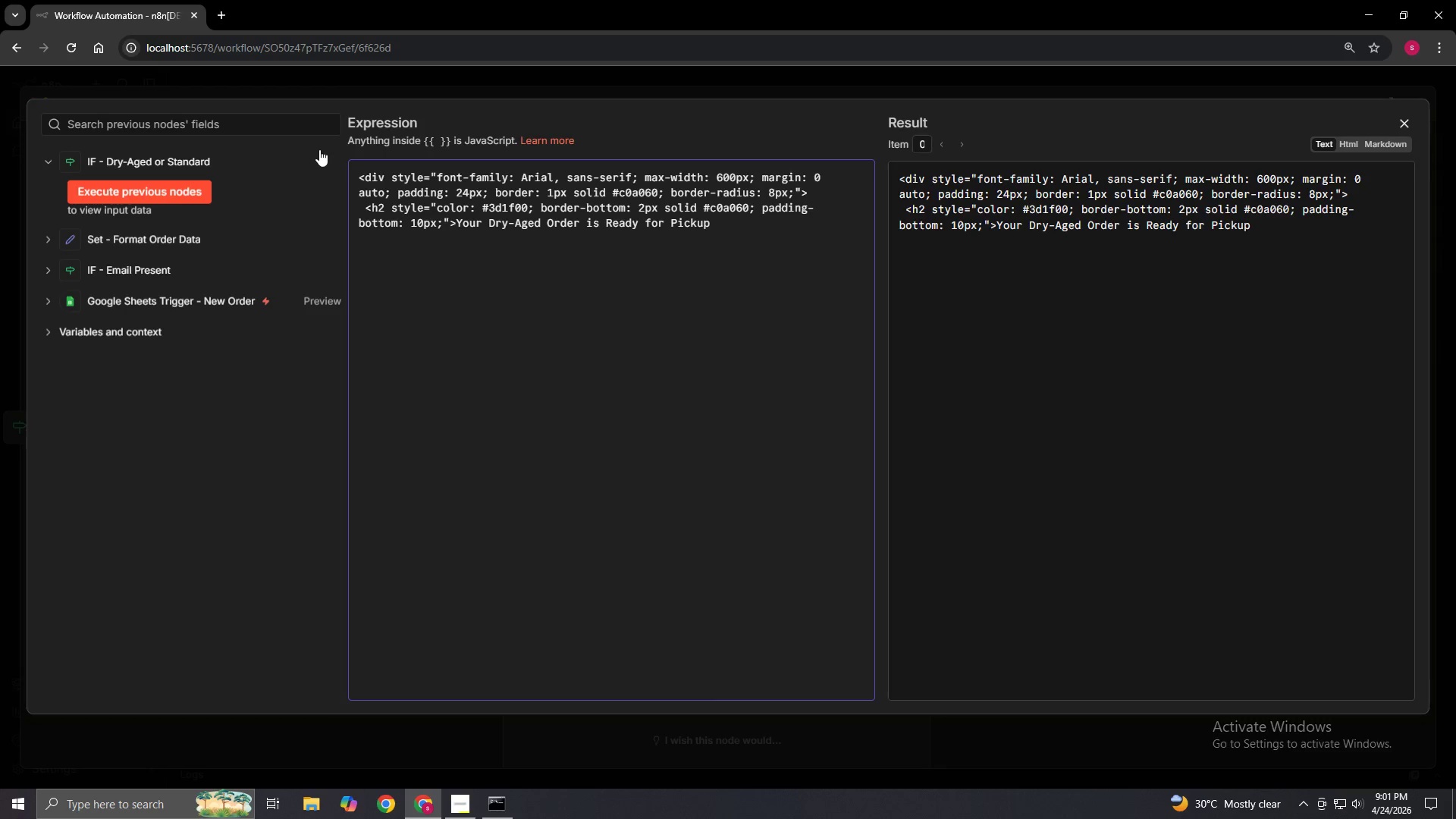 
type(</h2>)
 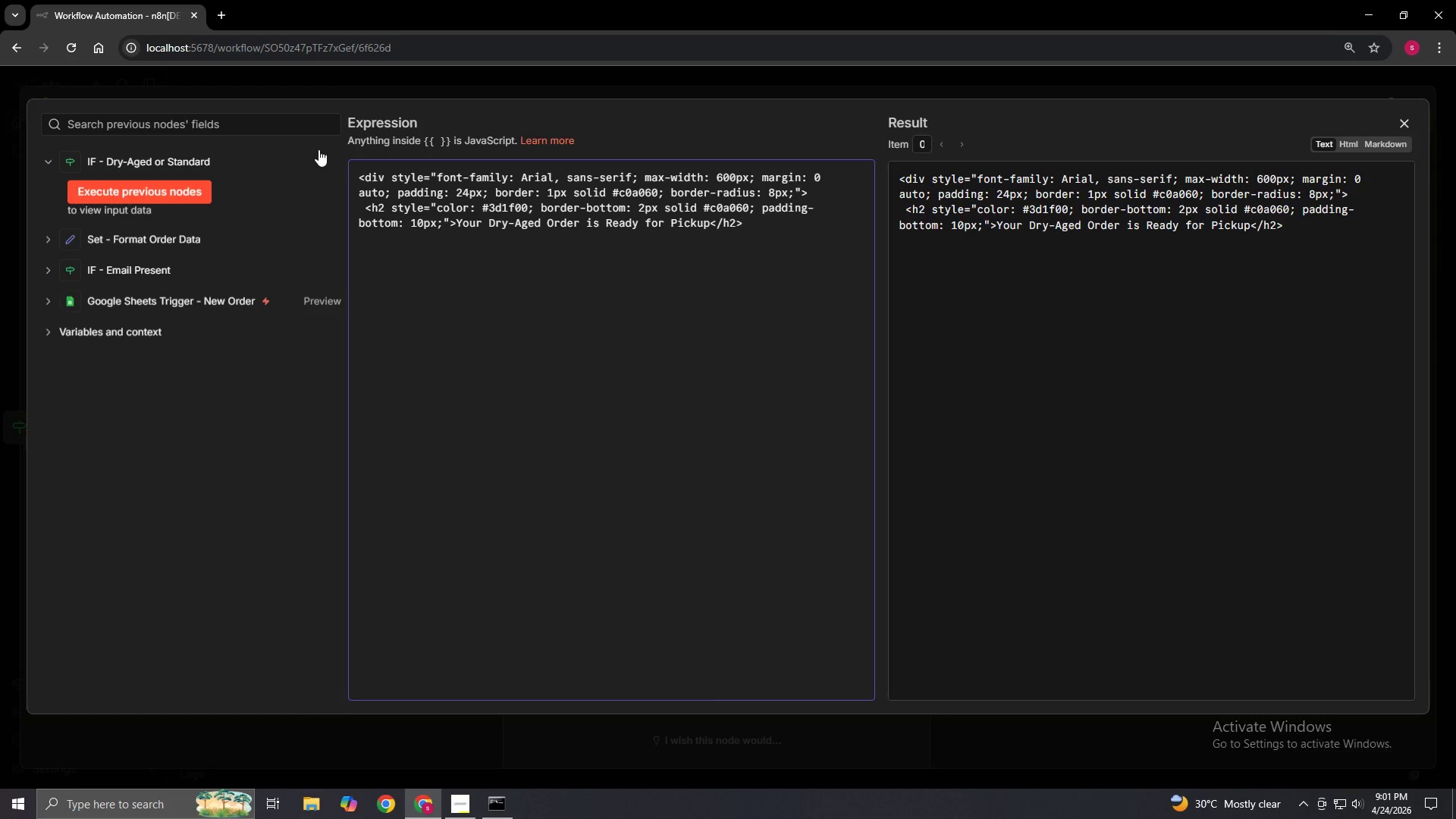 
left_click([1345, 140])
 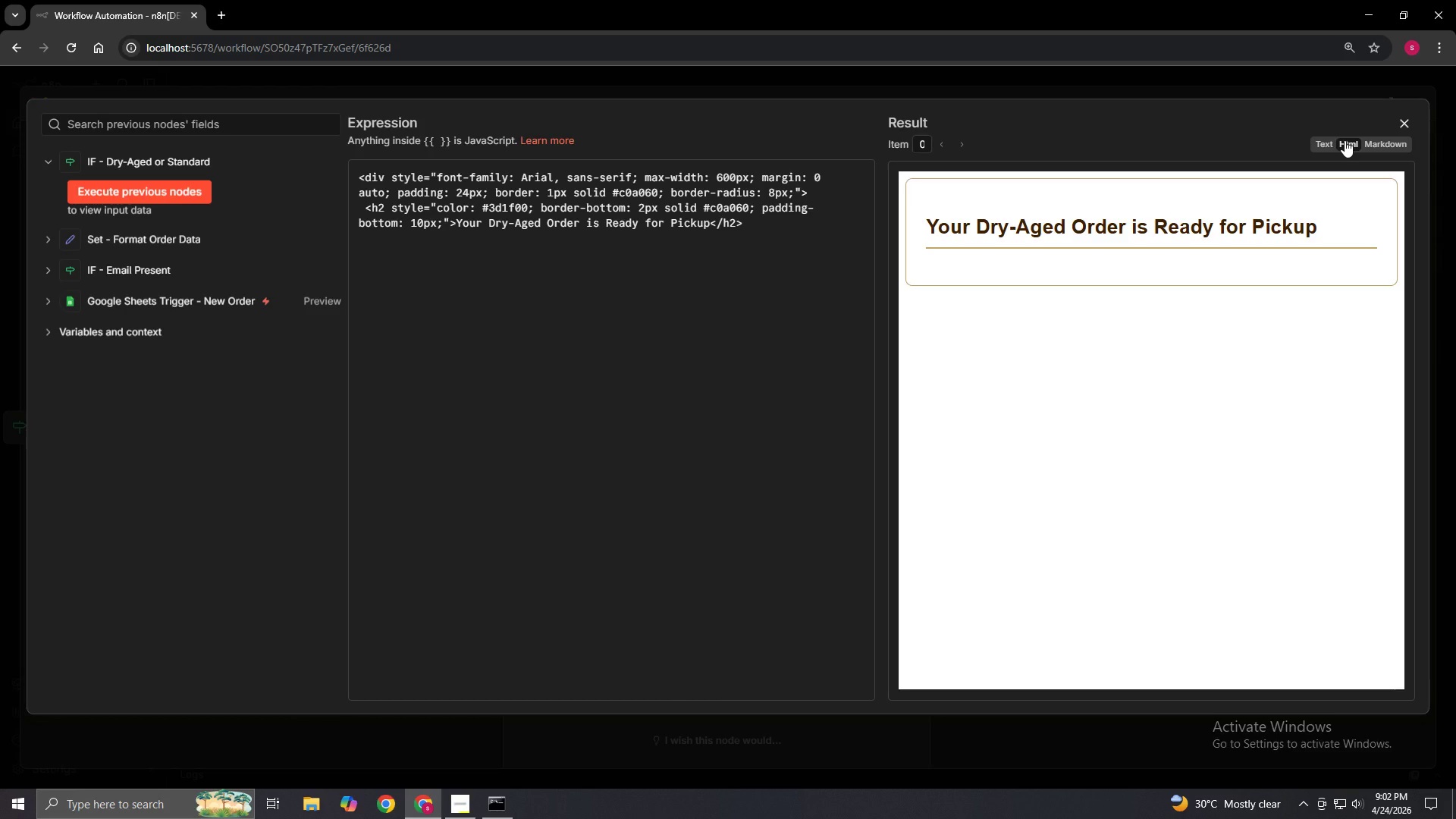 
wait(31.2)
 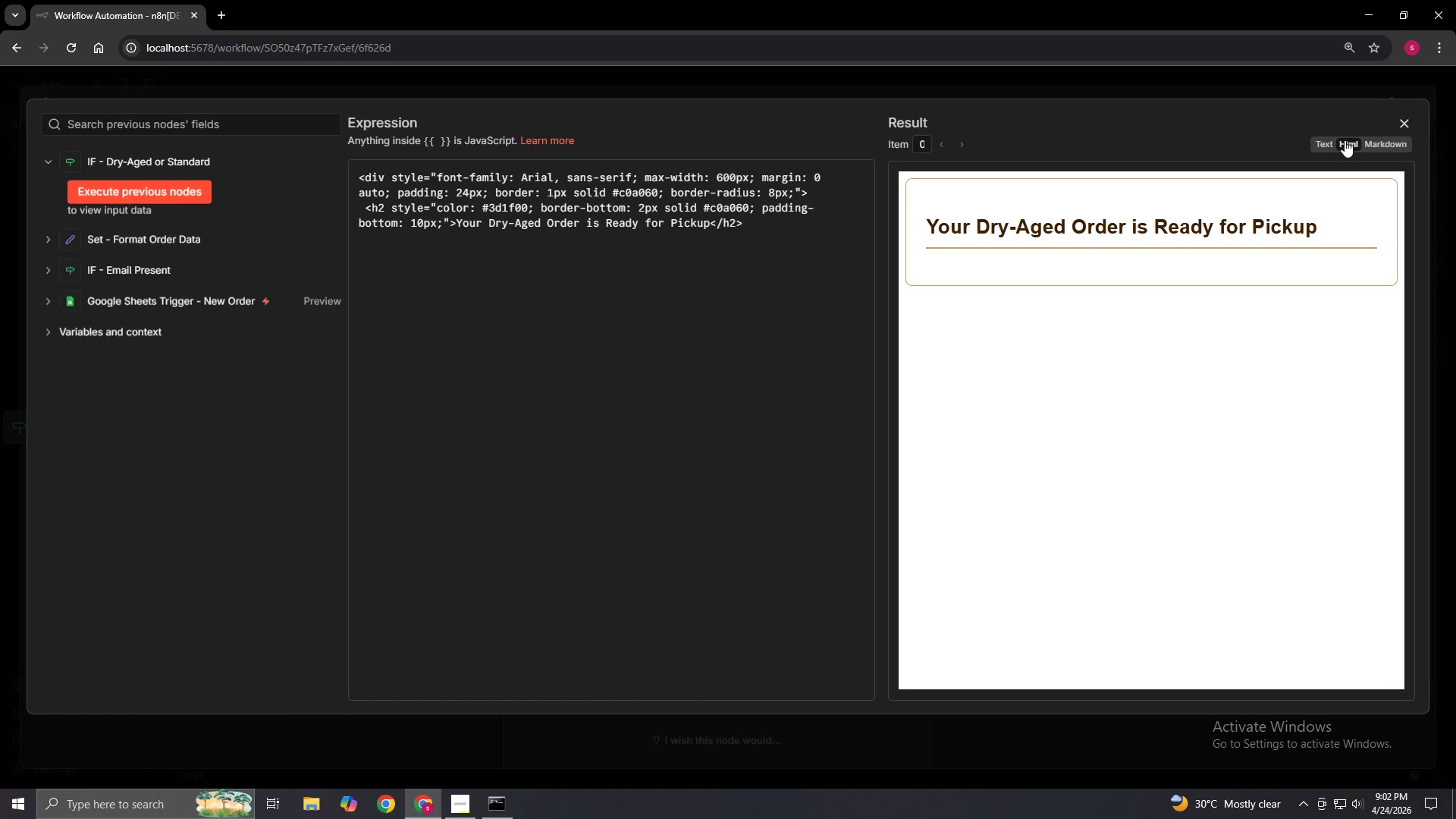 
left_click([1326, 138])
 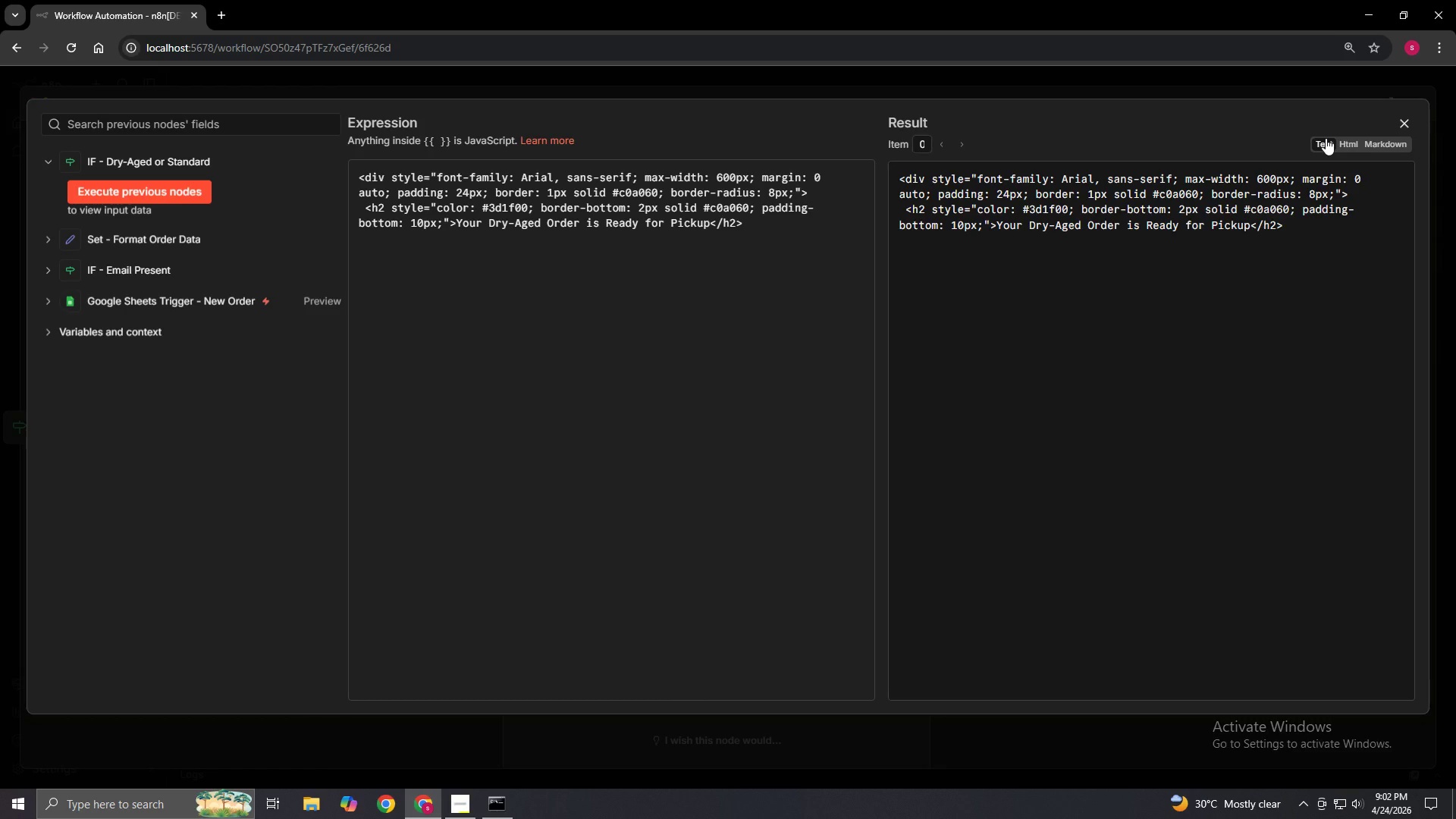 
wait(5.69)
 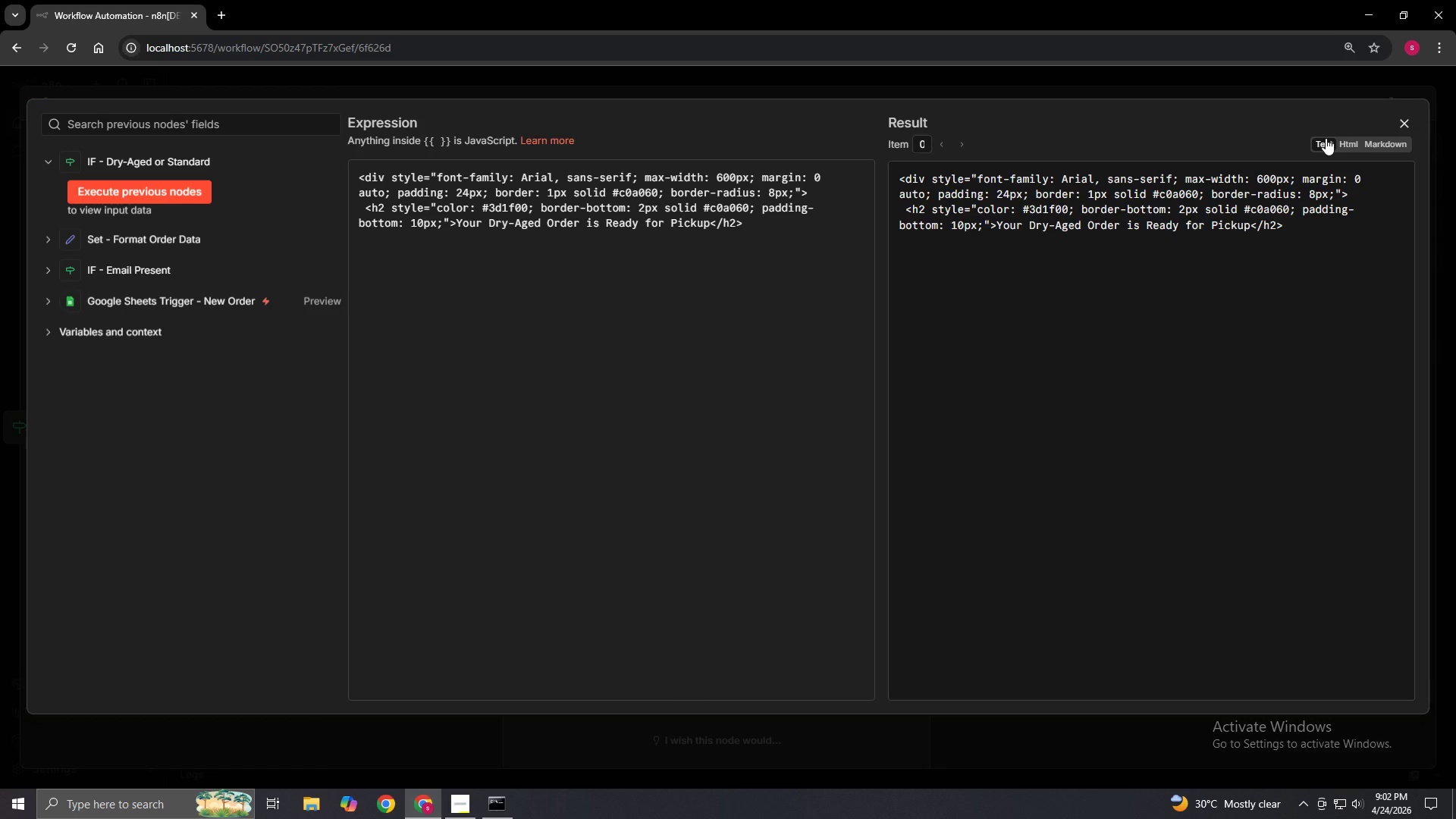 
left_click([759, 227])
 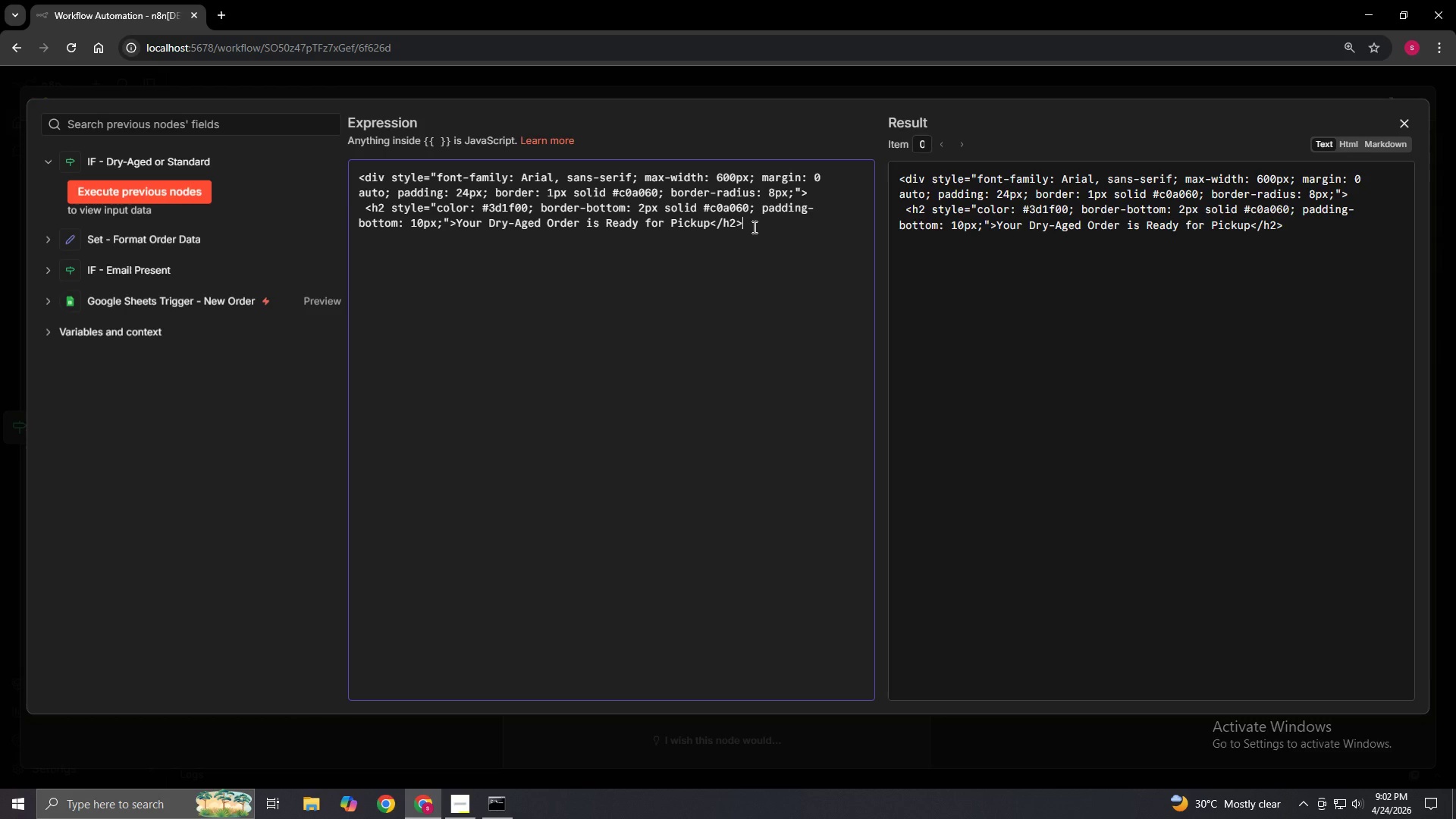 
key(Enter)
 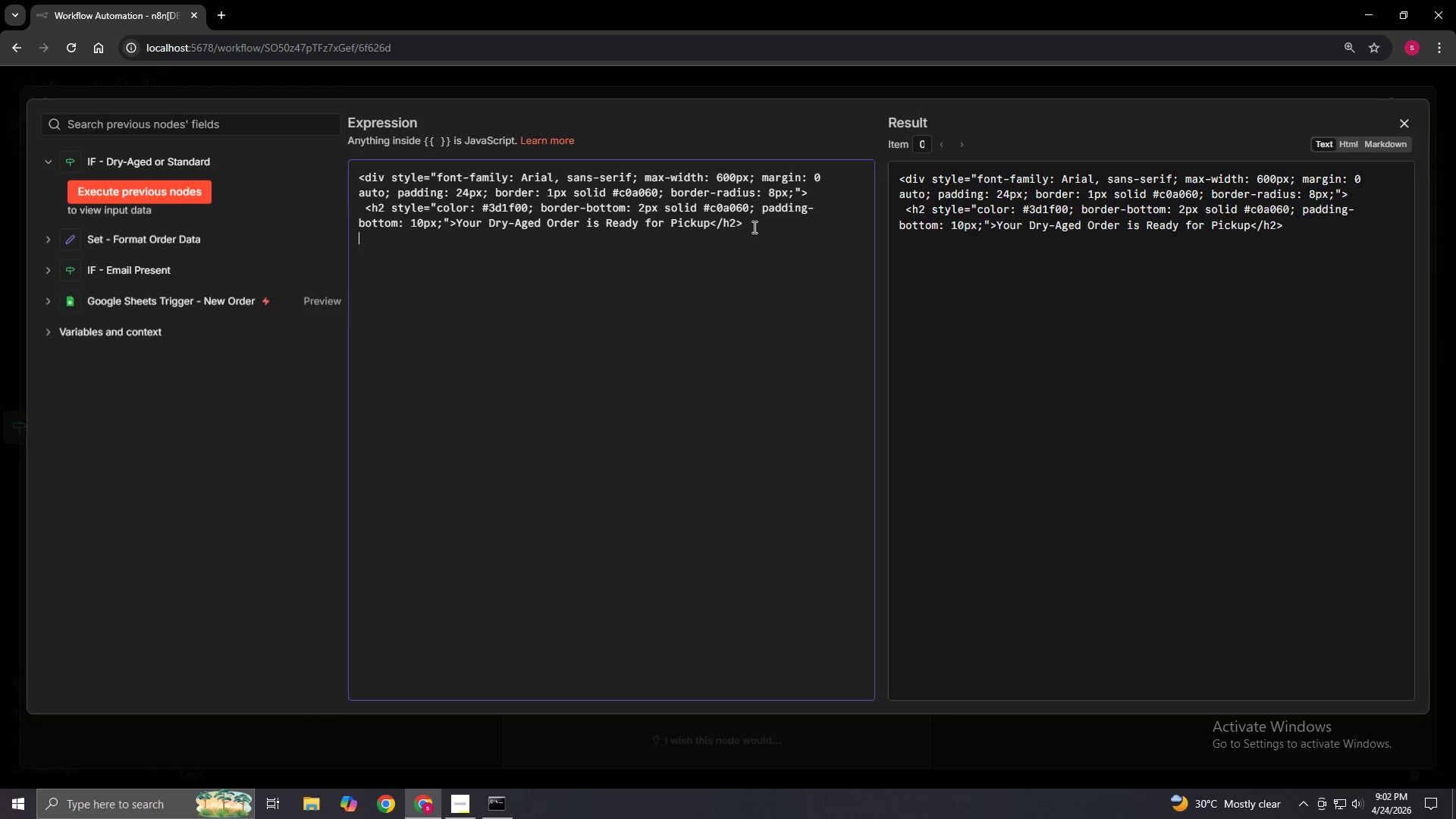 
type( <[)
key(Backspace)
type(p style=)
 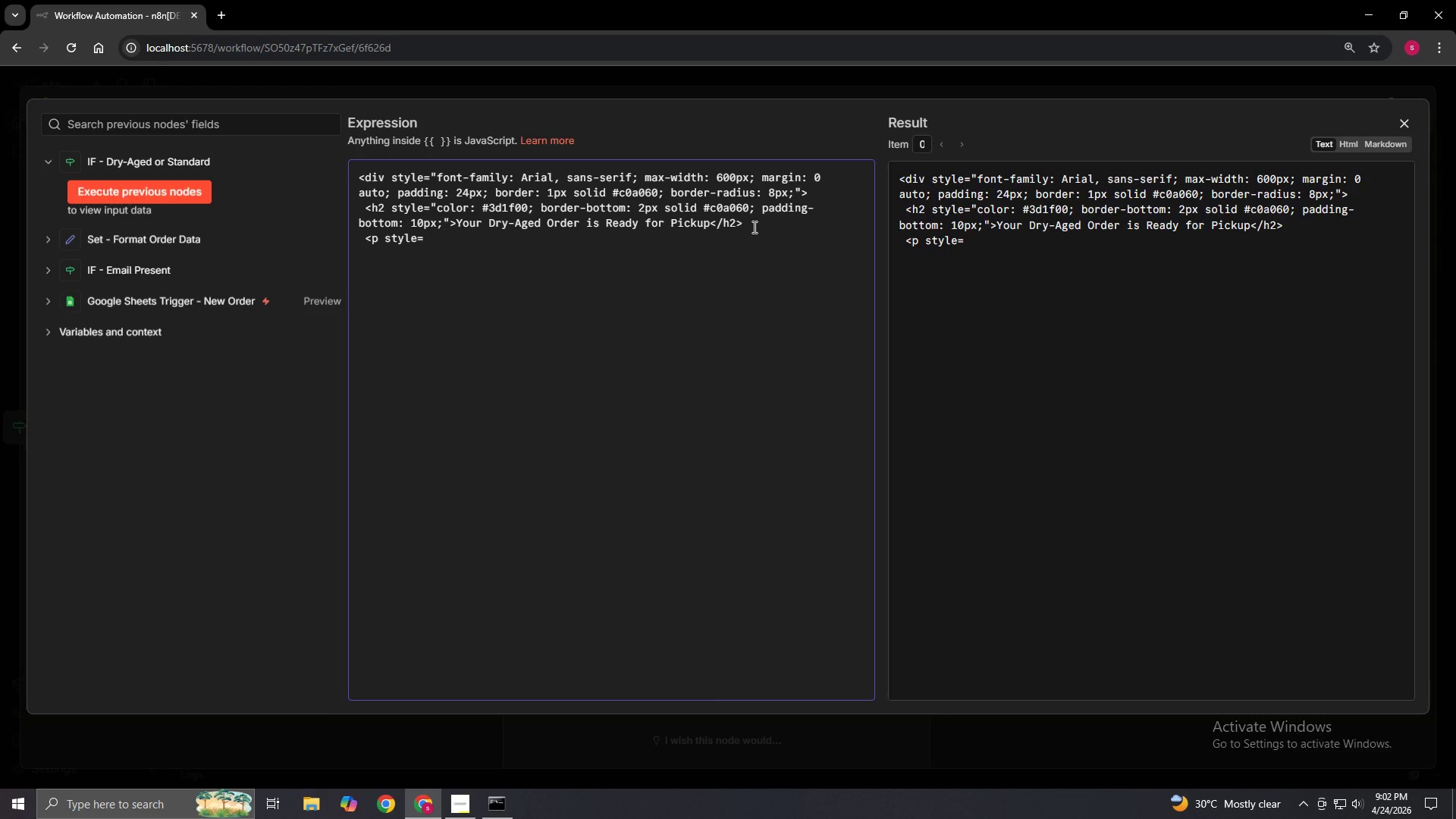 
type("font-size: 15px;")
 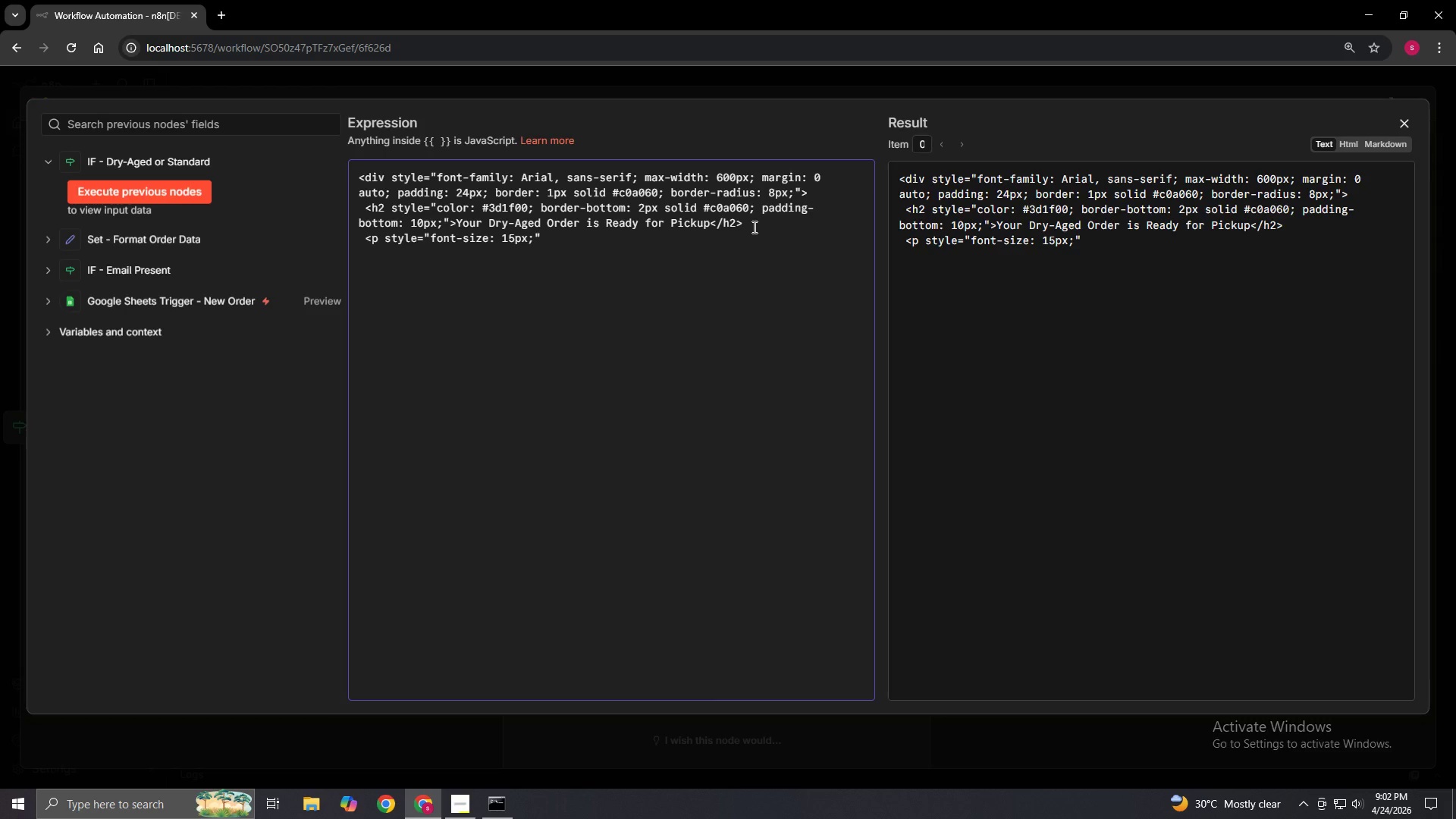 
hold_key(key=ShiftLeft, duration=1.52)
 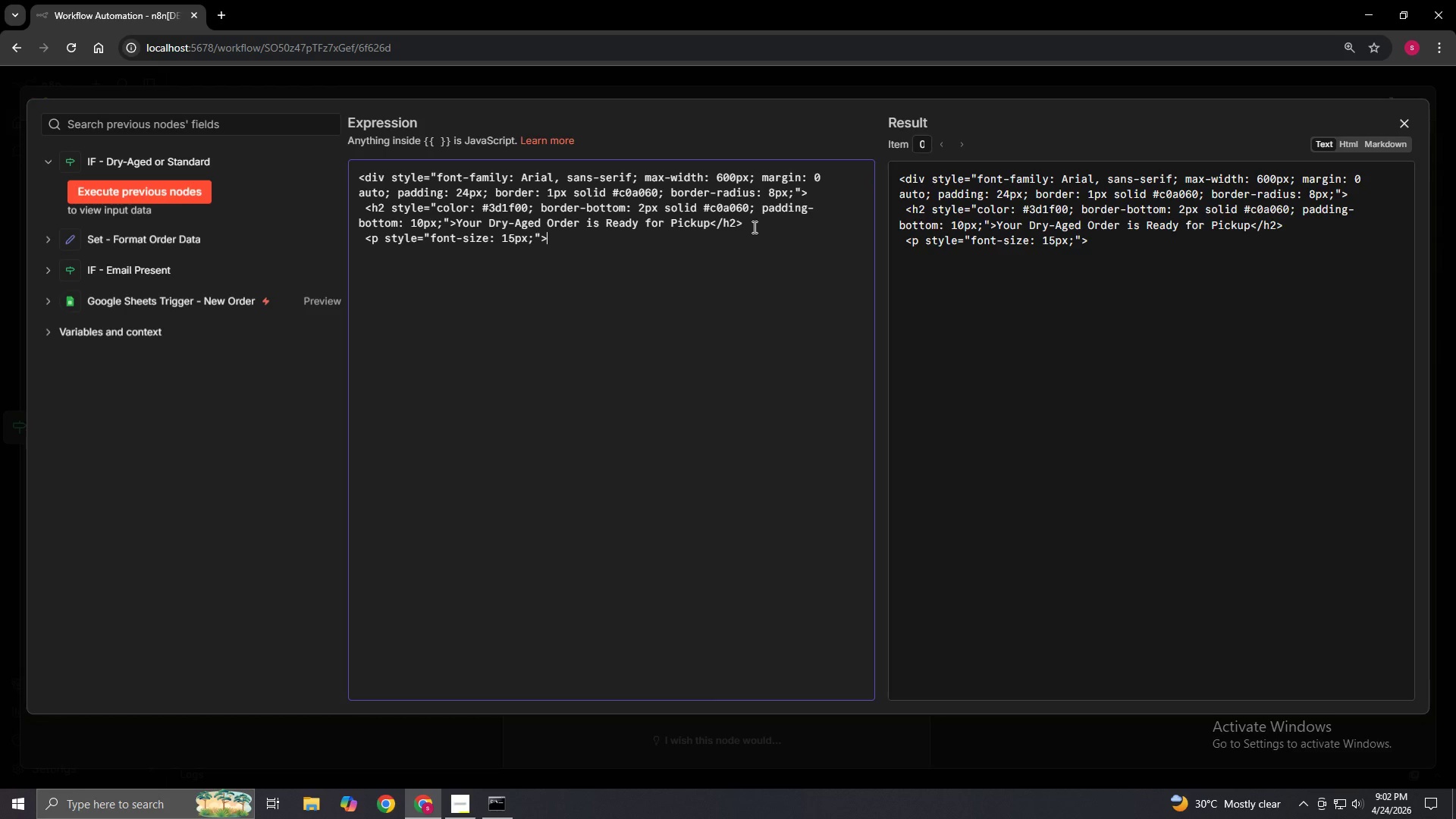 
type(> Dear)
 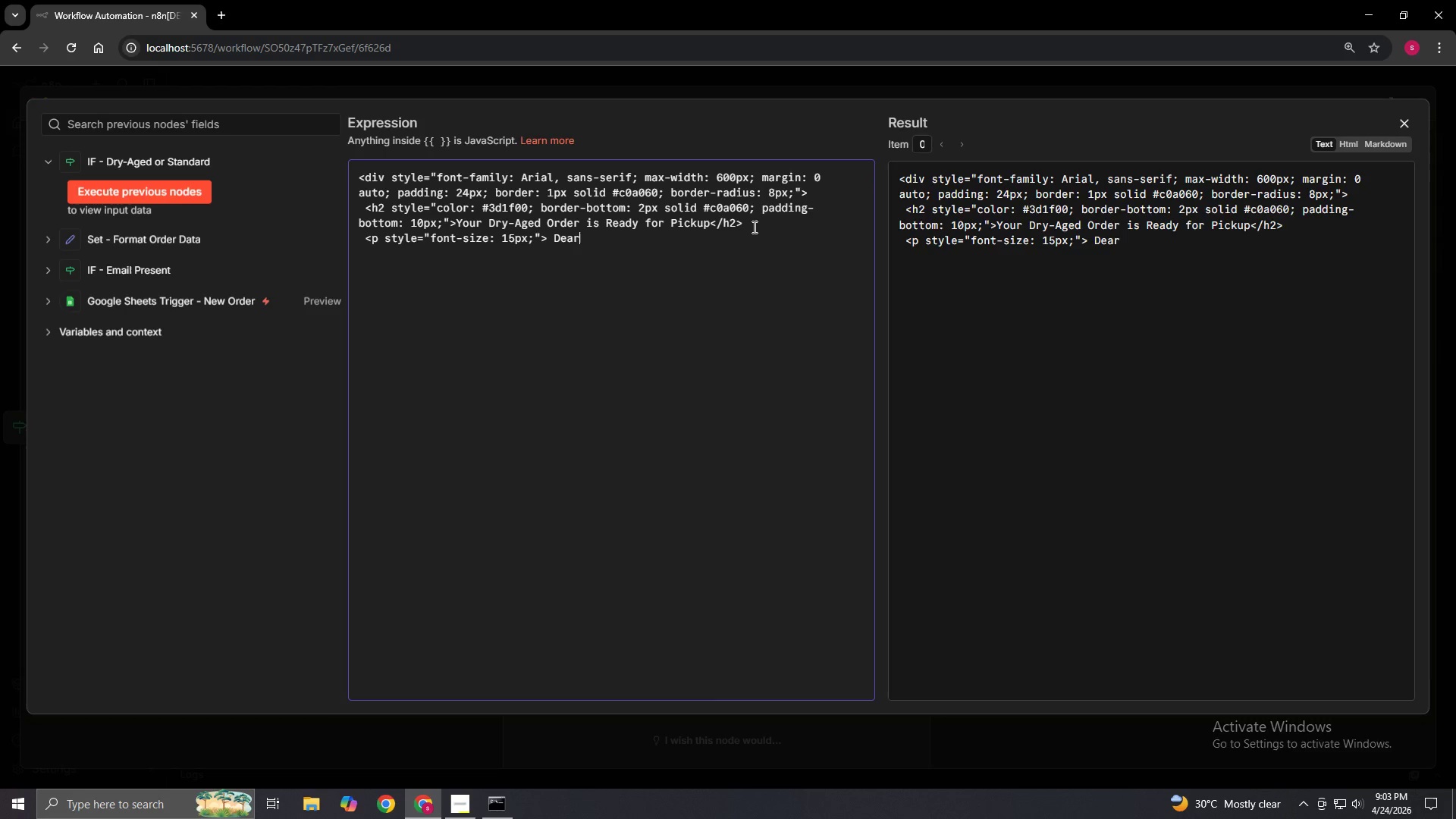 
key(ArrowLeft)
 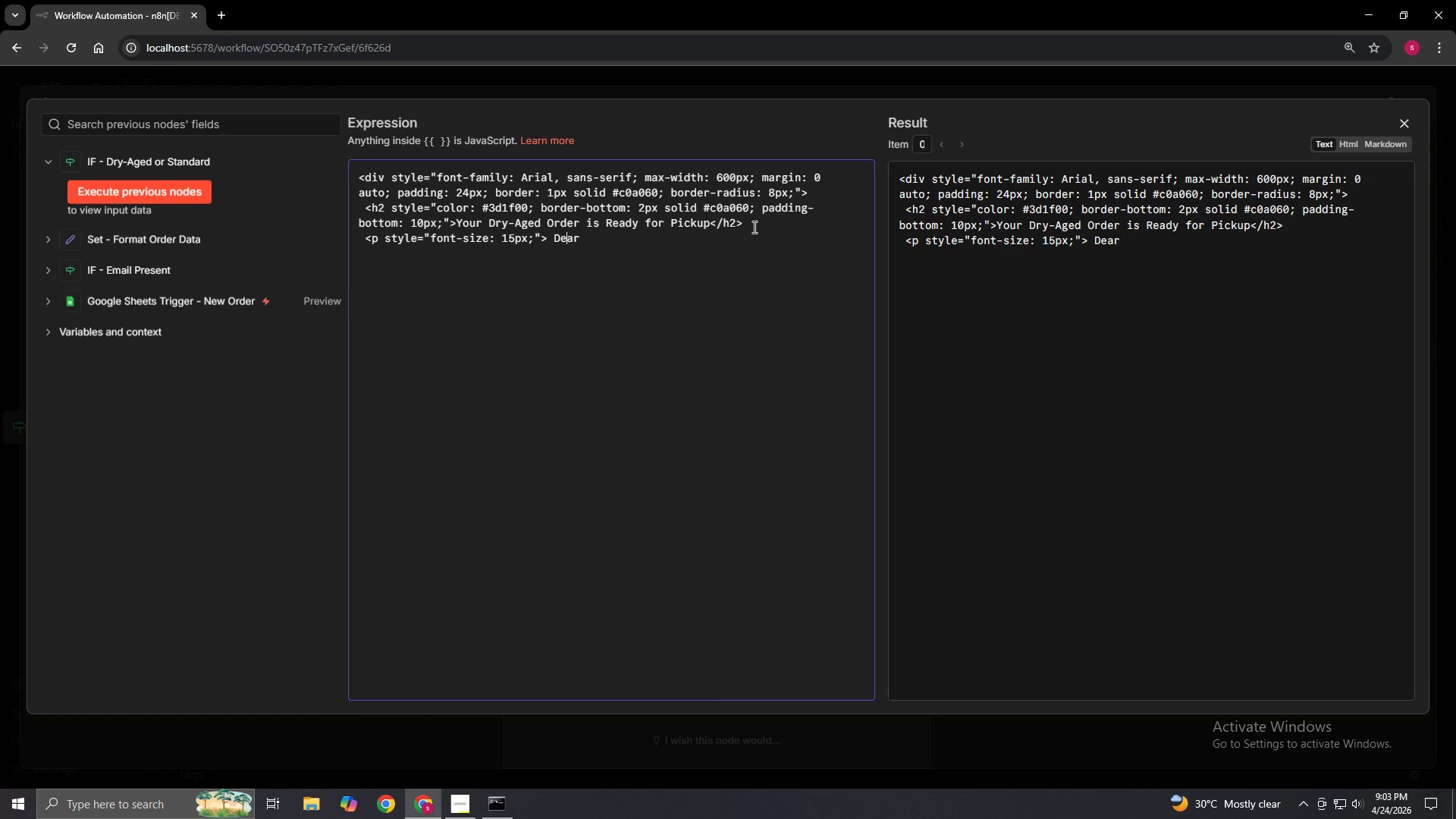 
key(ArrowLeft)
 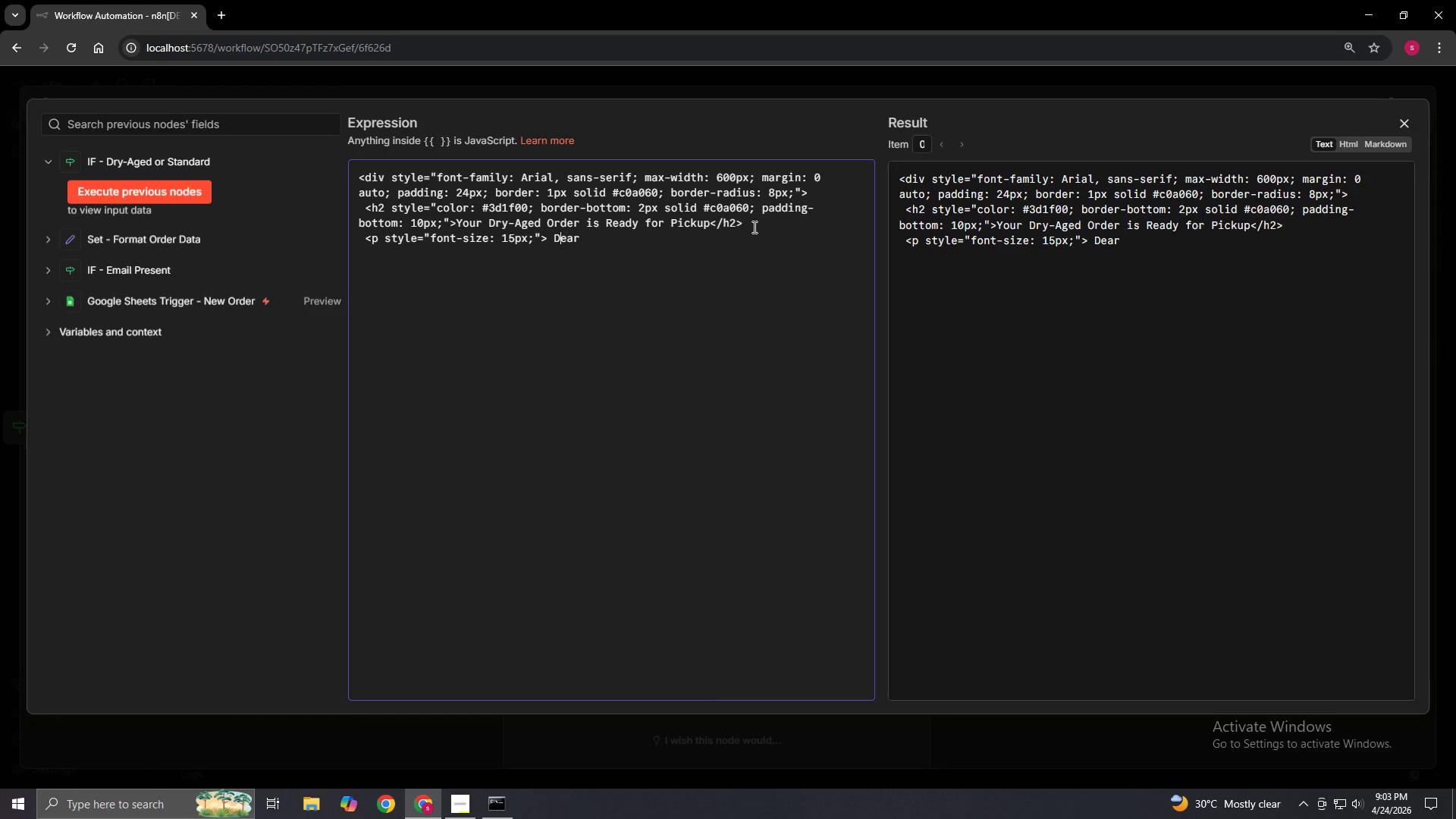 
key(ArrowLeft)
 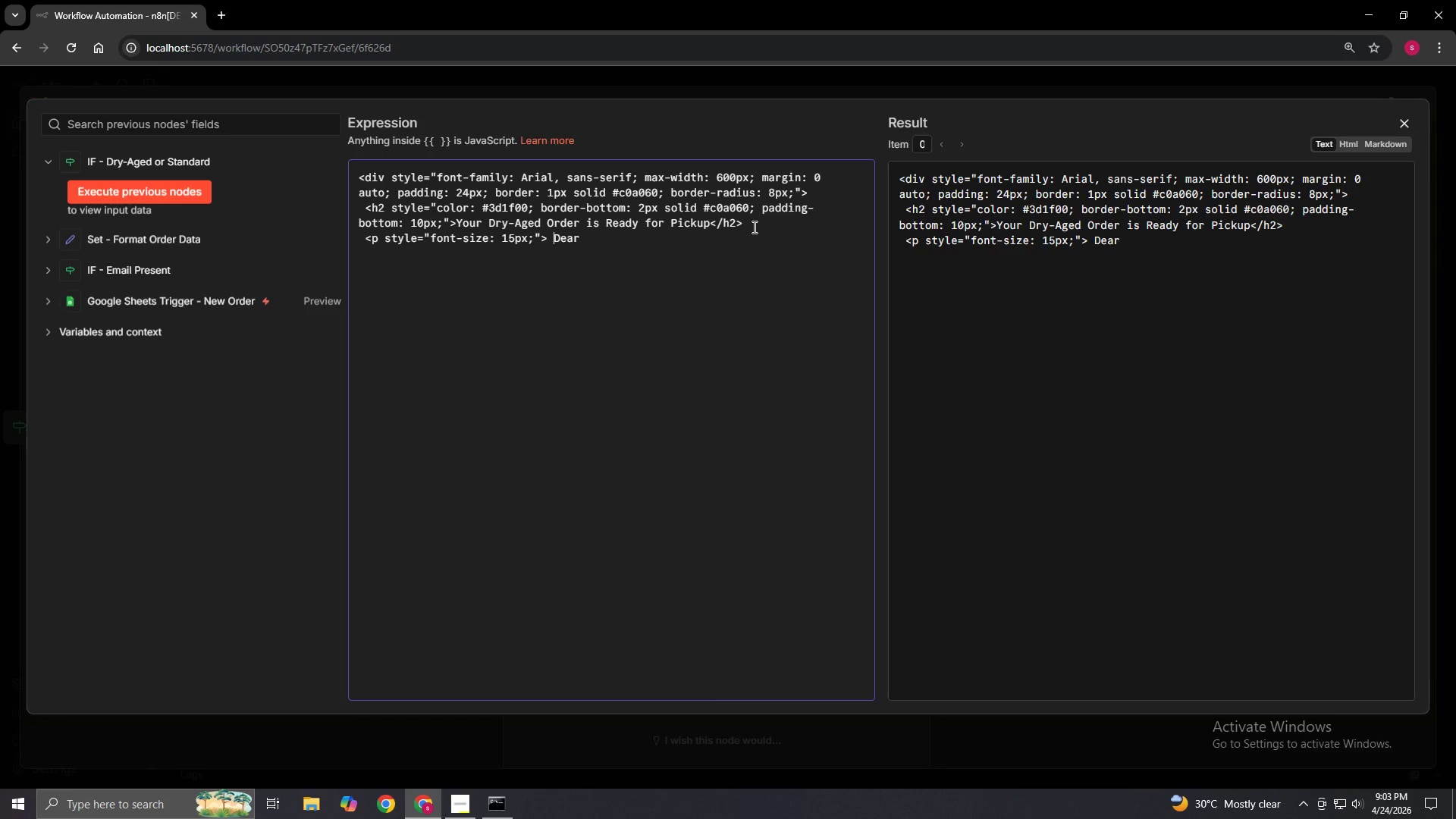 
key(ArrowLeft)
 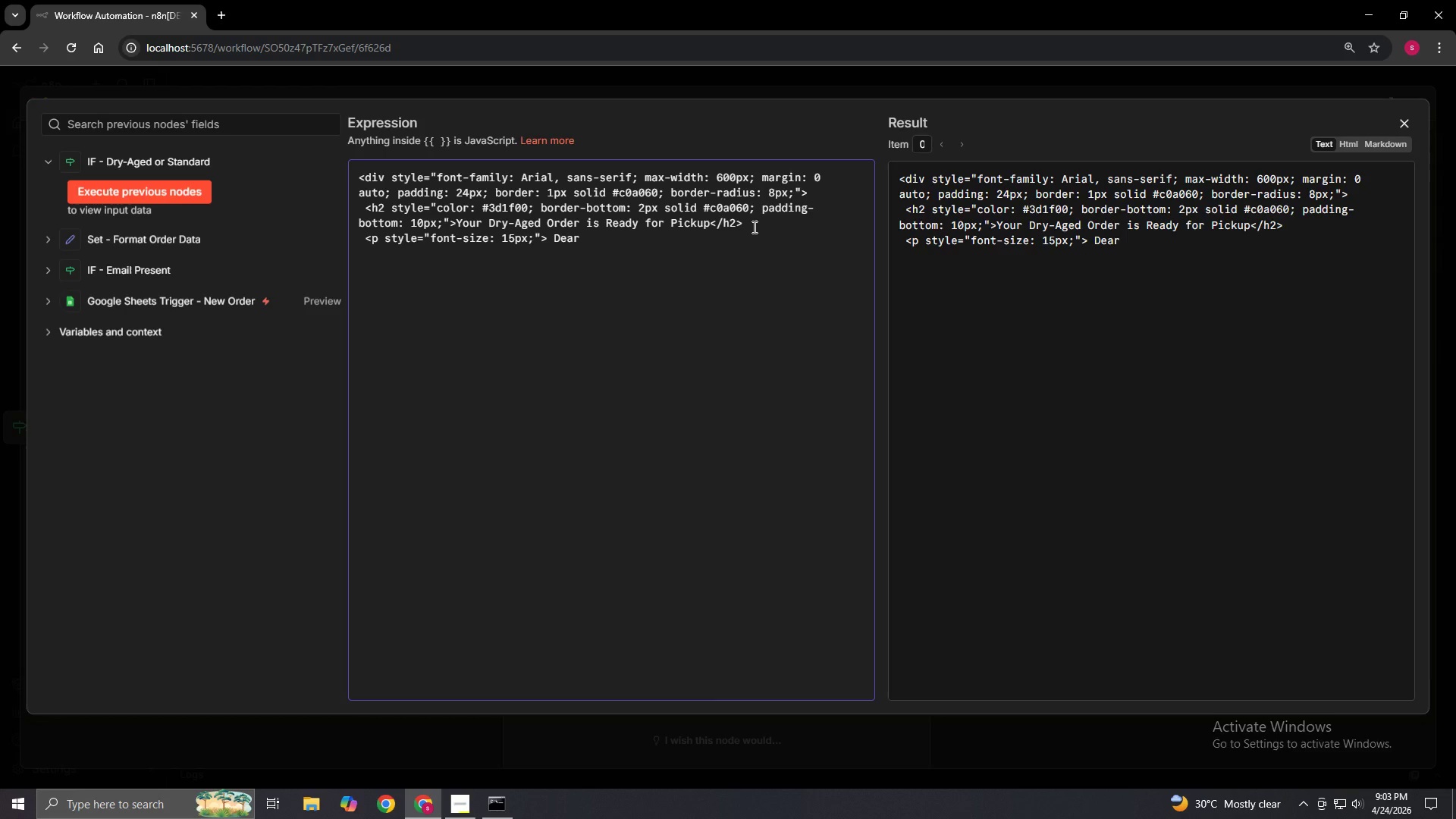 
key(Backspace)
 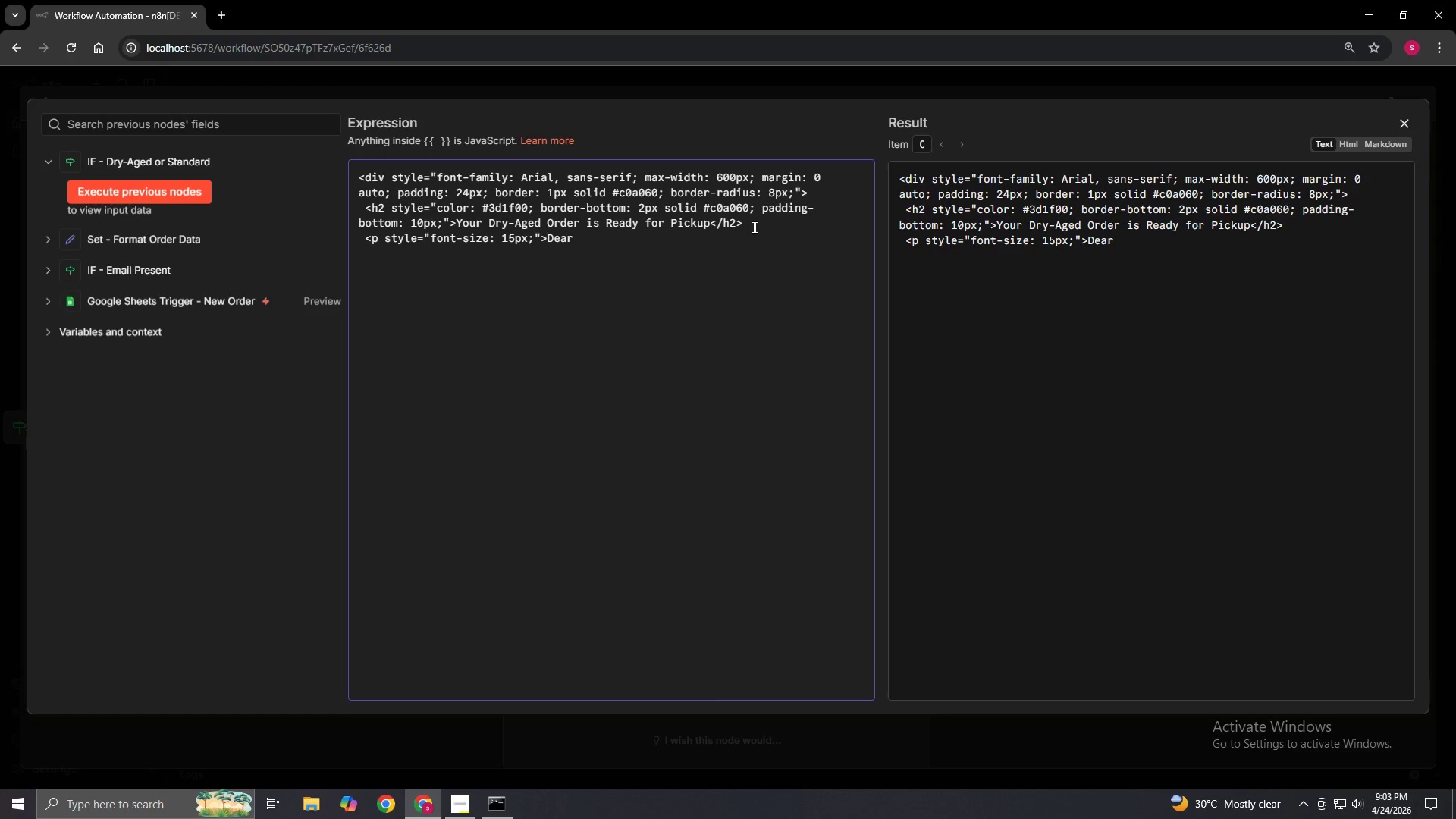 
key(ArrowRight)
 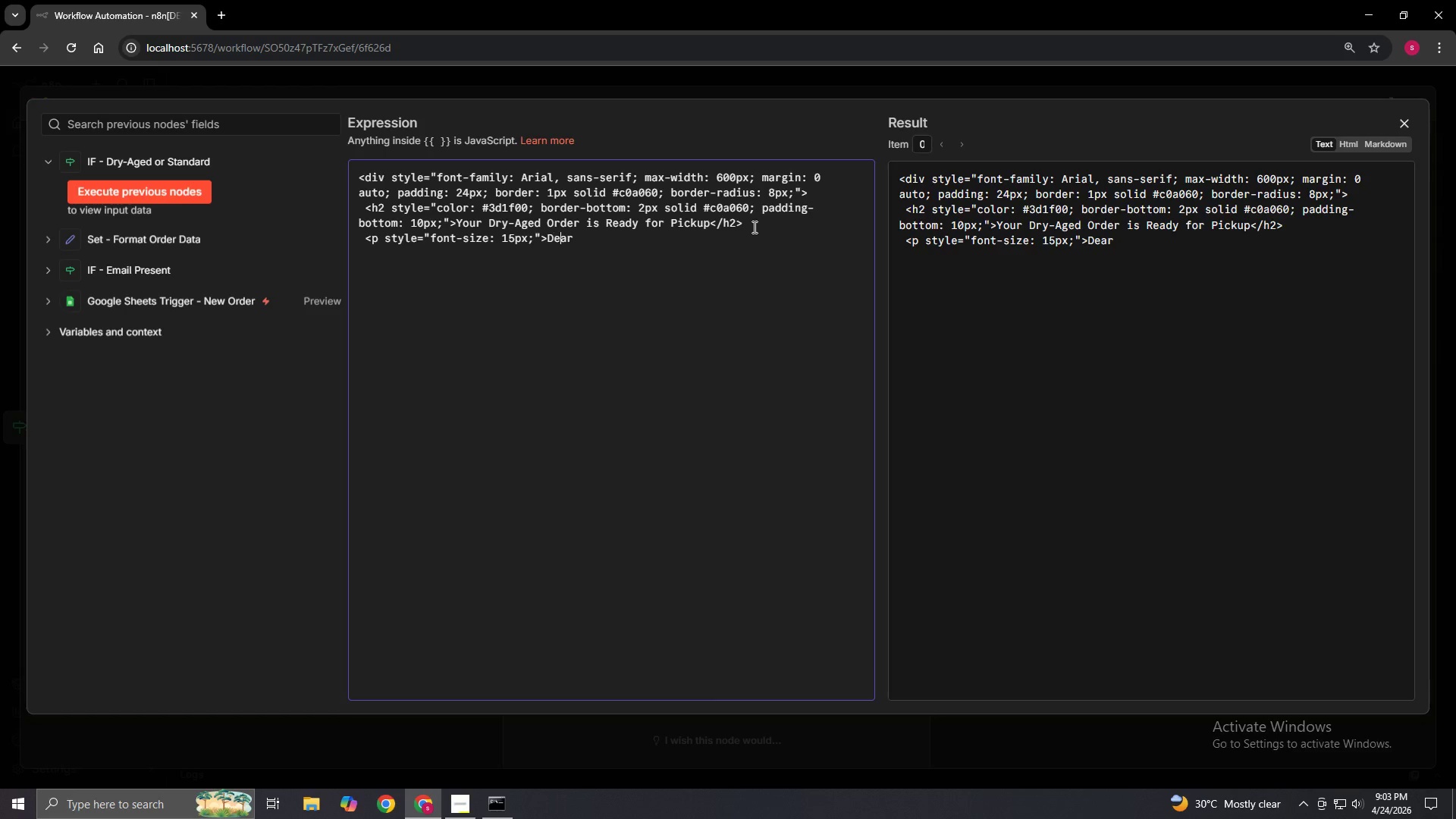 
key(ArrowRight)
 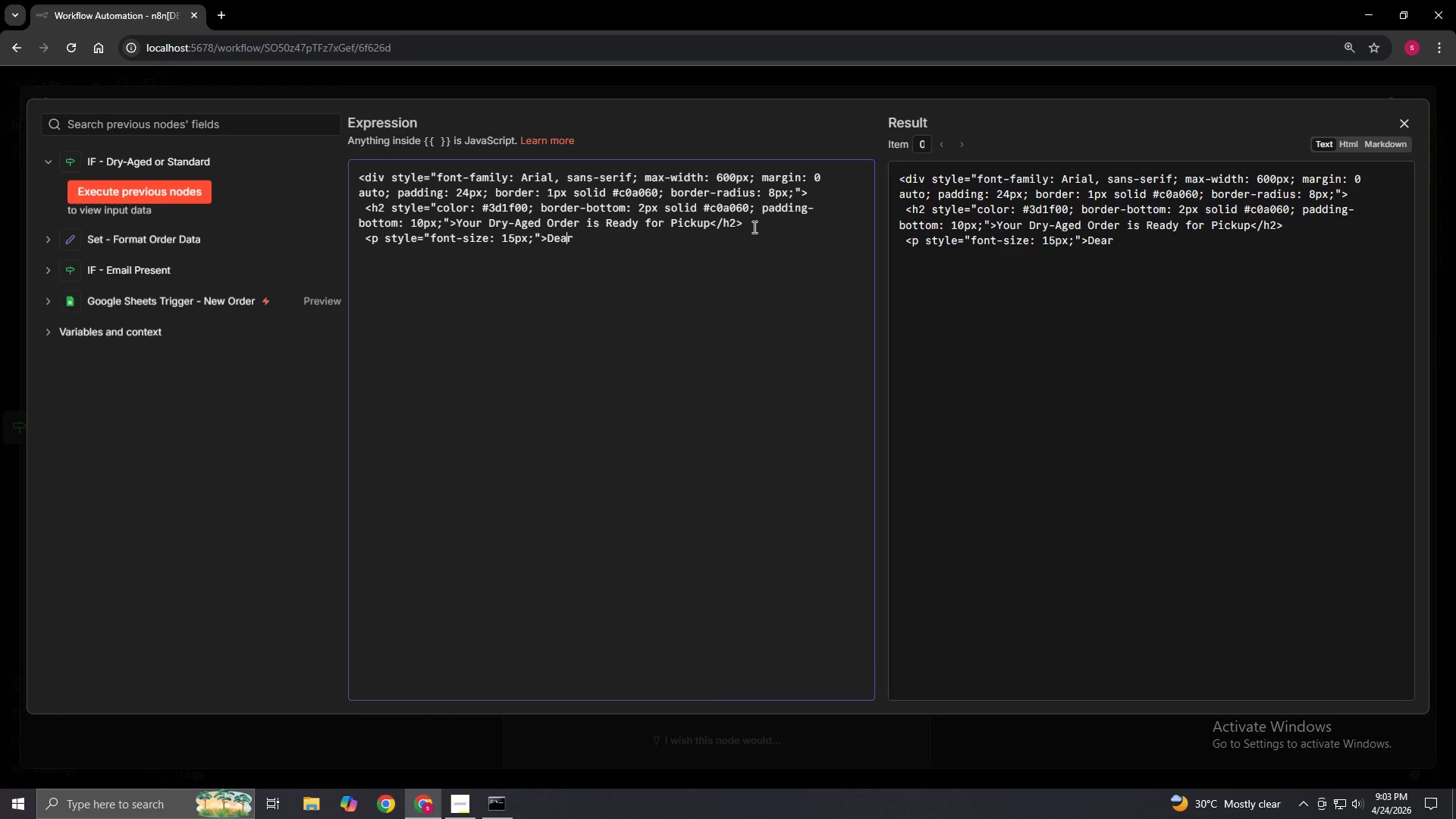 
key(ArrowRight)
 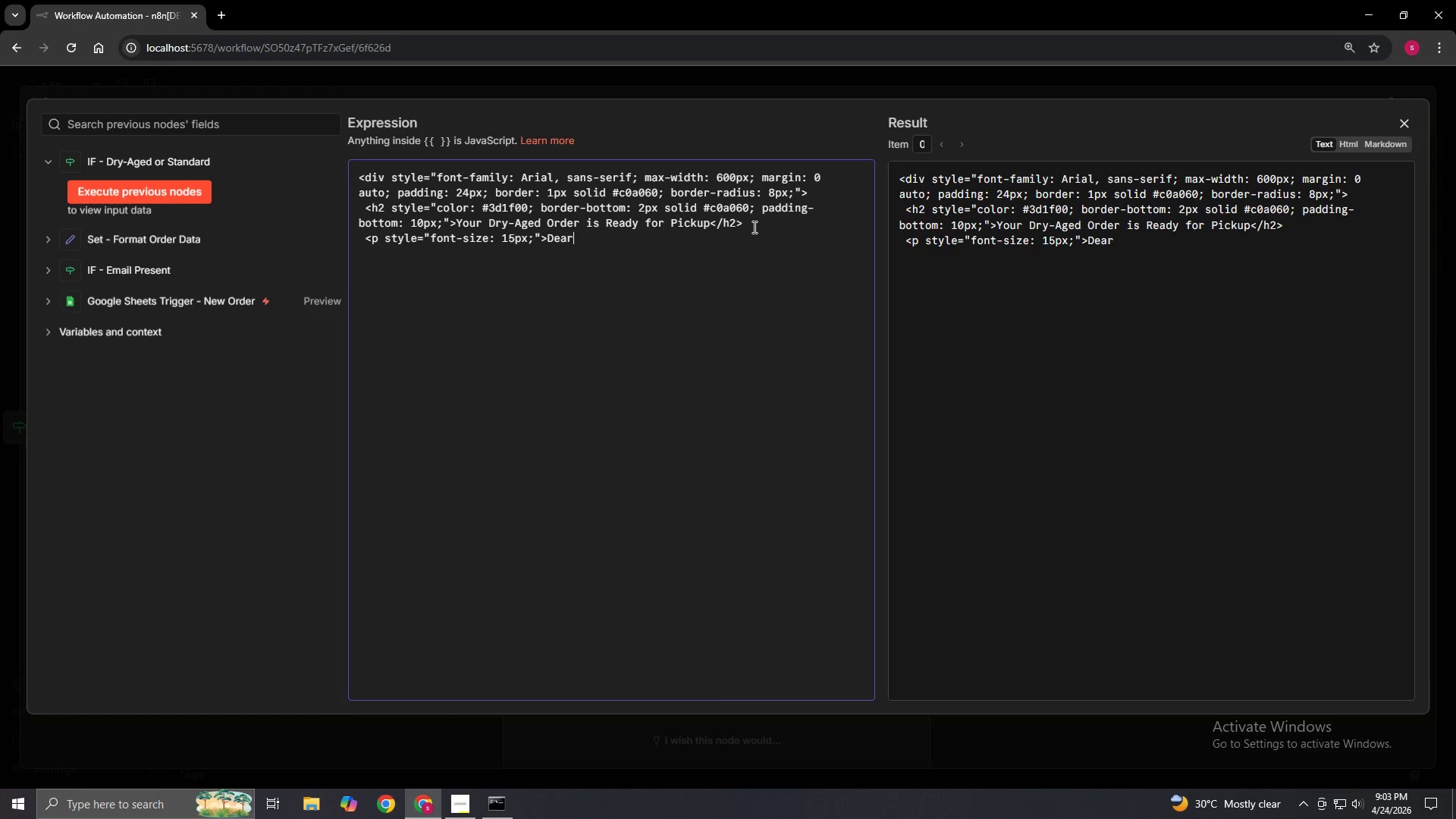 
key(ArrowRight)
 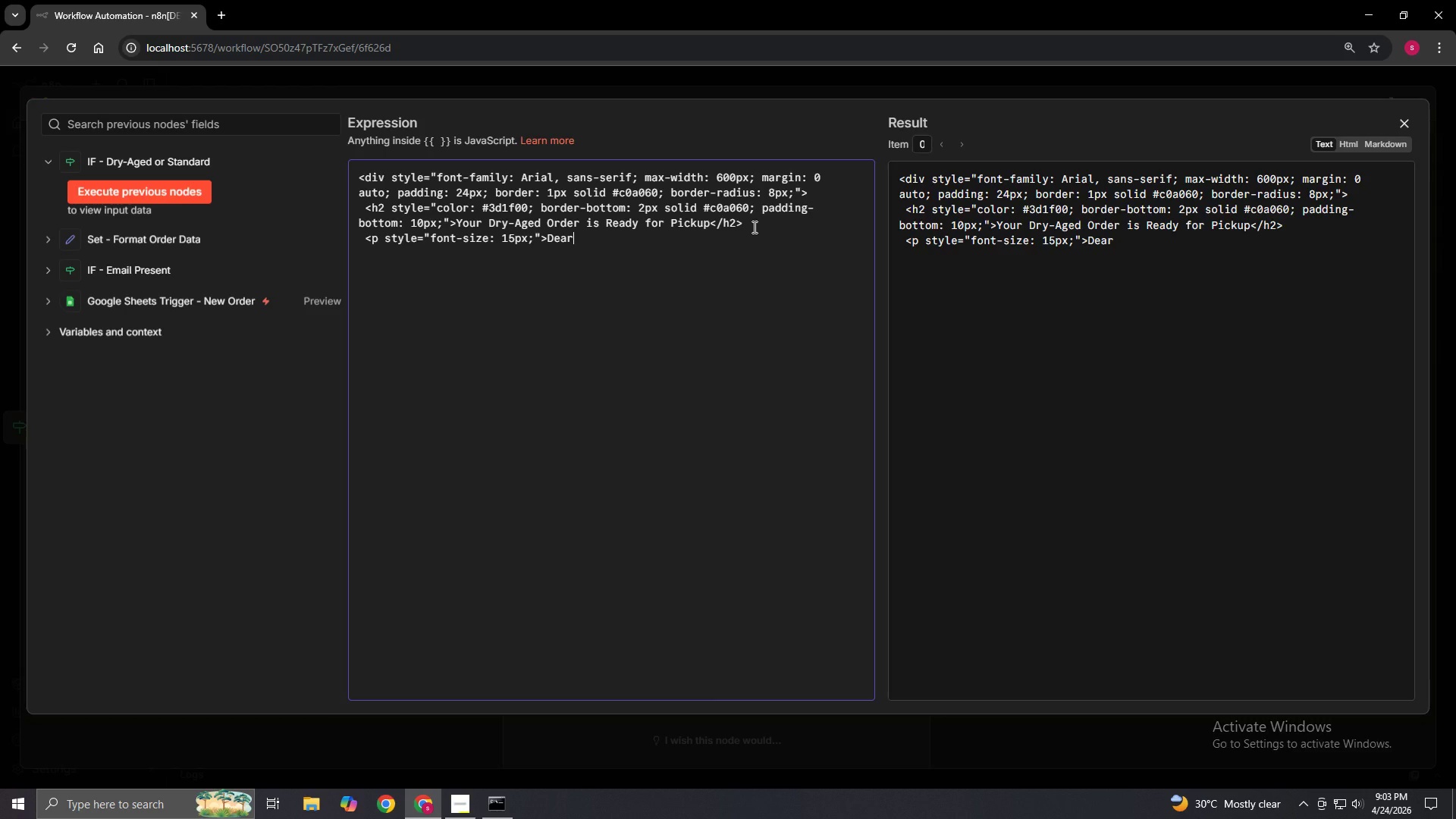 
type( {{$json.customerName})
key(Backspace)
 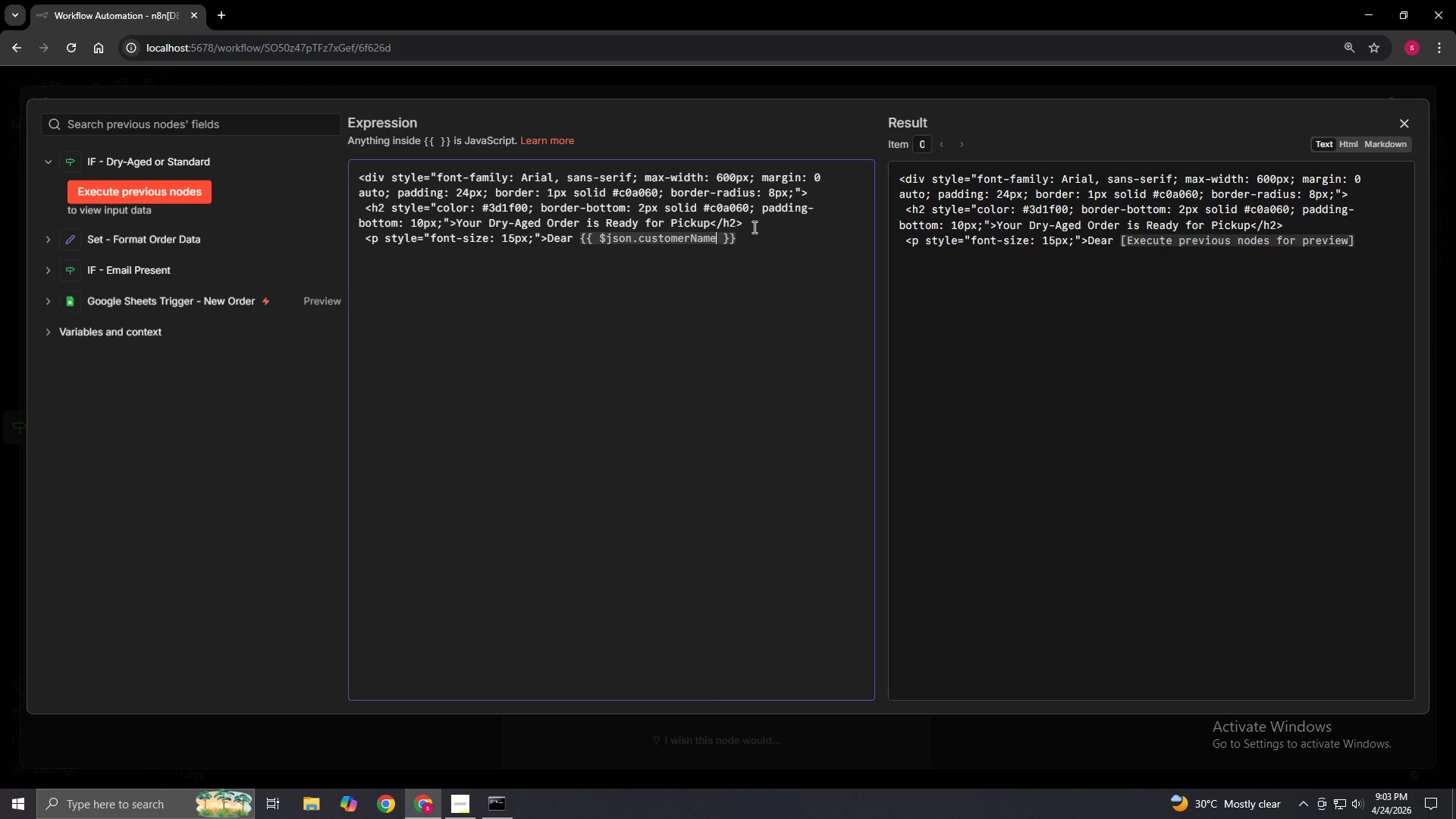 
key(ArrowRight)
 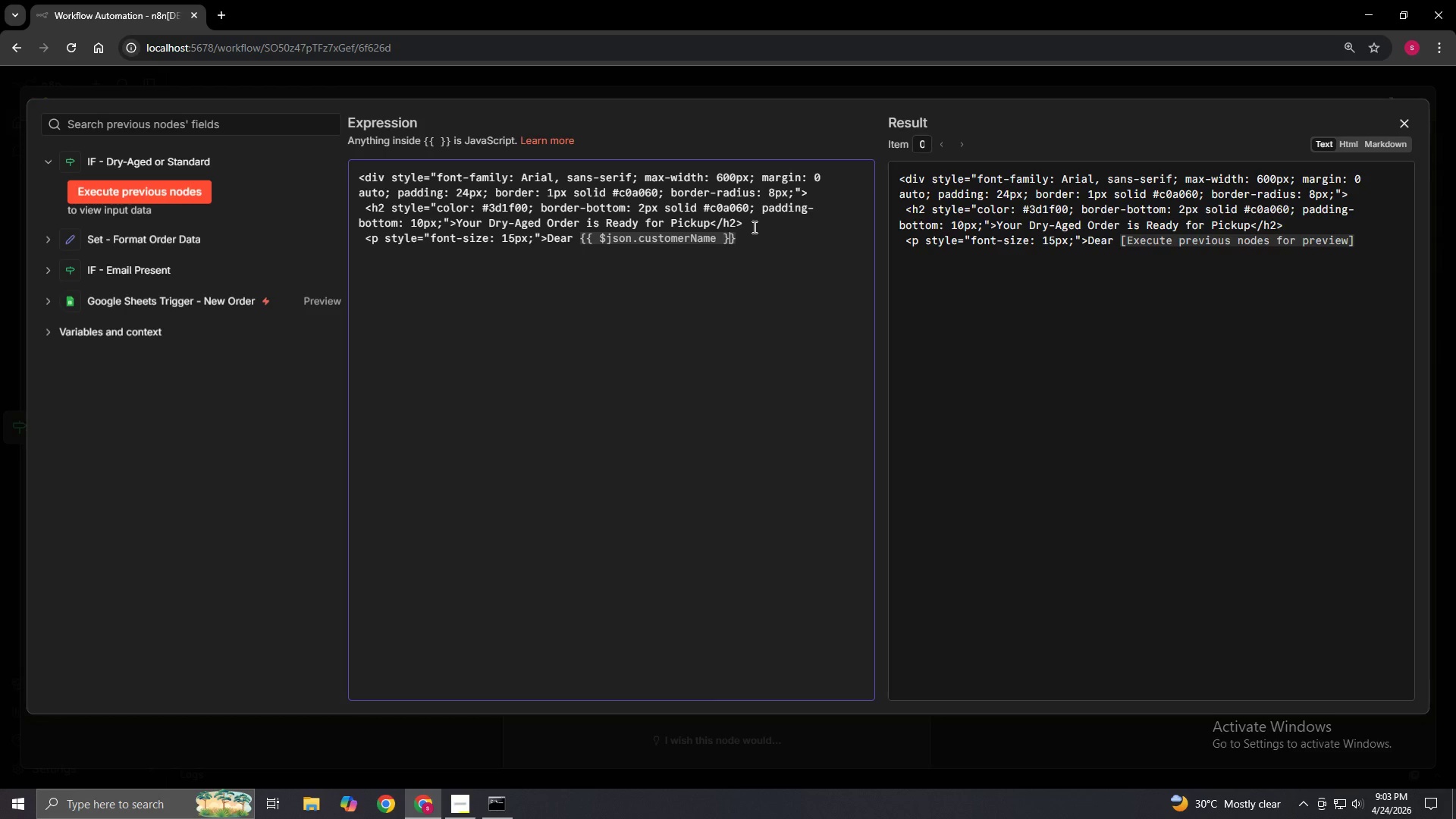 
key(ArrowRight)
 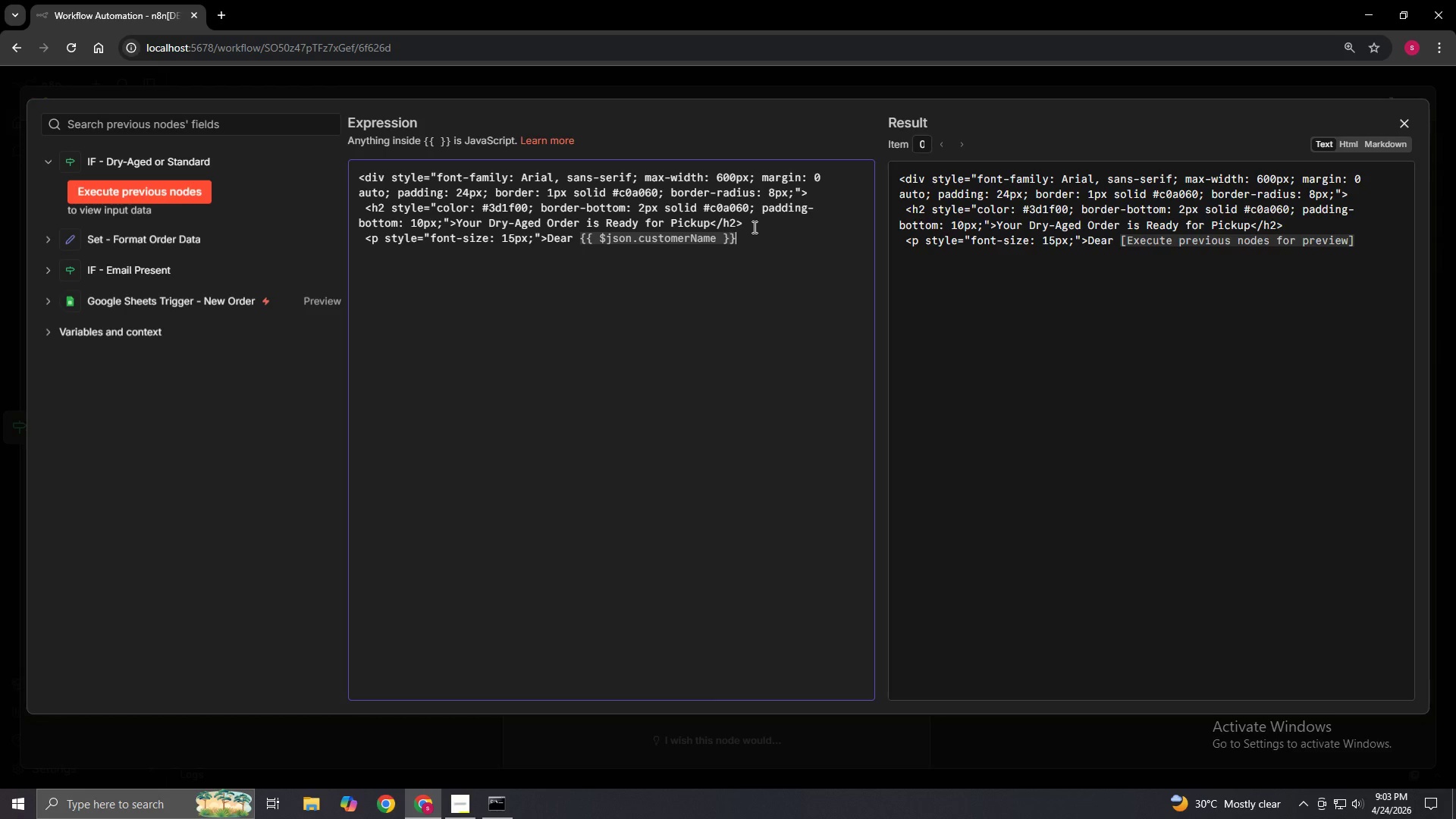 
key(ArrowRight)
 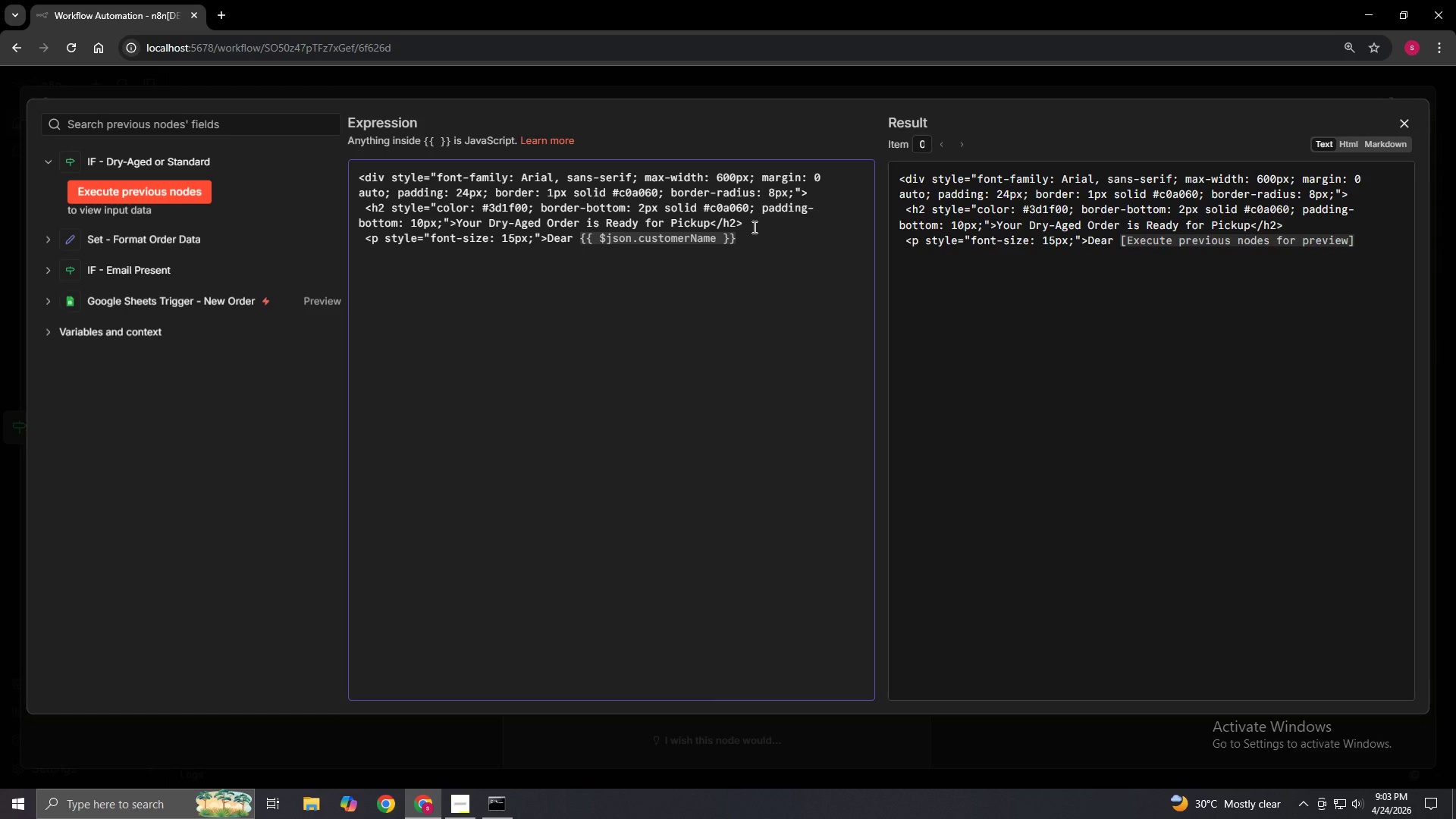 
key(Comma)
 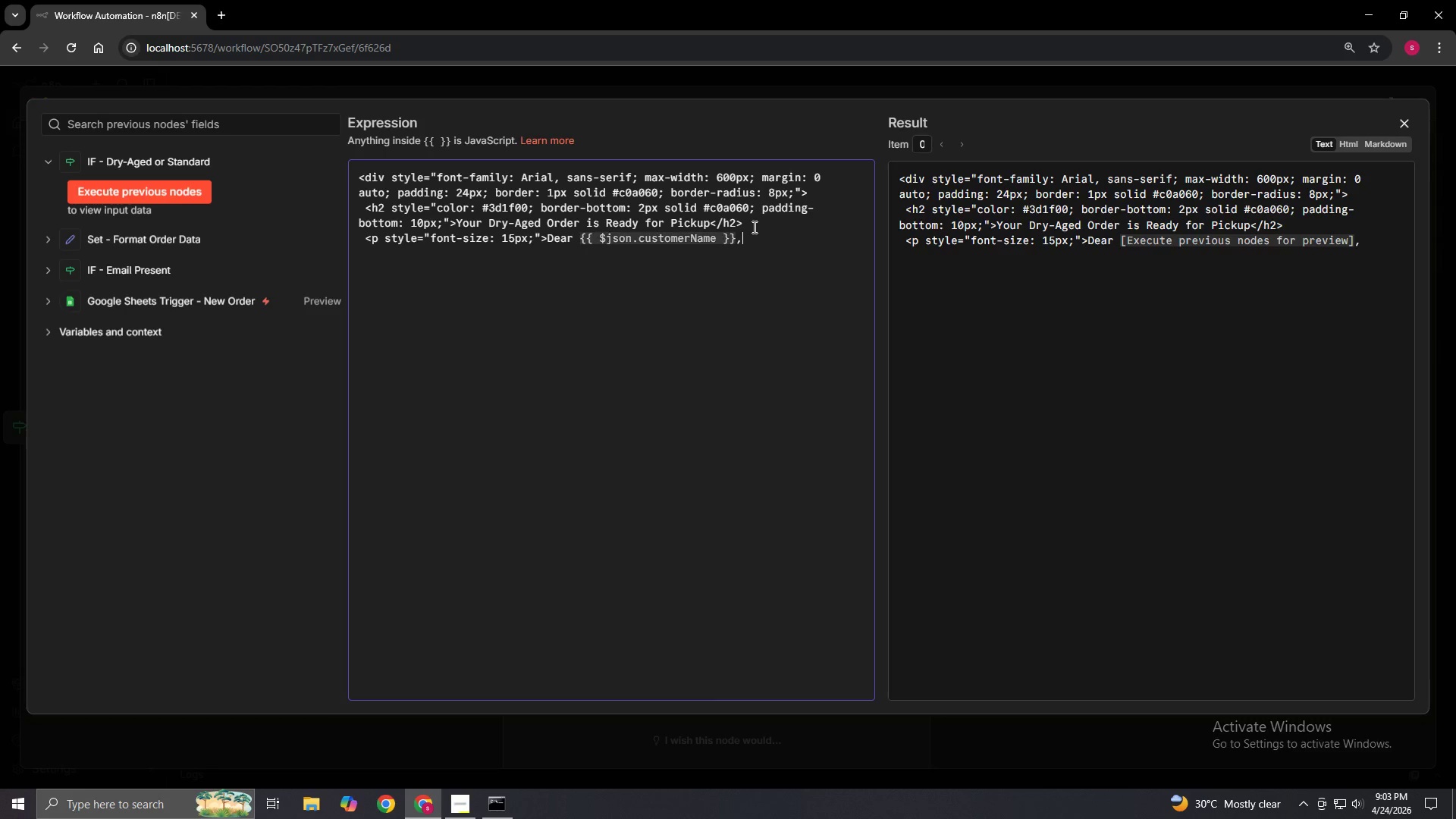 
key(Shift+Comma)
 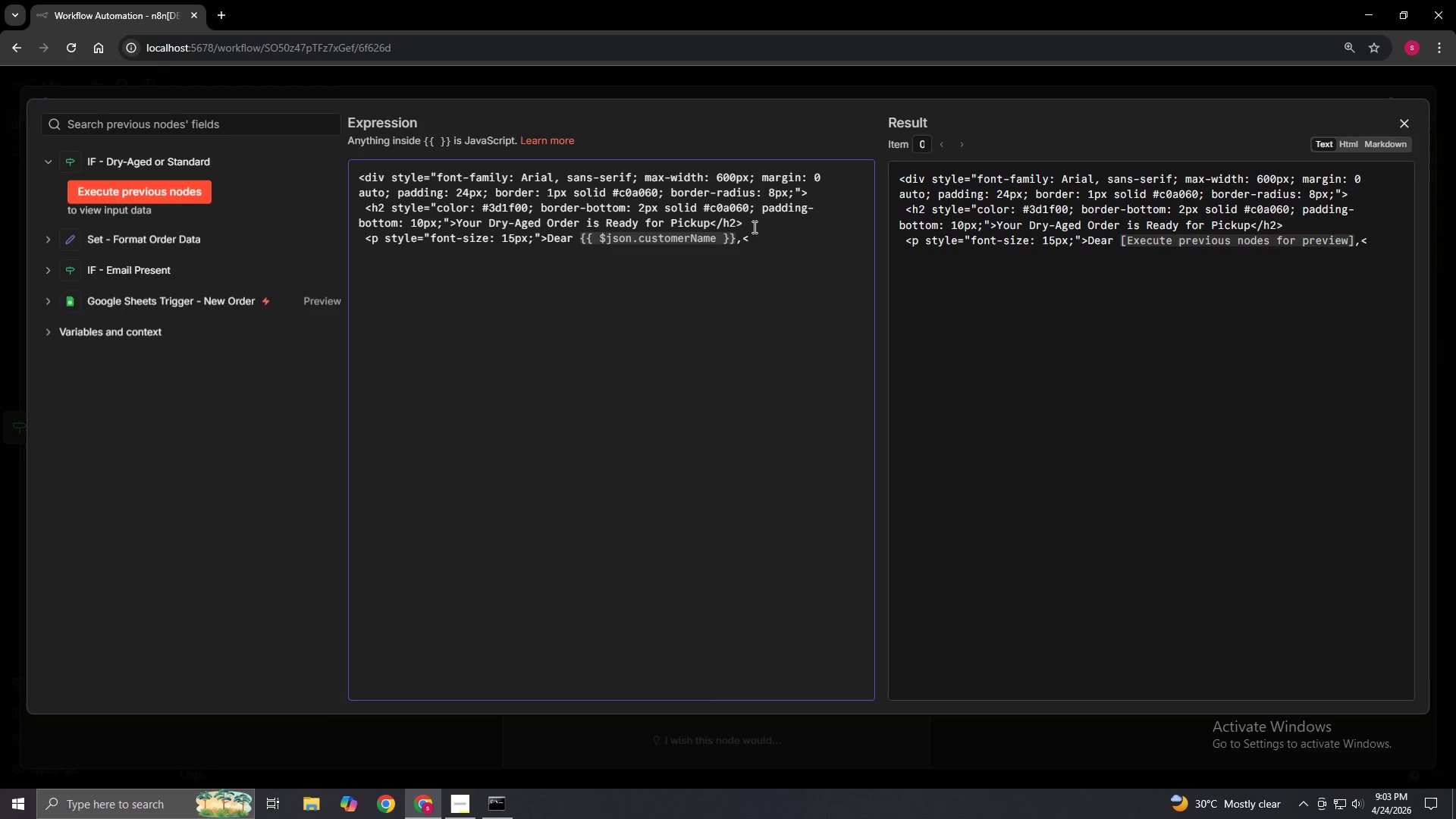 
key(Slash)
 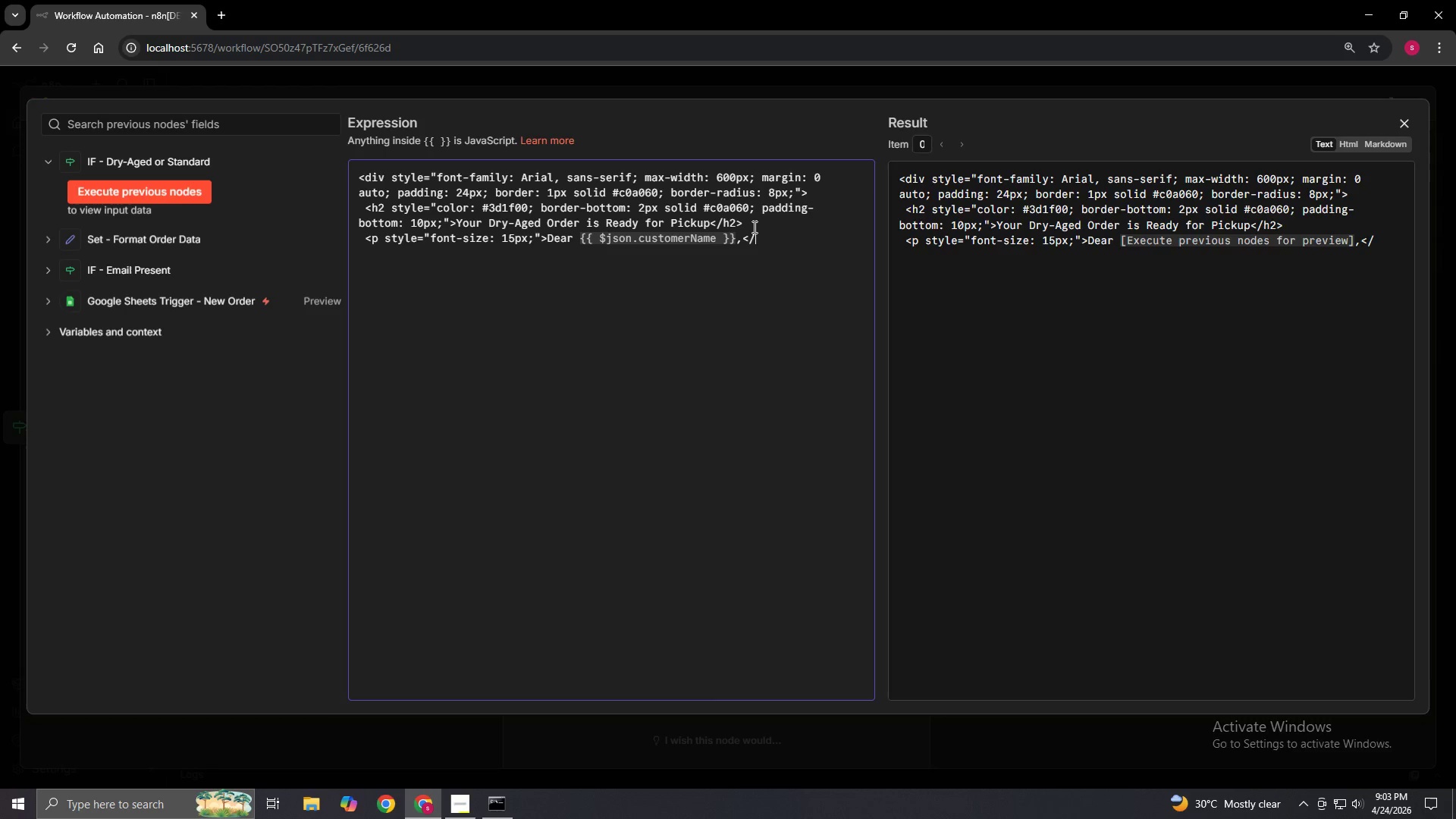 
key(P)
 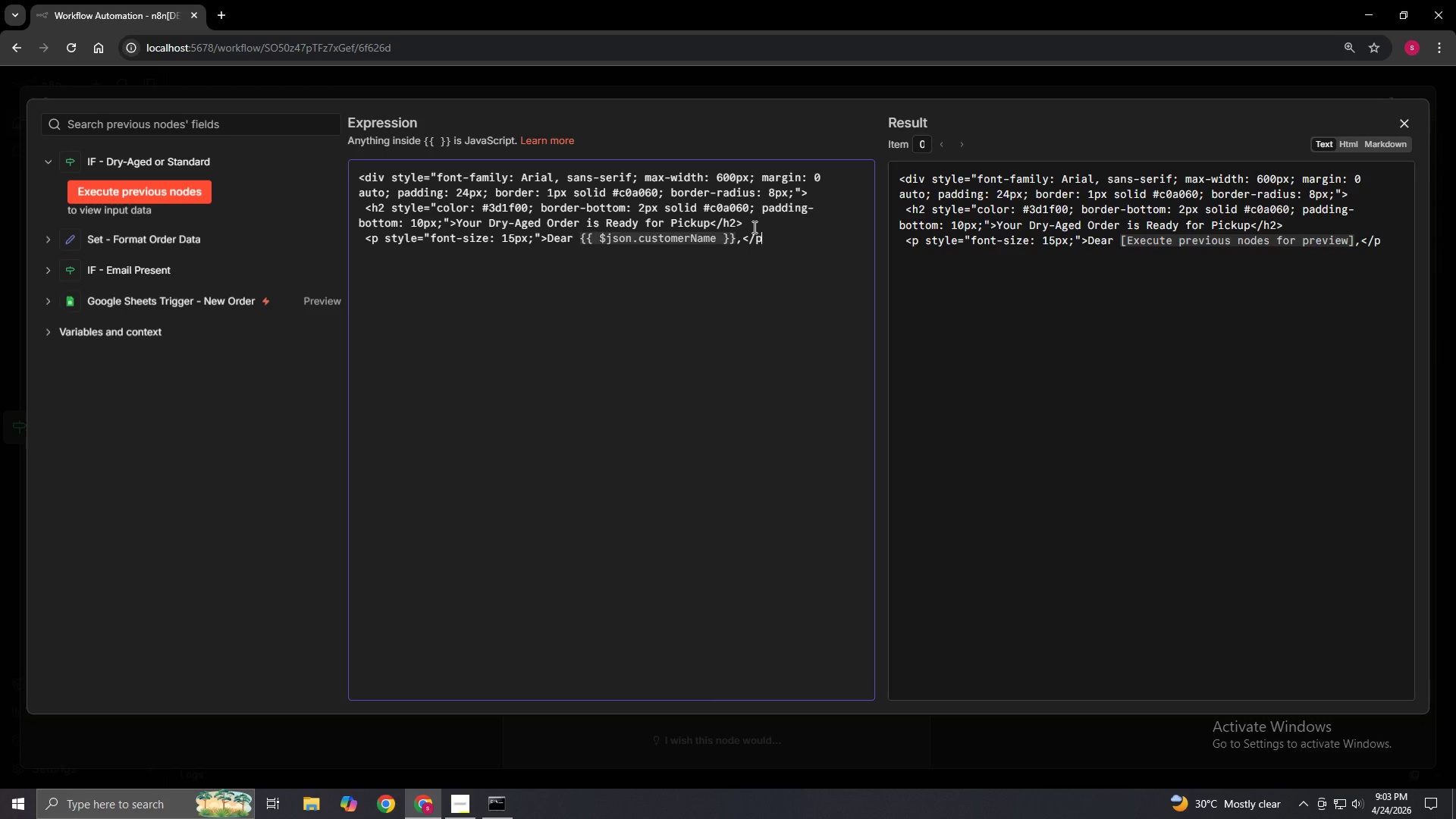 
key(Shift+Period)
 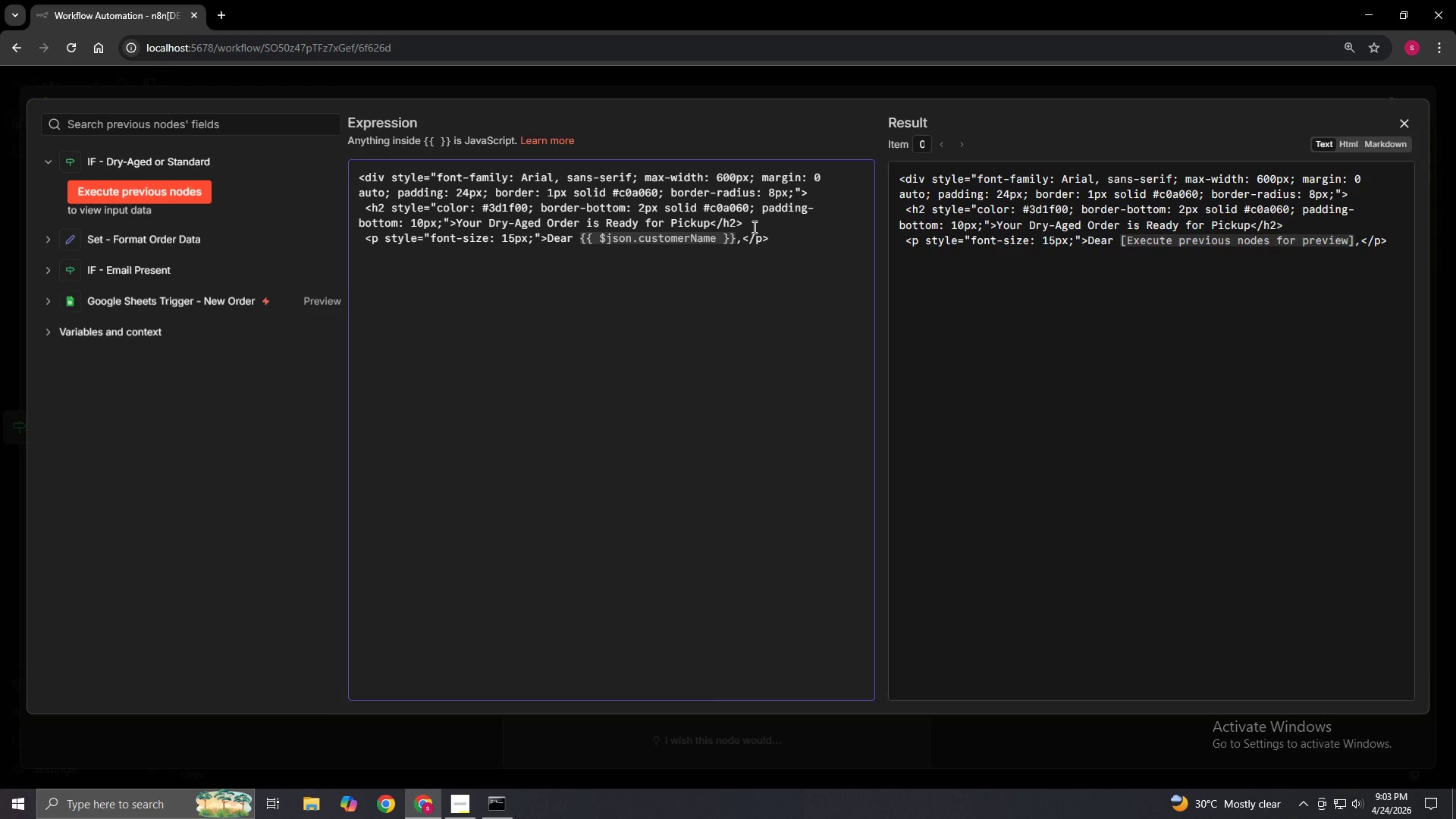 
key(Enter)
 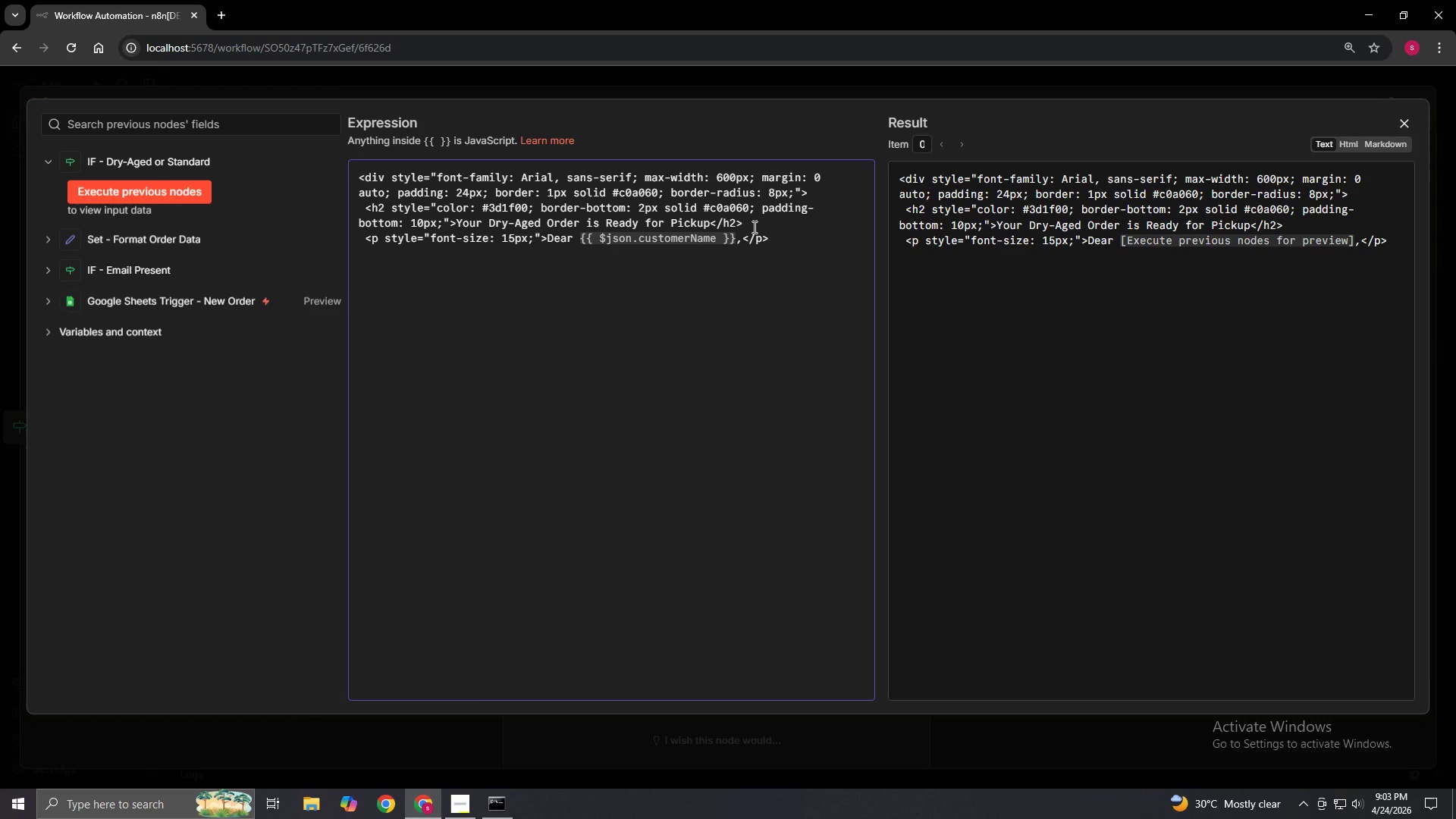 
type( <p style)
 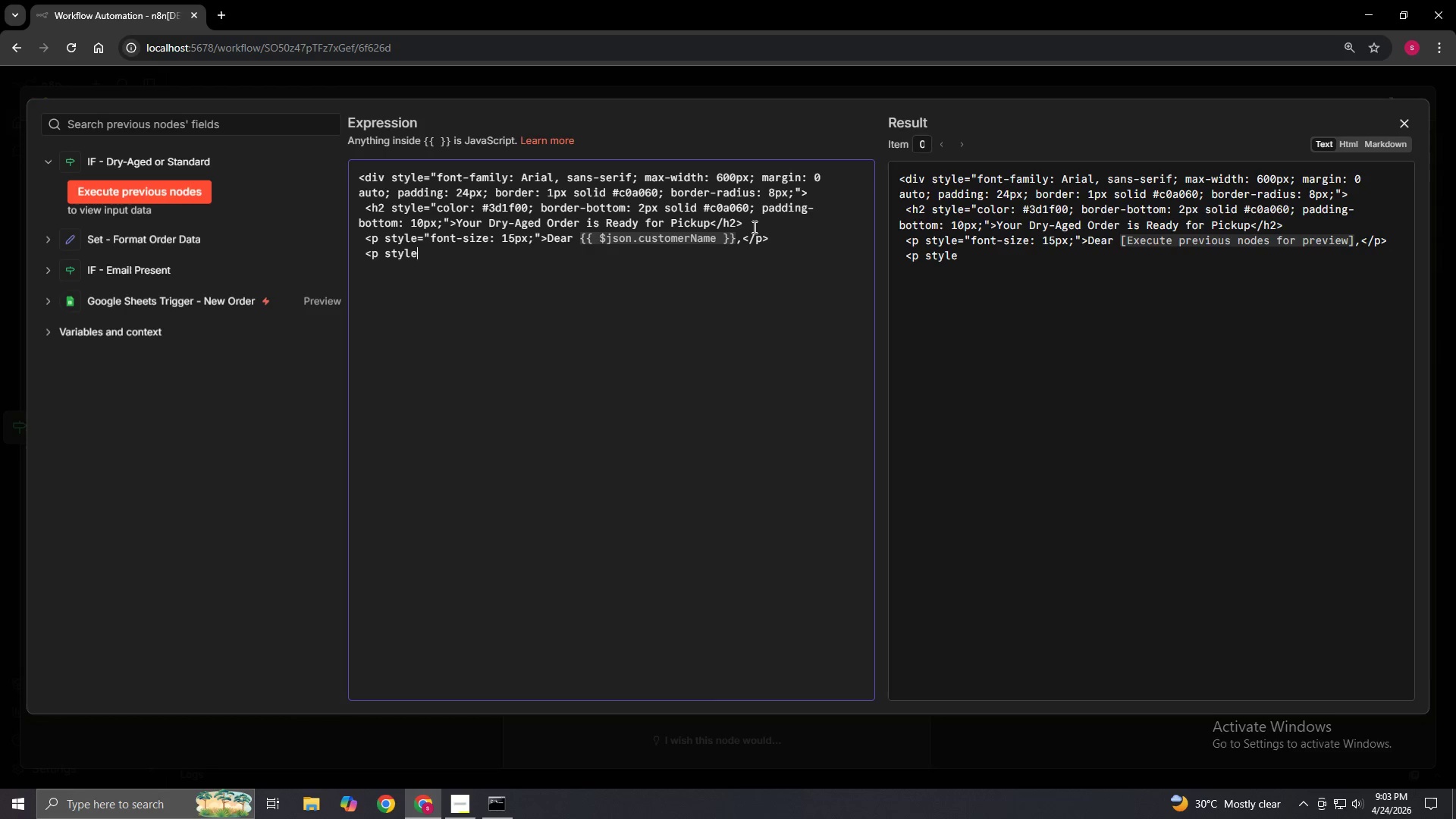 
 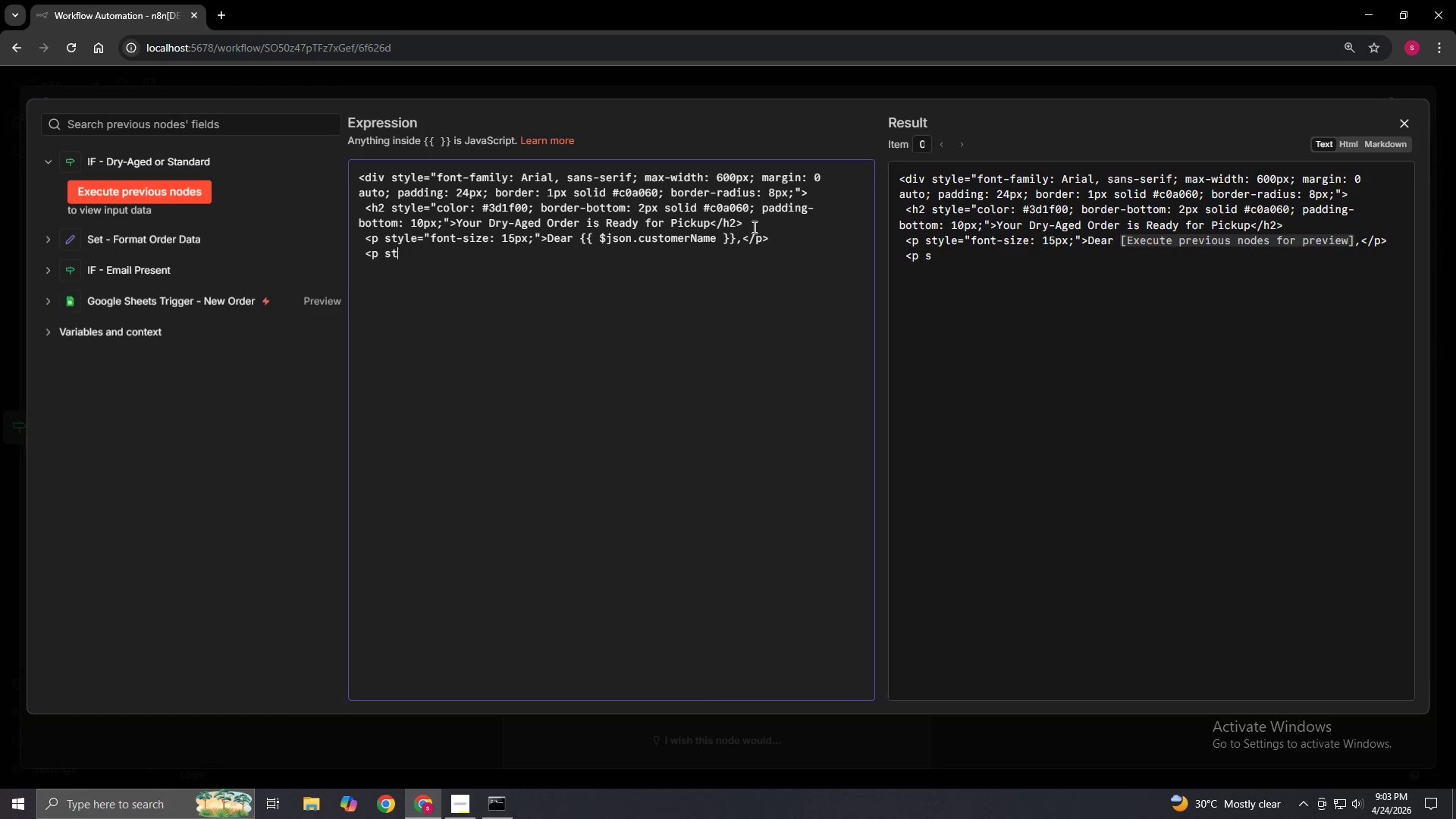 
hold_key(key=ShiftLeft, duration=0.52)
 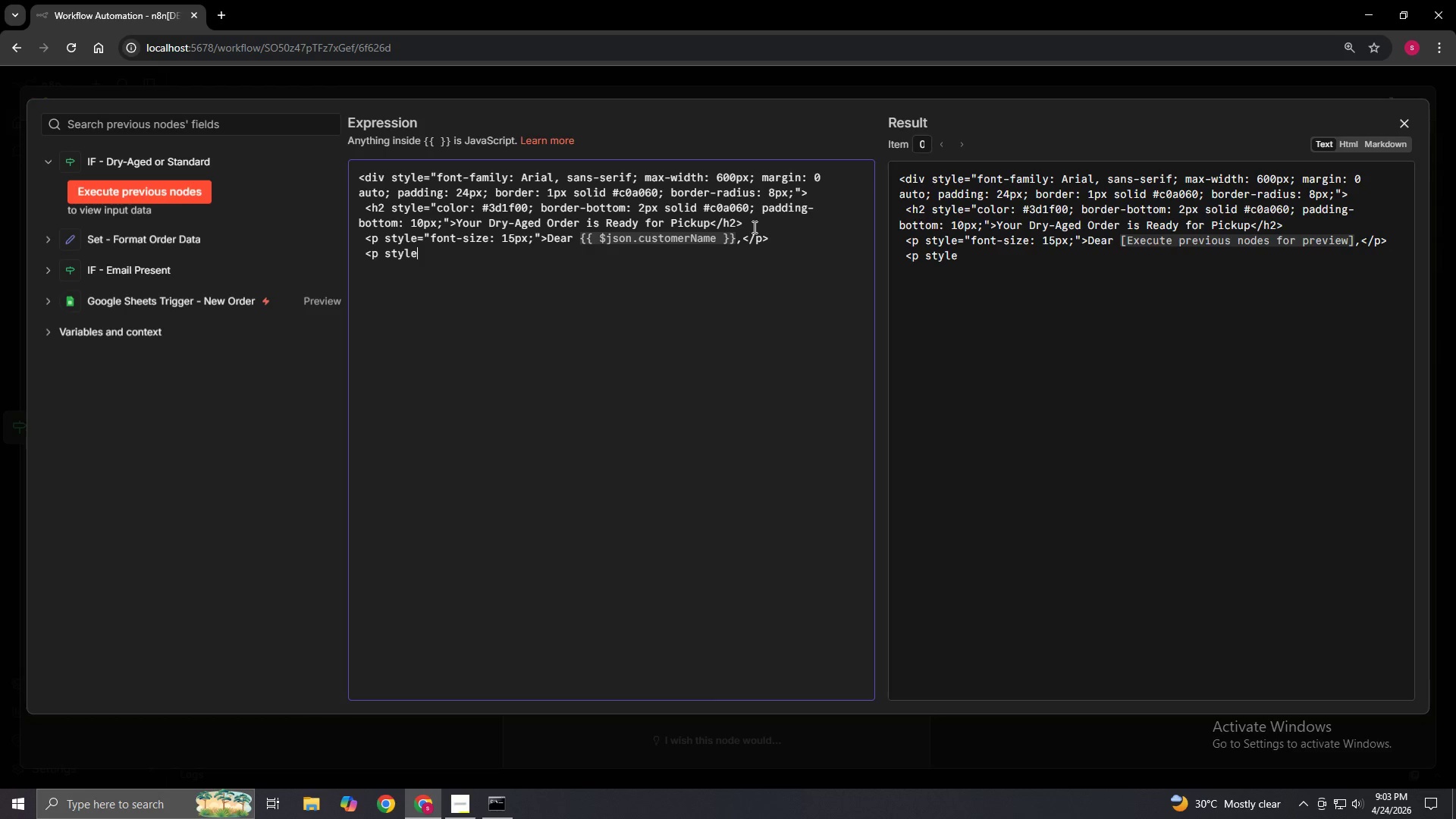 
hold_key(key=ShiftLeft, duration=8.41)
 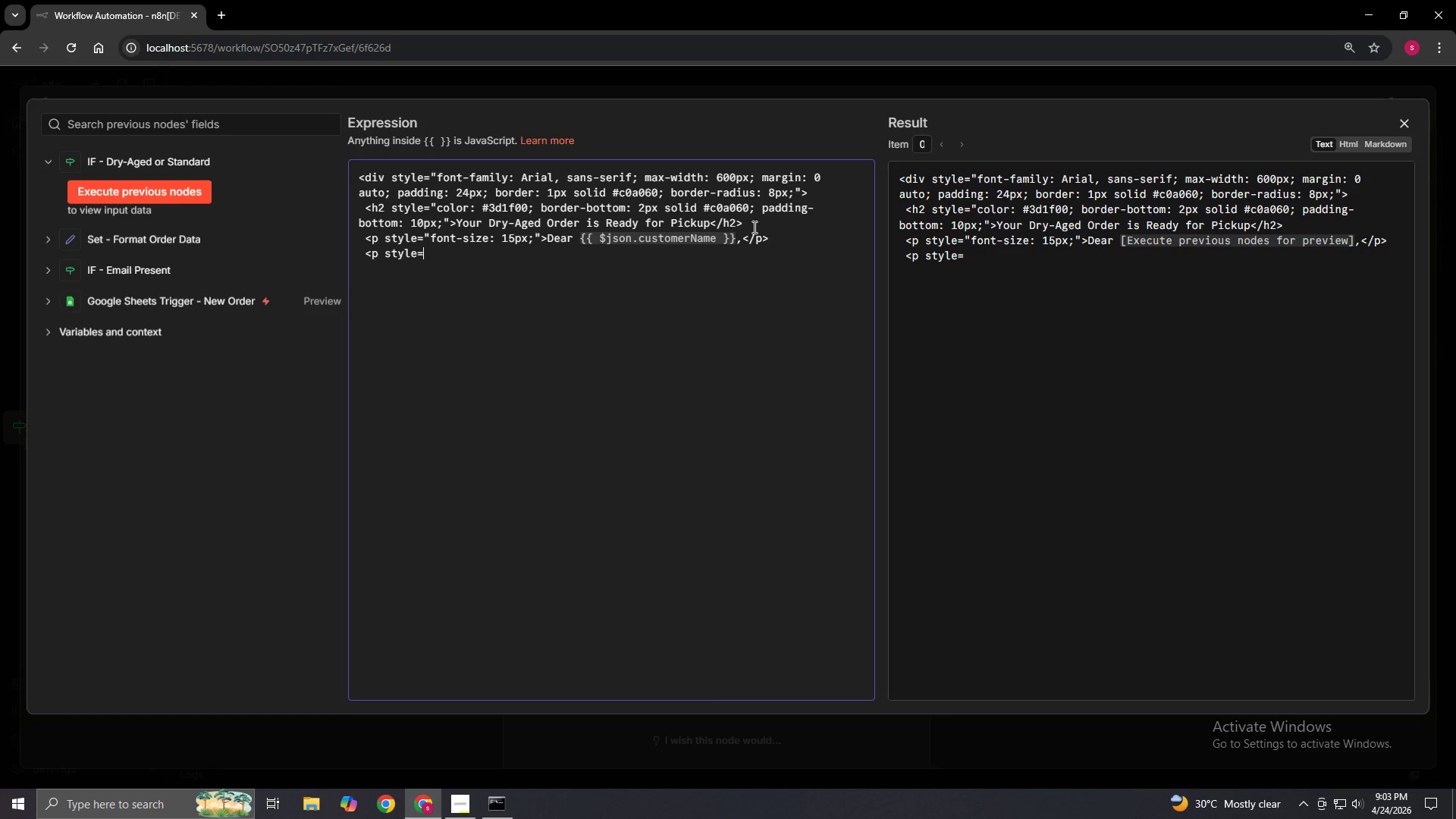 
key(Equal)
 